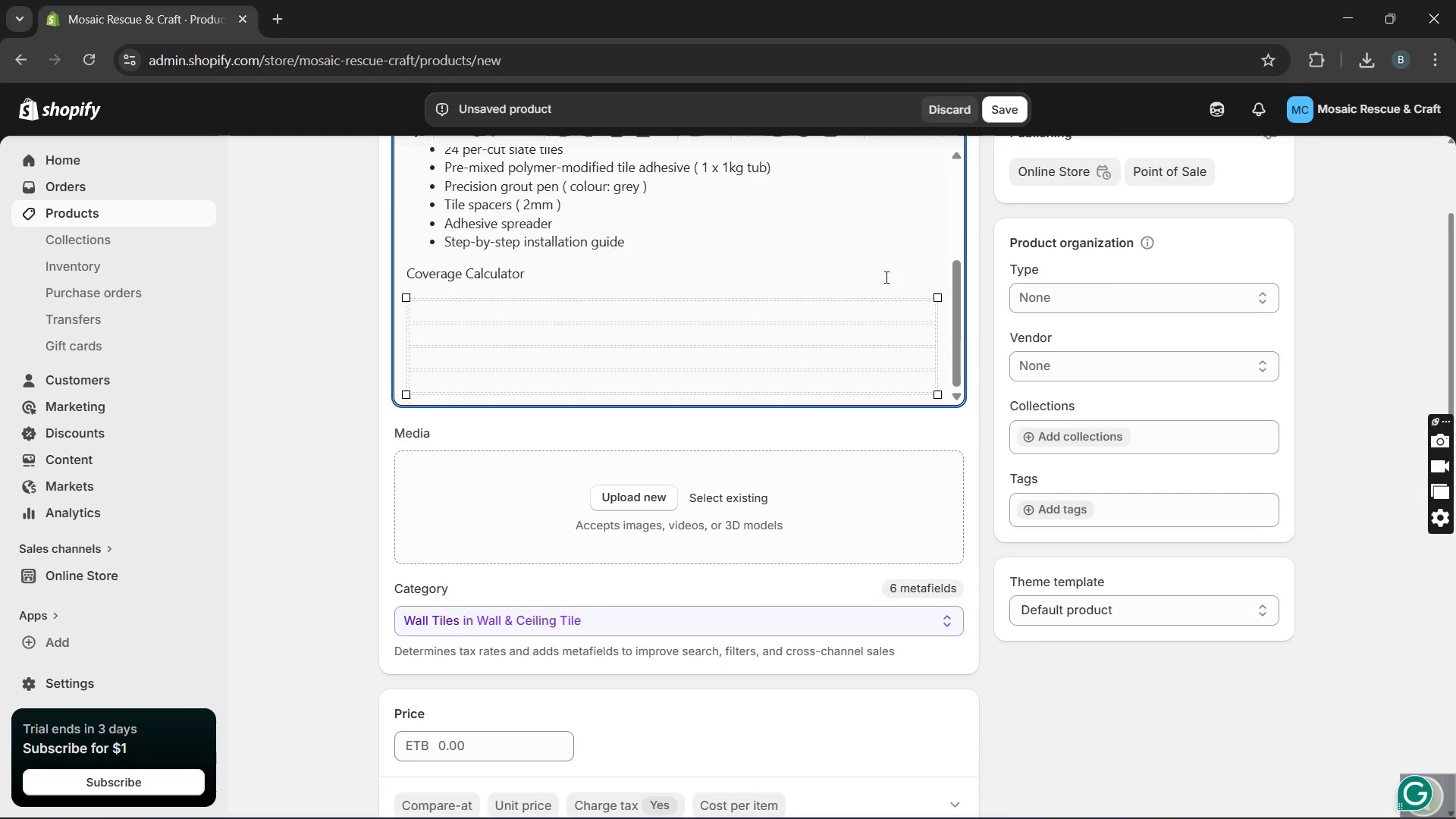 
left_click([847, 312])
 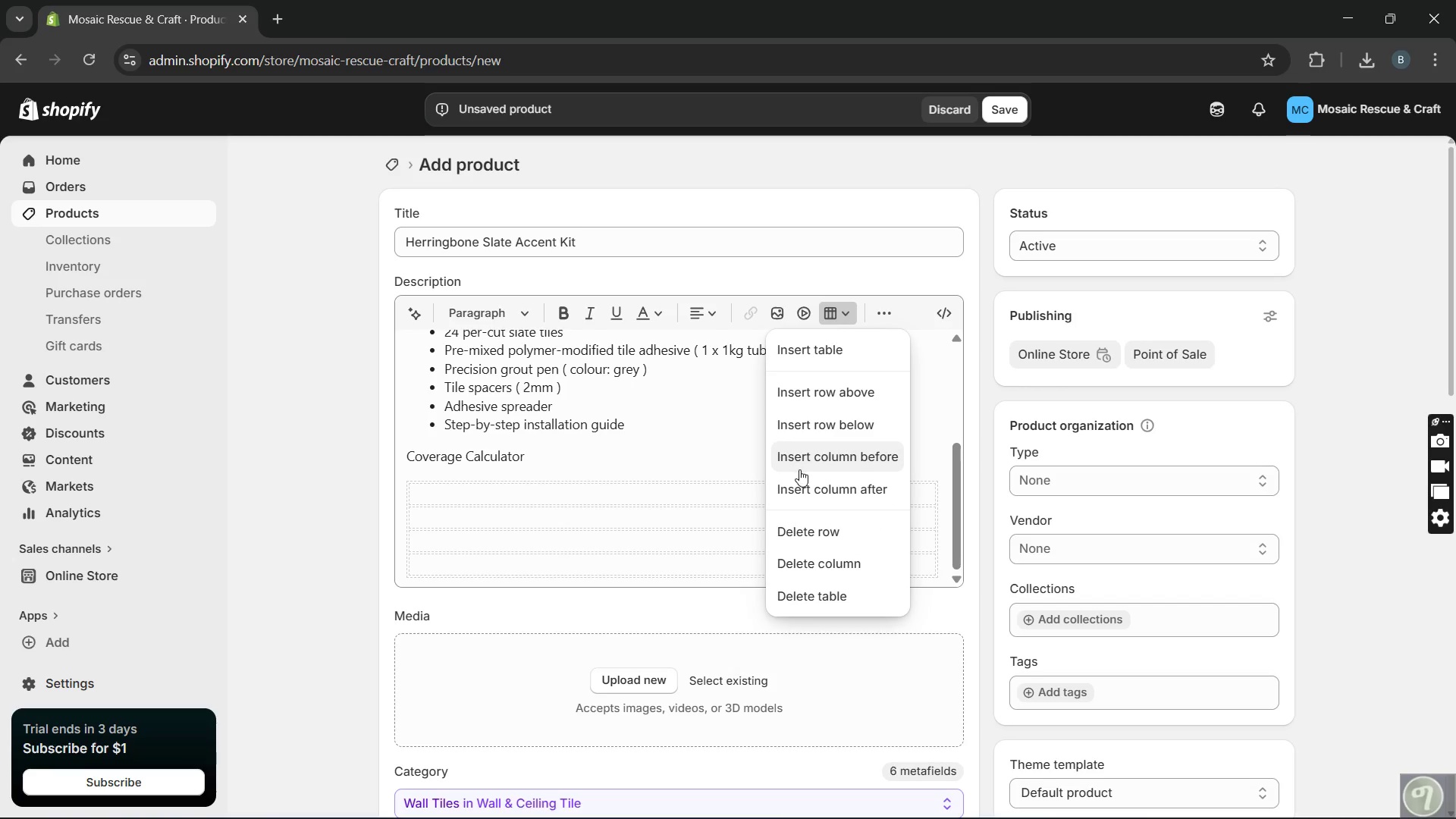 
left_click([795, 482])
 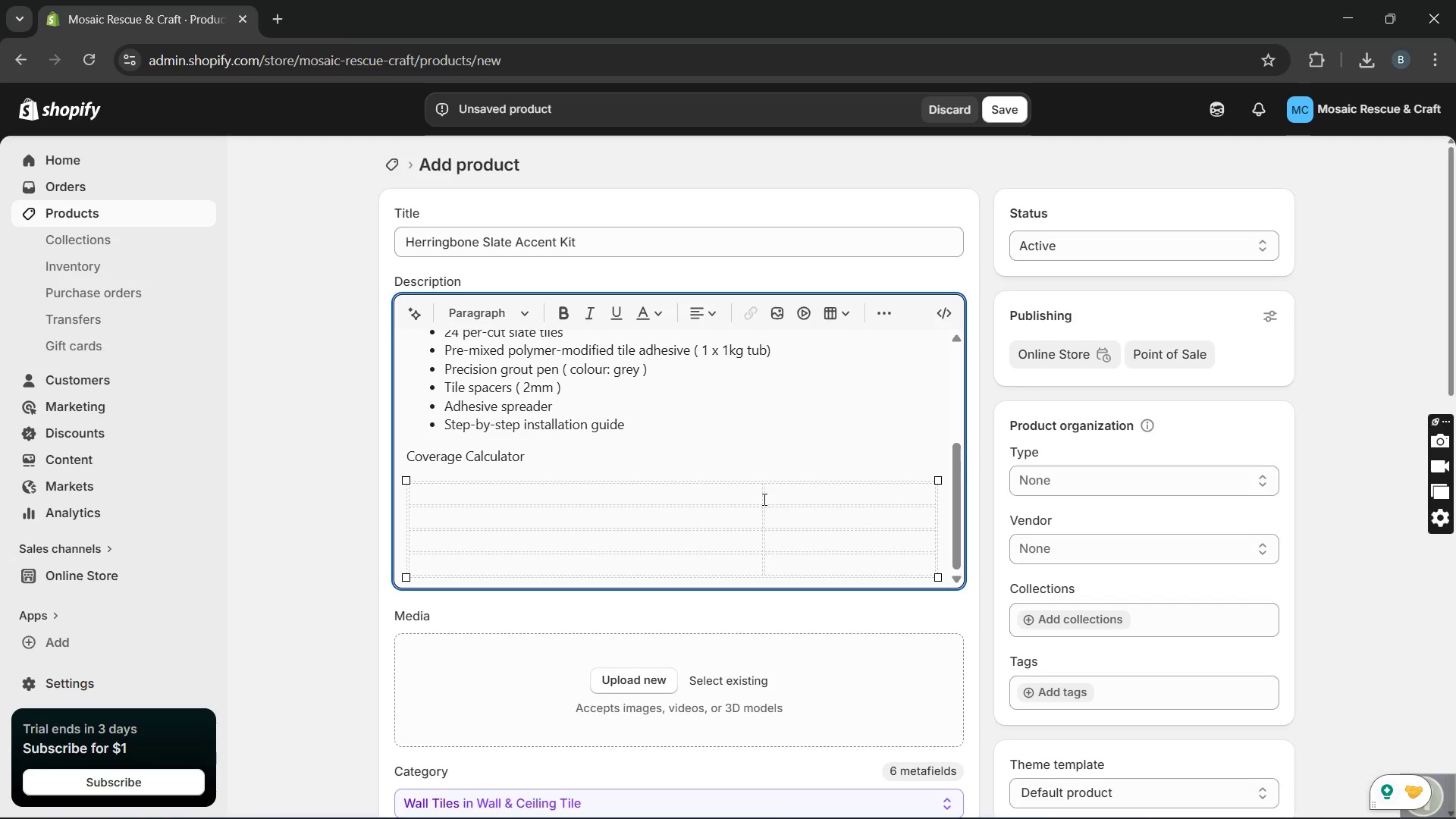 
left_click([763, 499])
 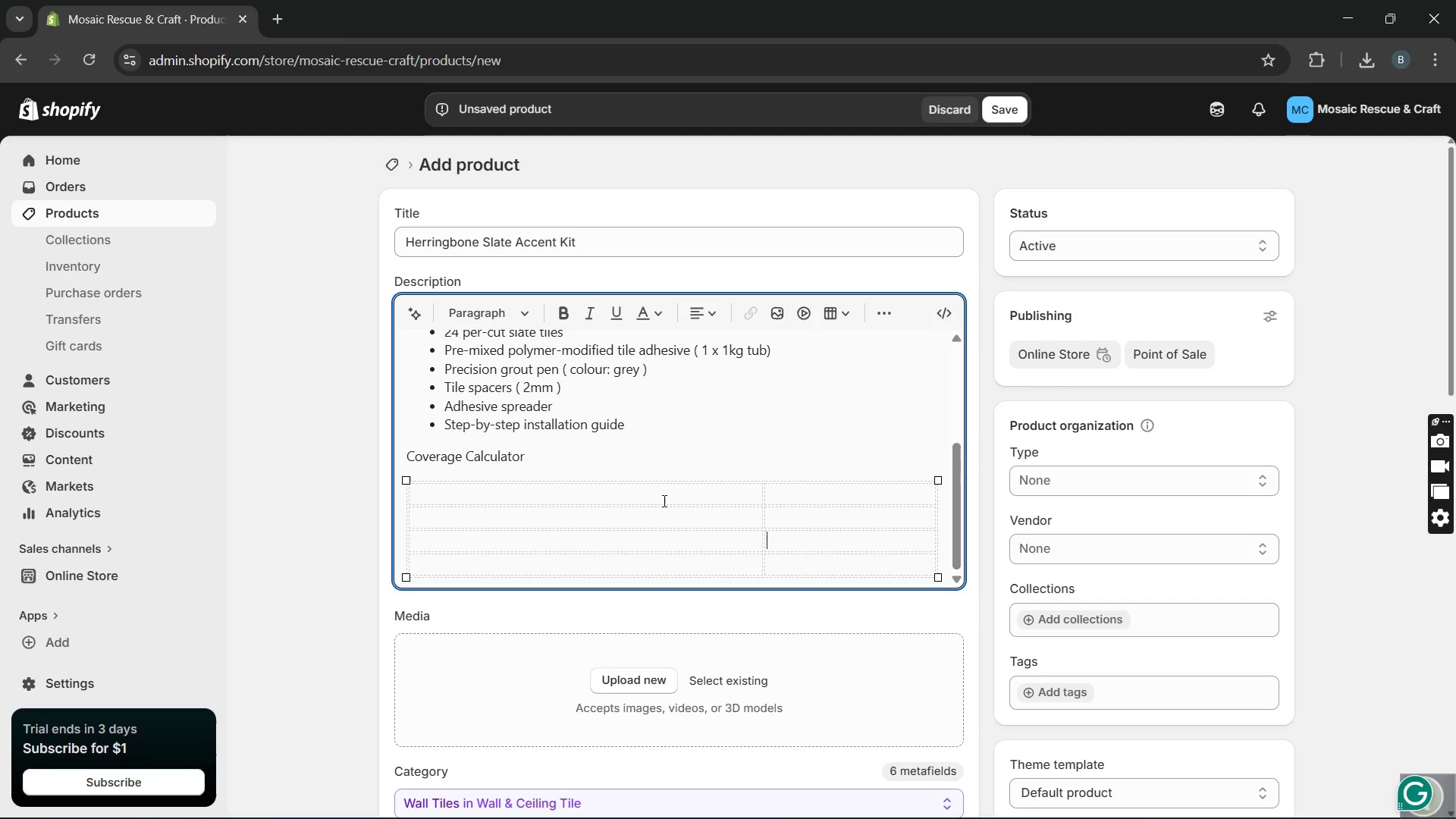 
left_click([655, 498])
 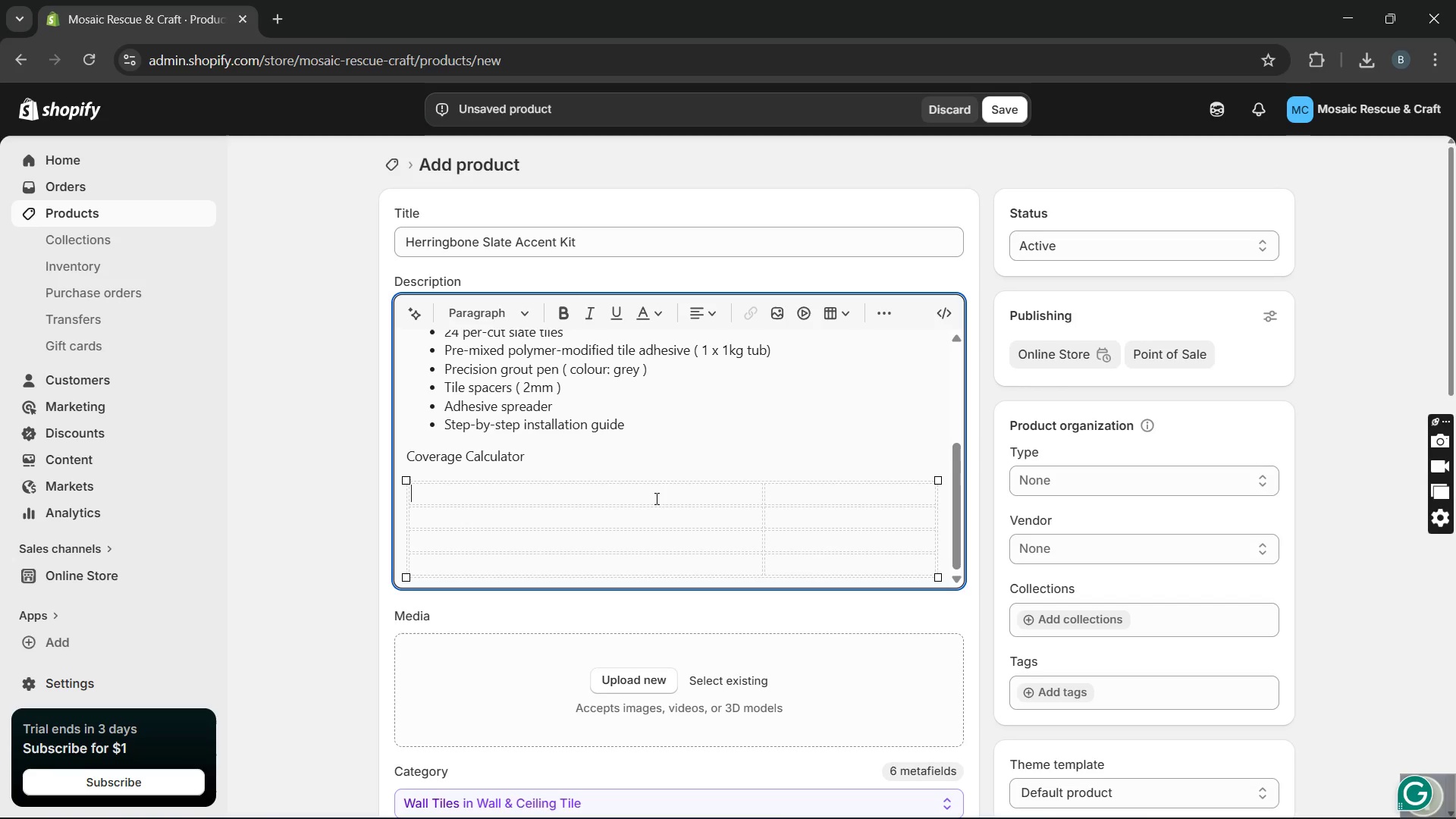 
wait(9.48)
 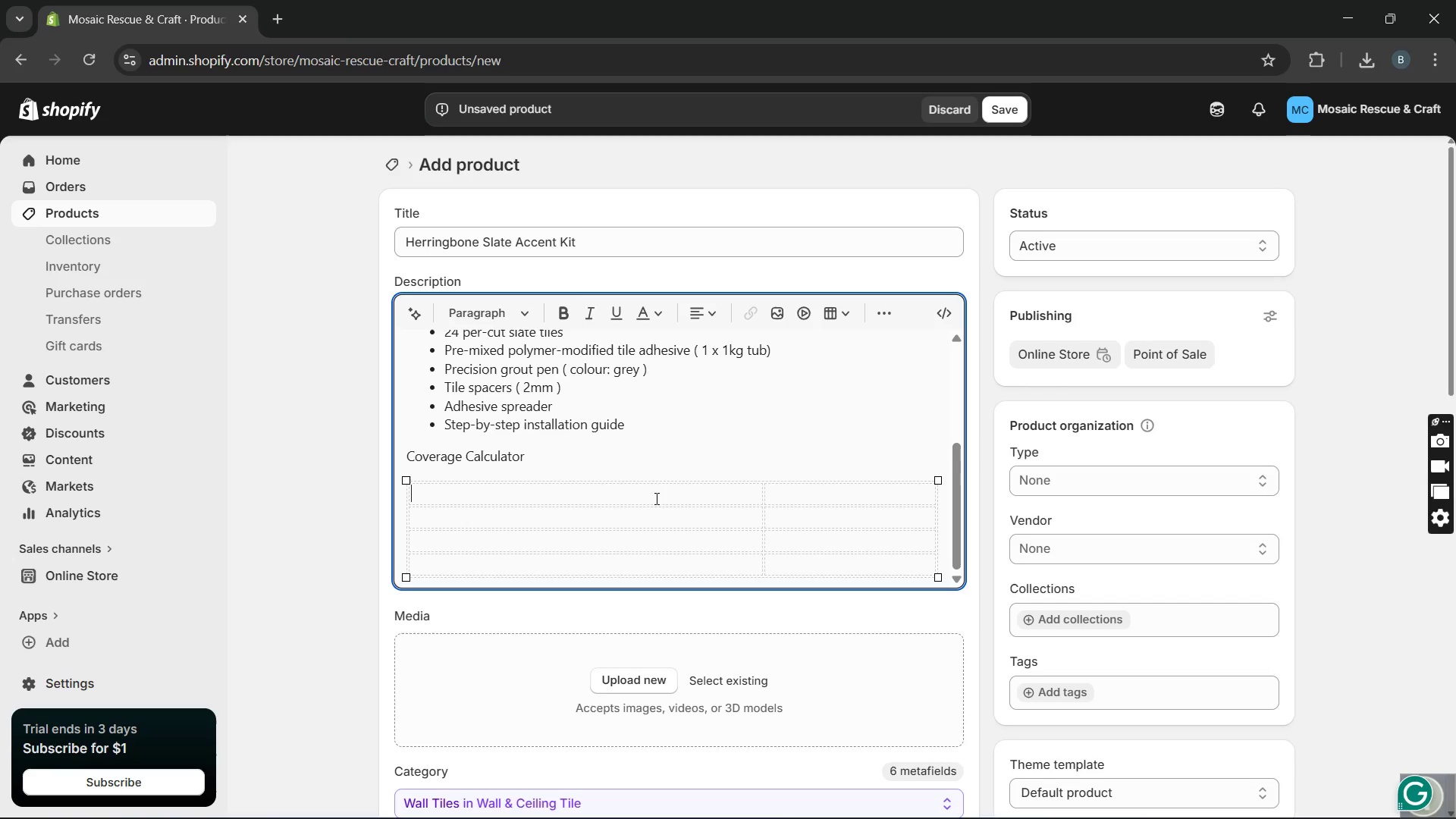 
type(Area Size)
 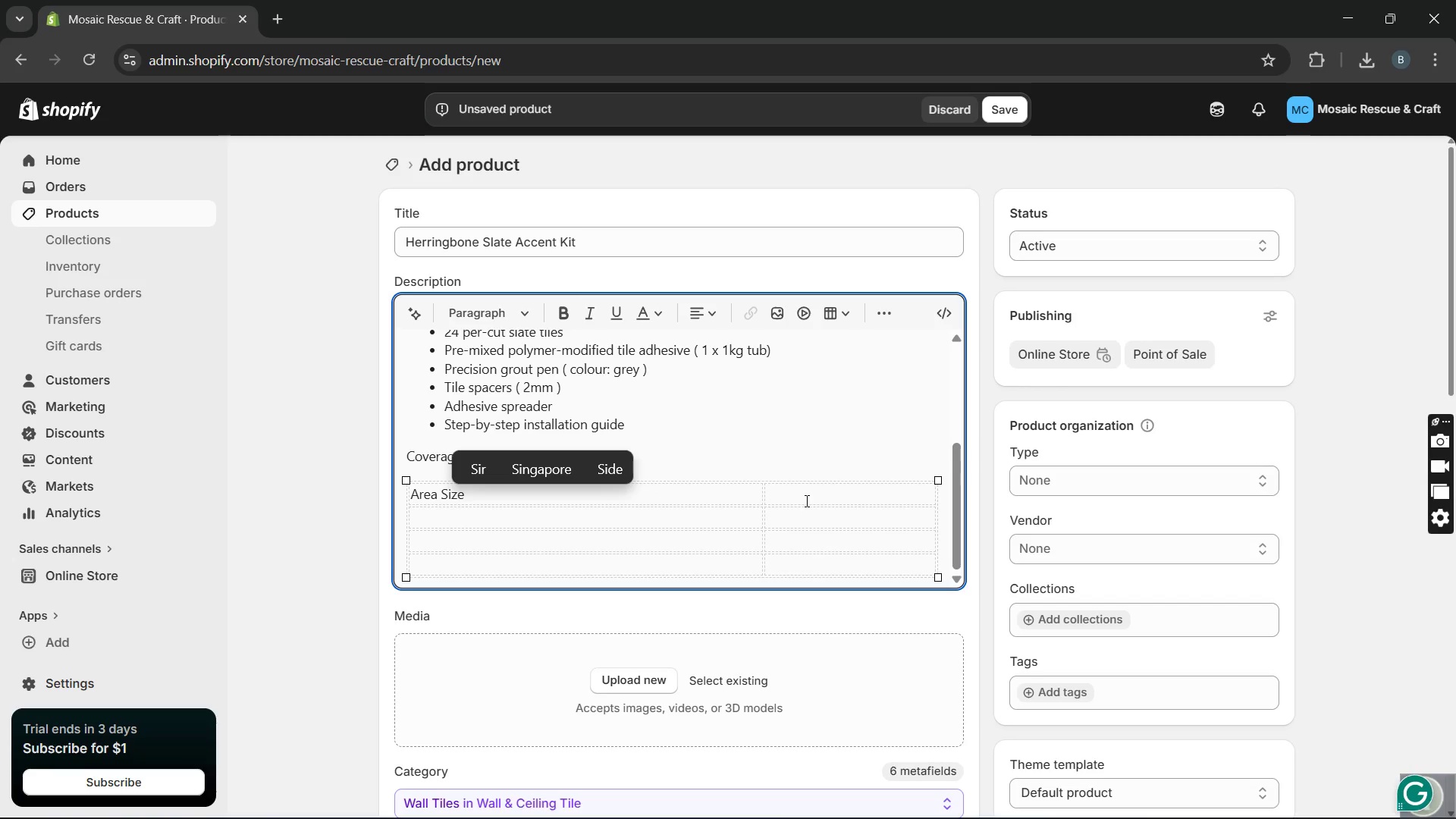 
left_click([805, 497])
 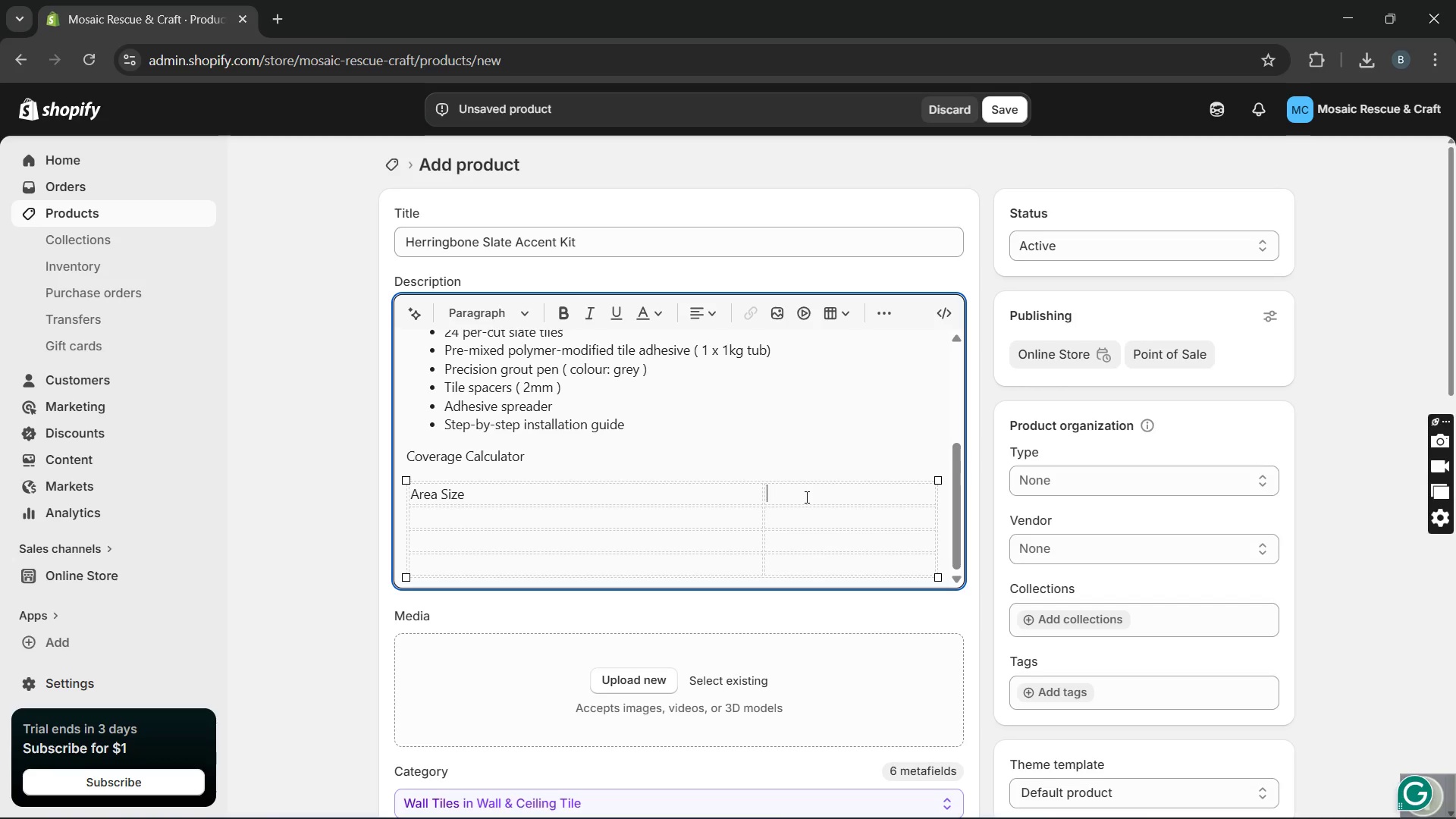 
type(Kits Needed)
 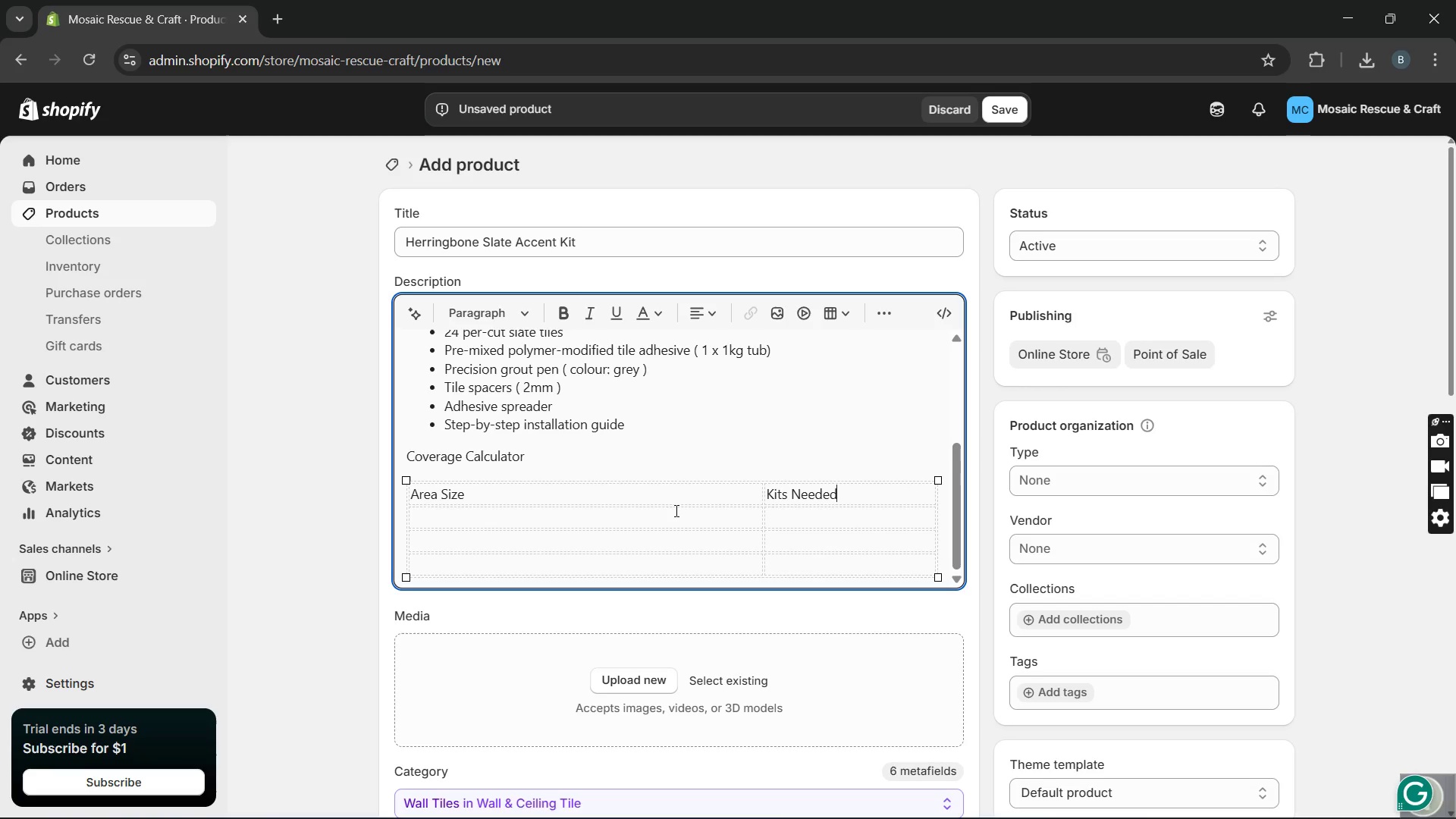 
left_click([673, 511])
 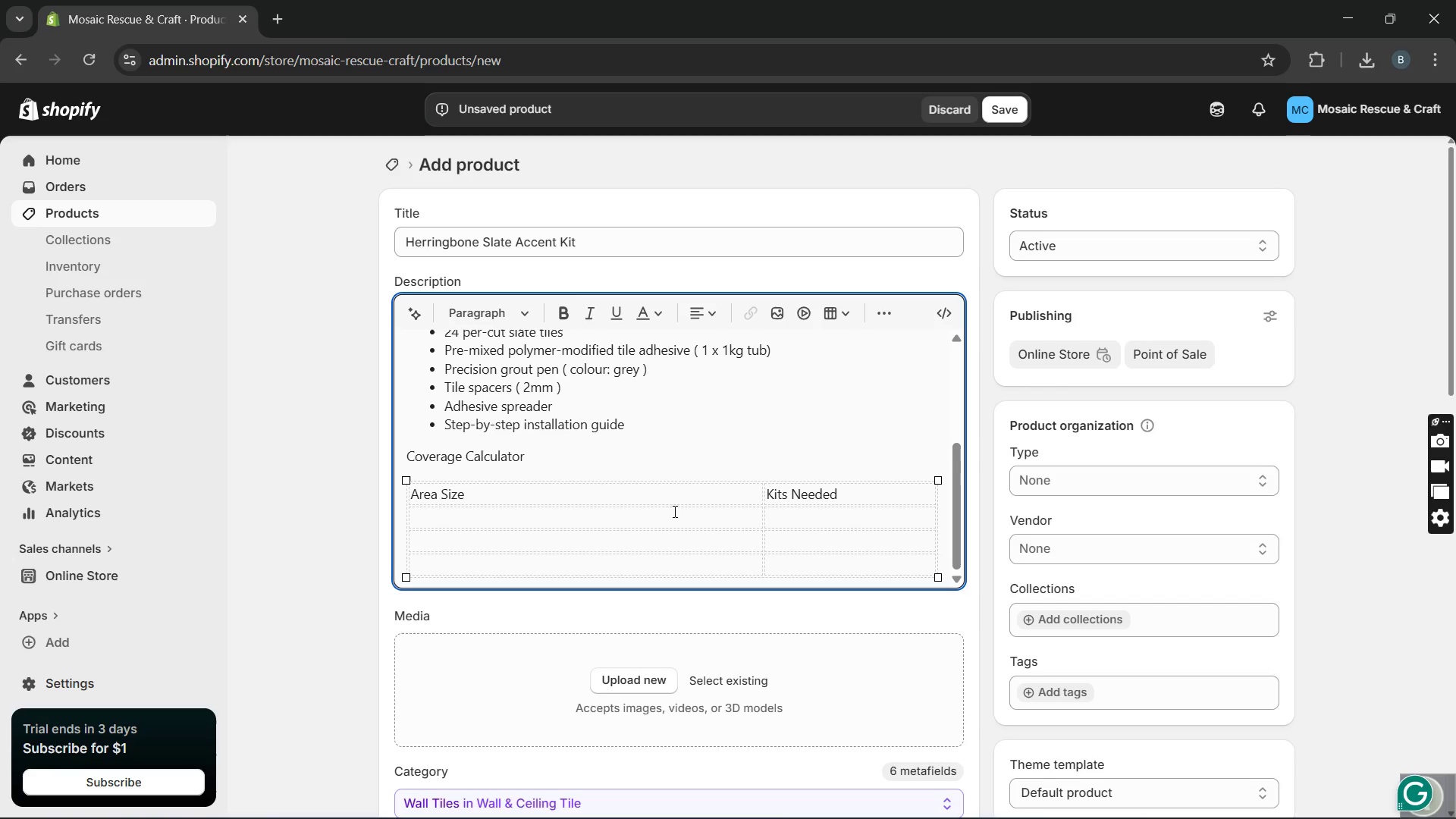 
key(0)
 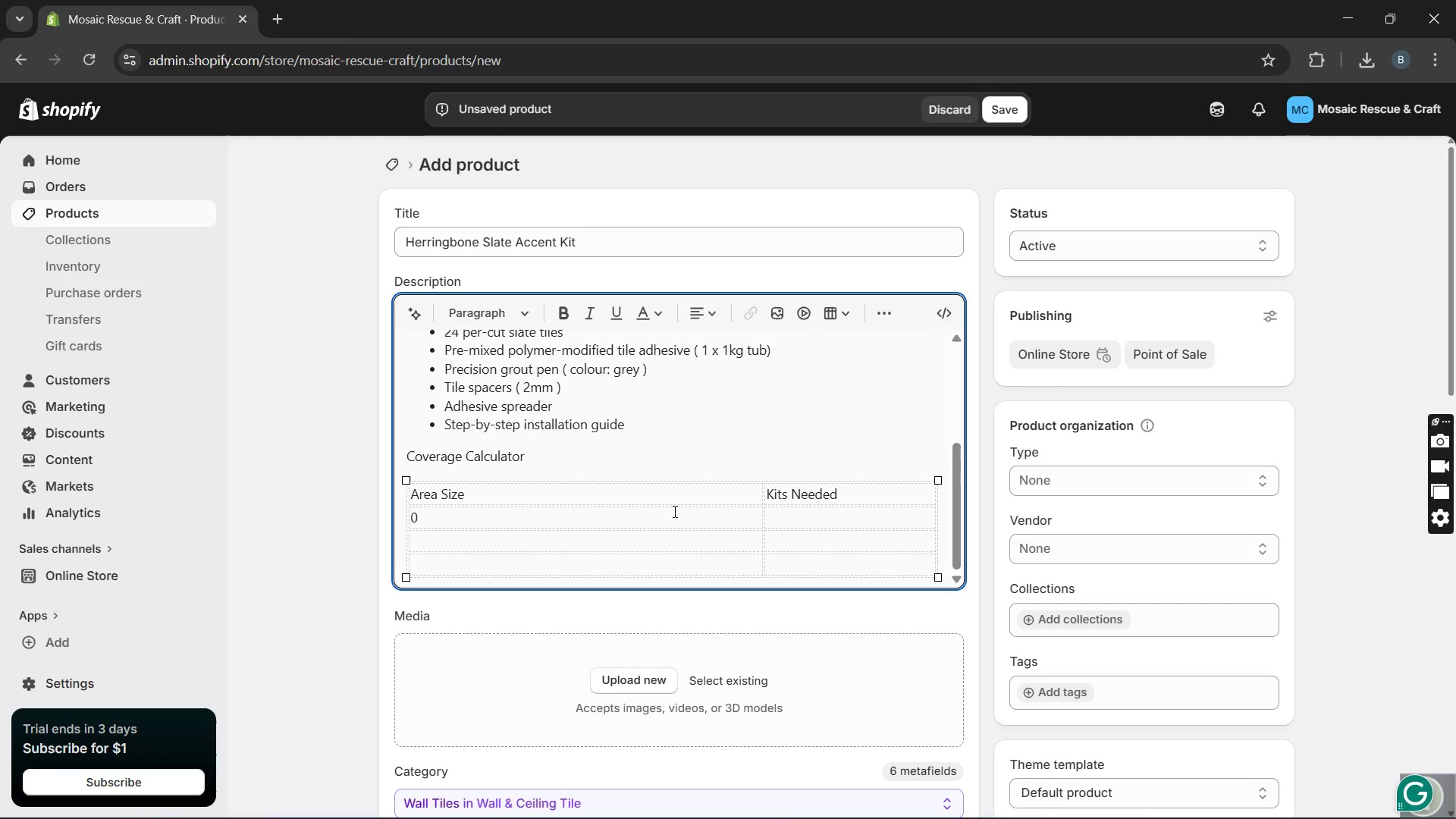 
key(Period)
 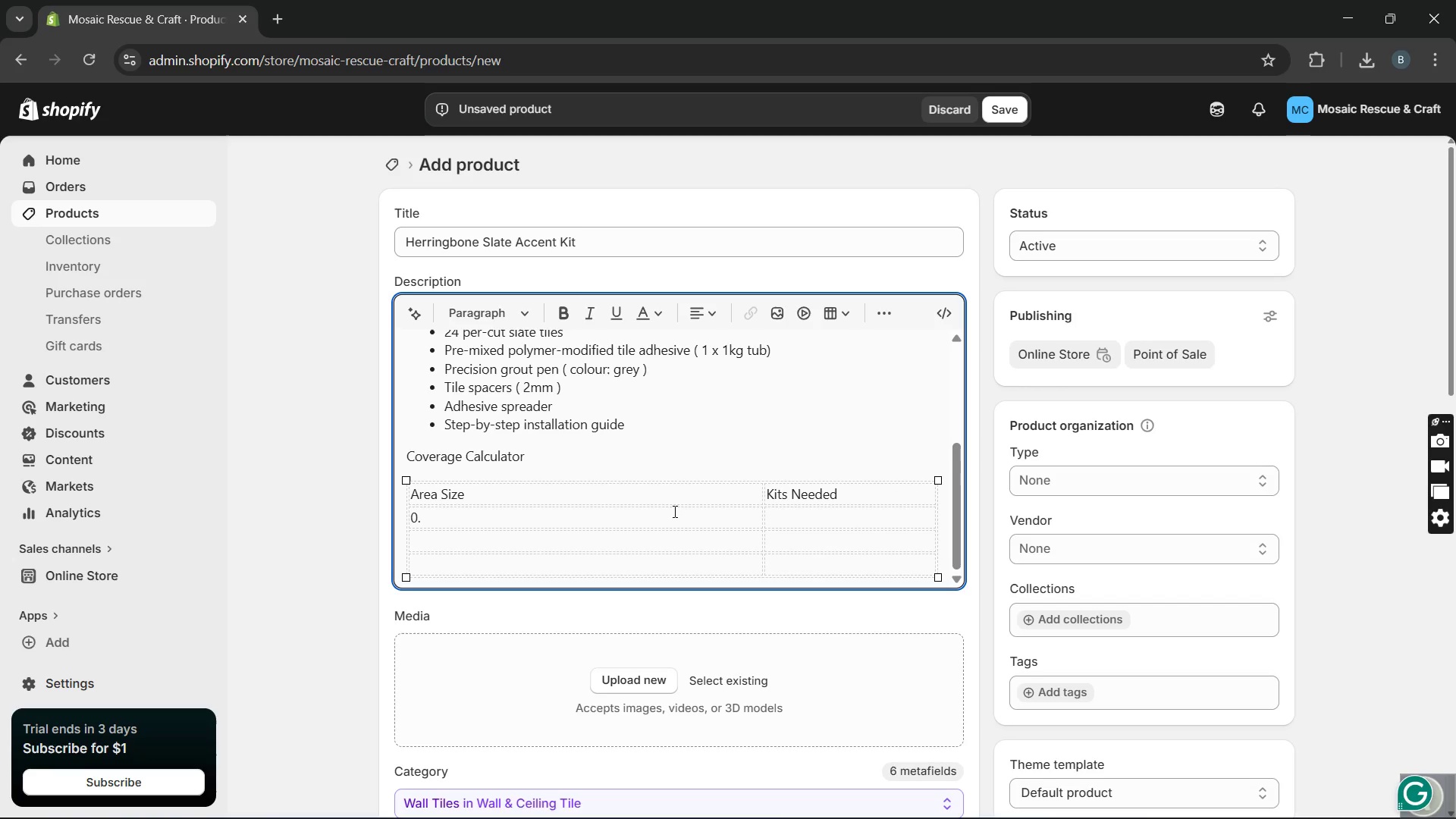 
key(S)
 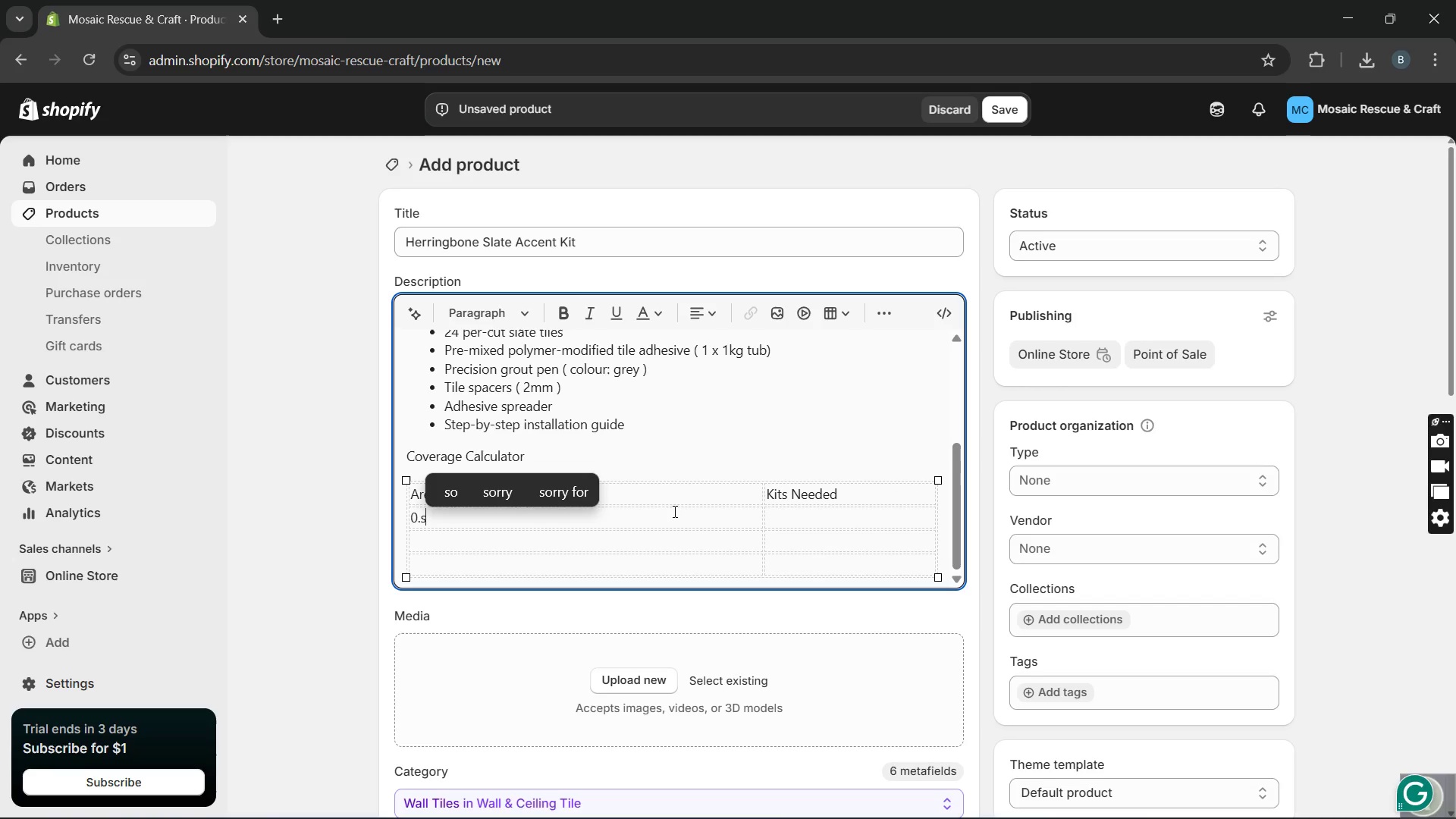 
key(Backspace)
 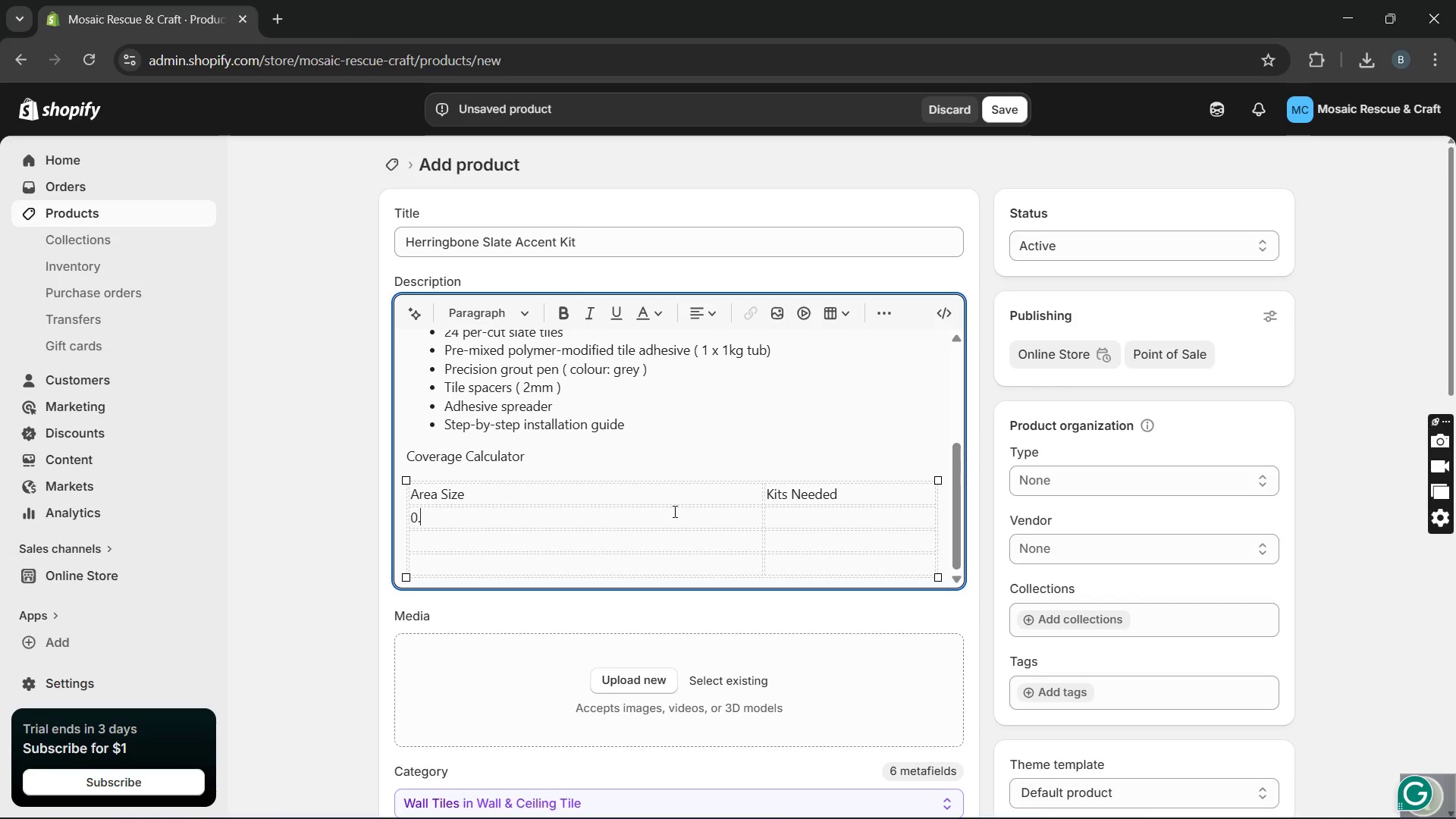 
key(5)
 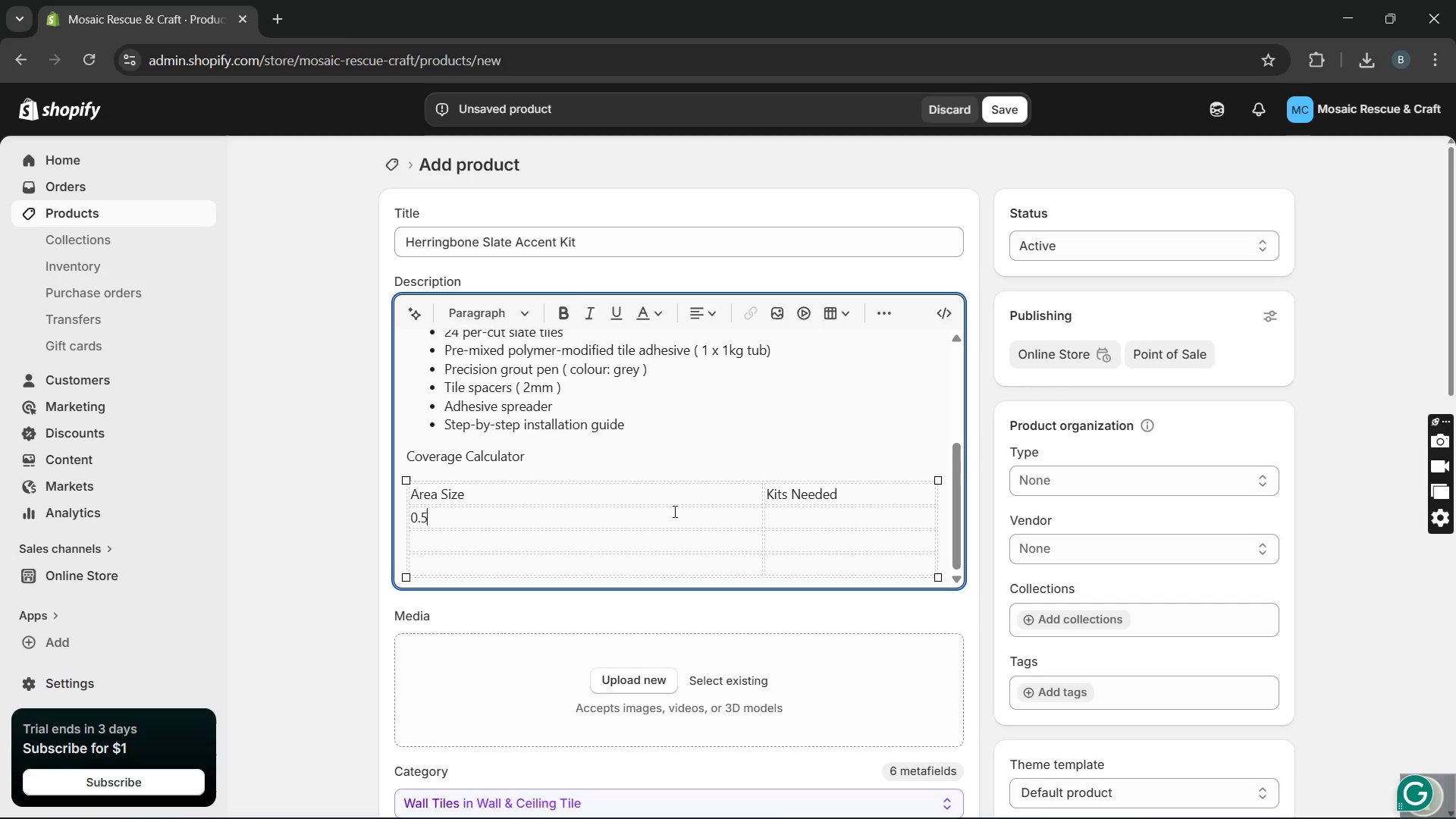 
key(Space)
 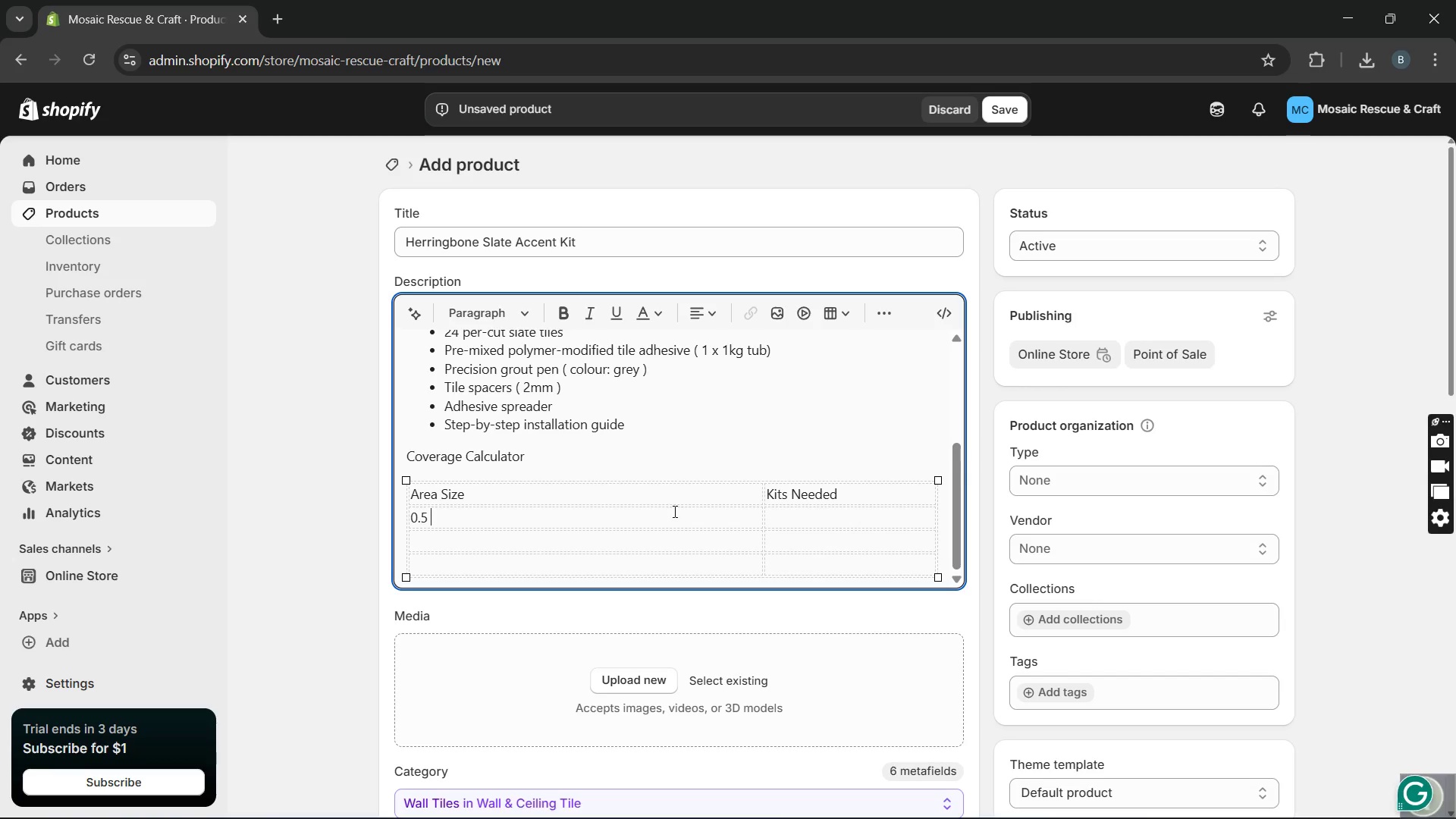 
key(M)
 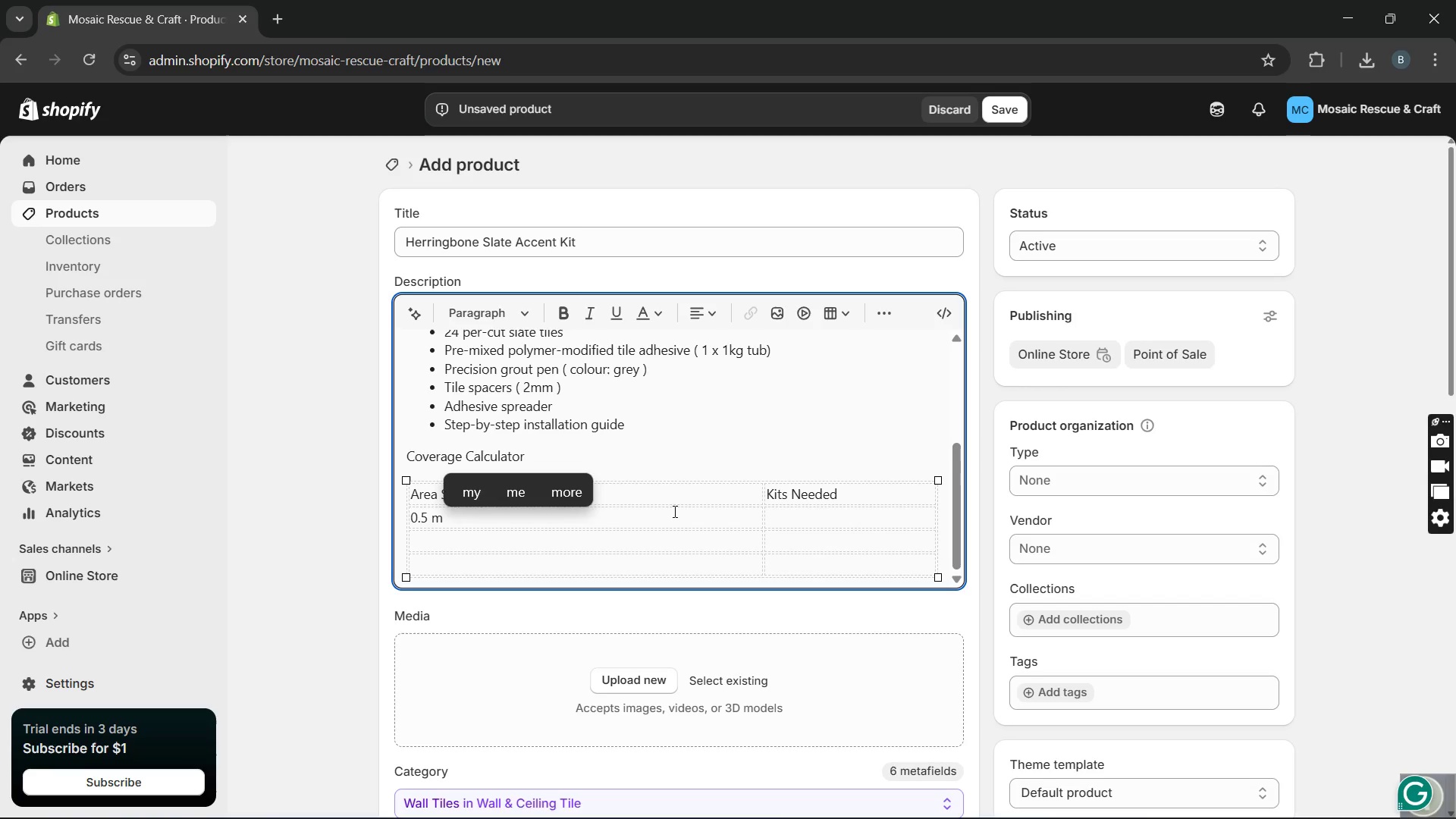 
wait(36.95)
 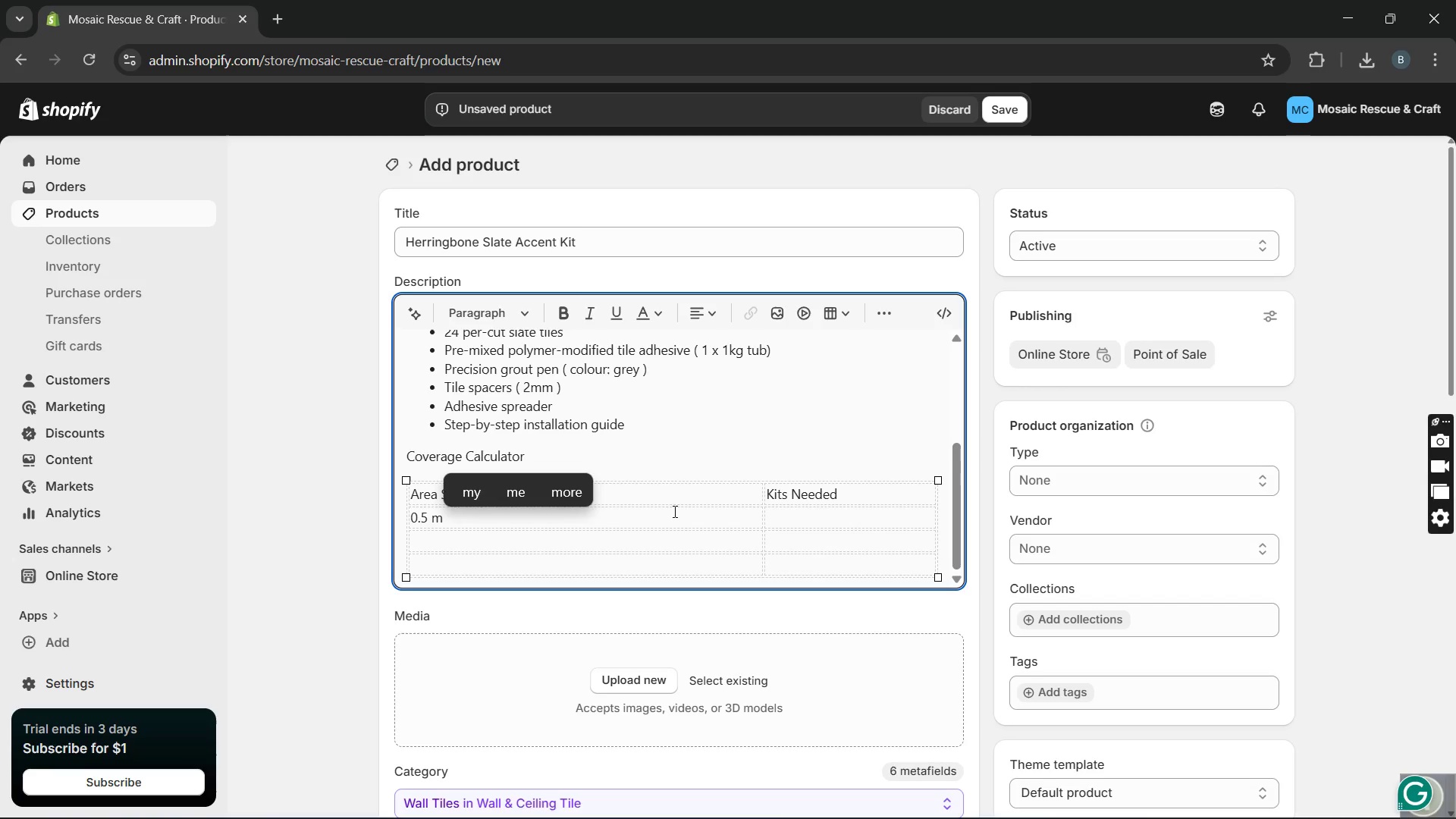 
type( sq)
 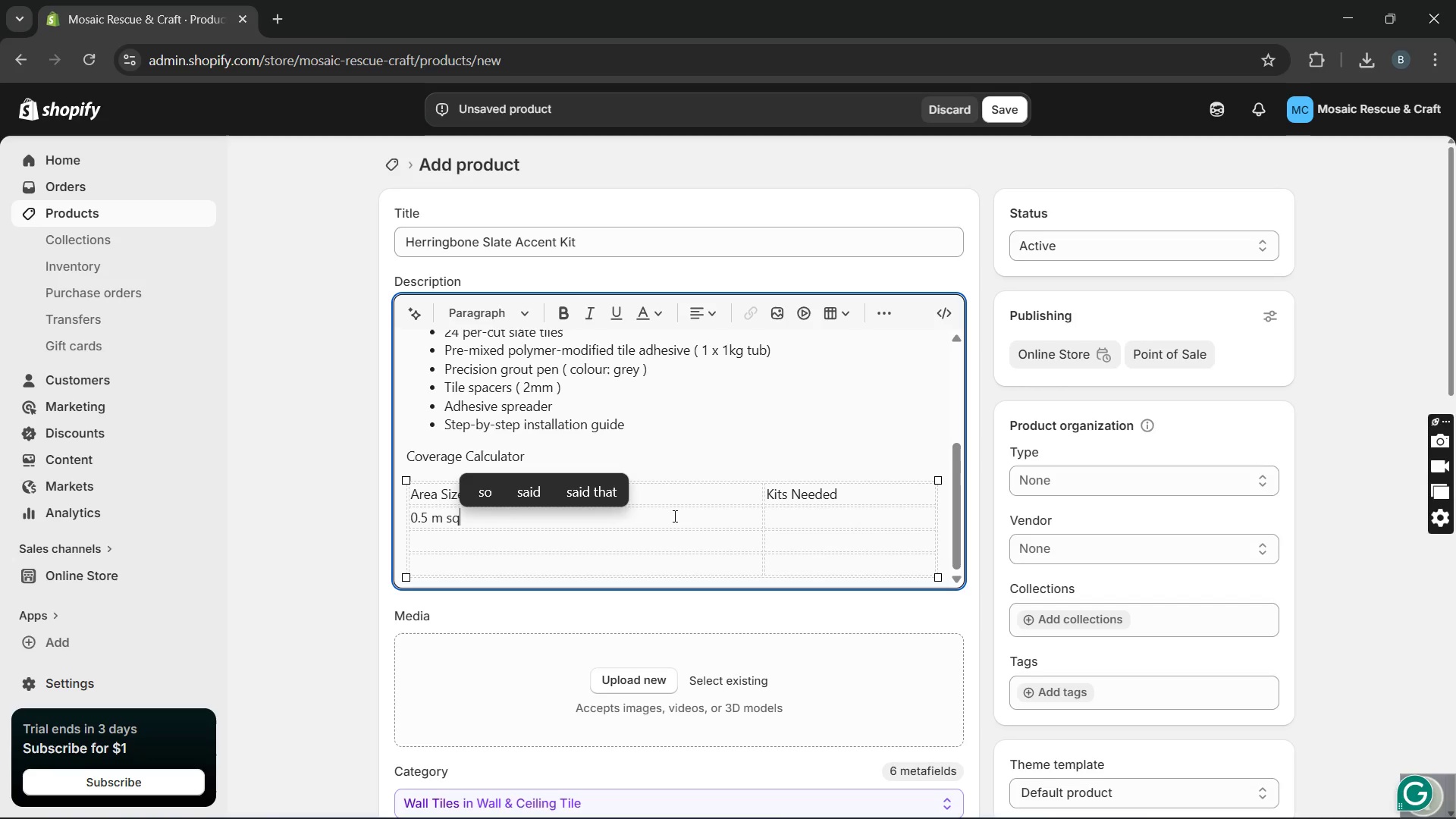 
key(Enter)
 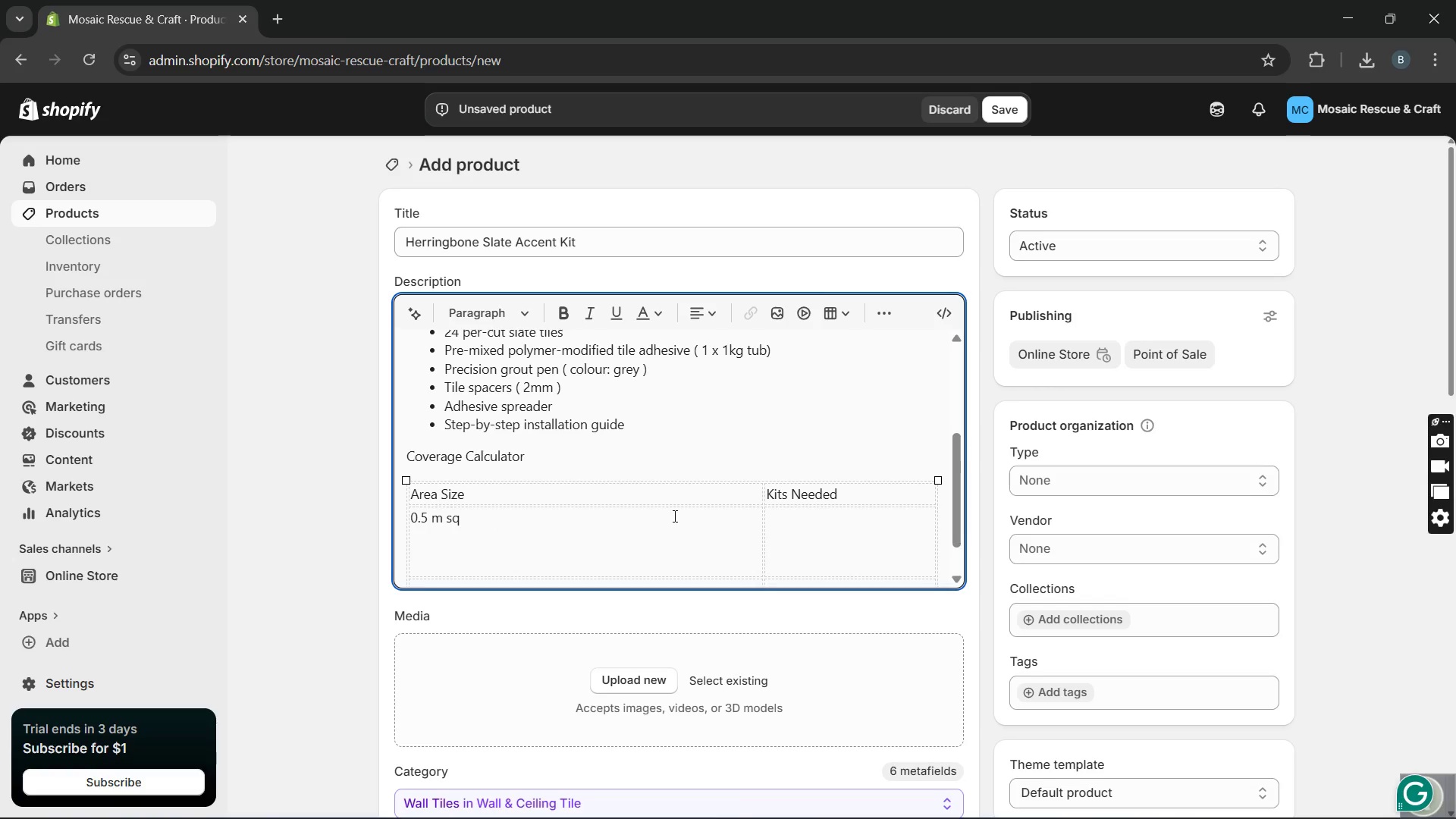 
key(Backspace)
 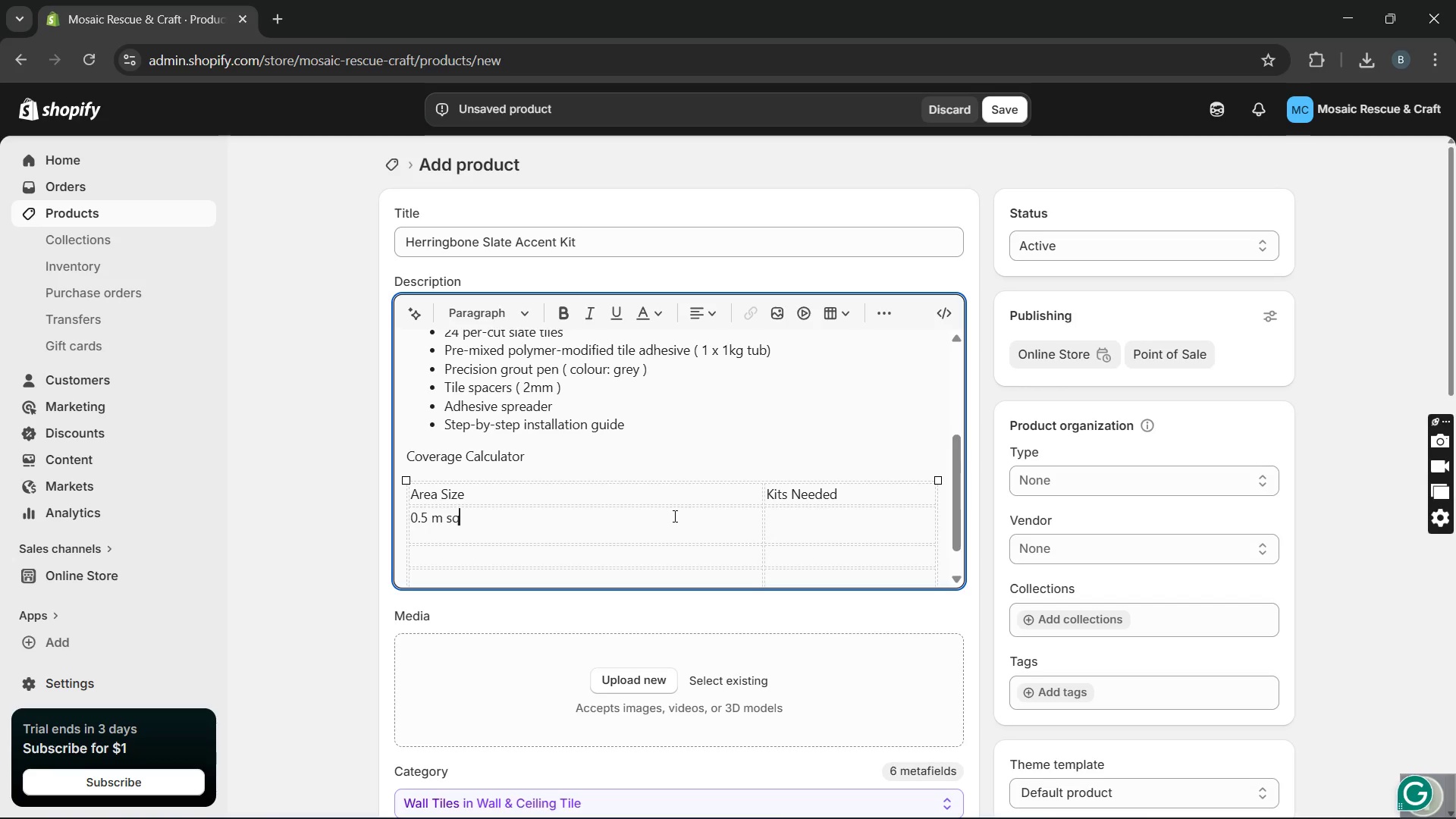 
key(ArrowDown)
 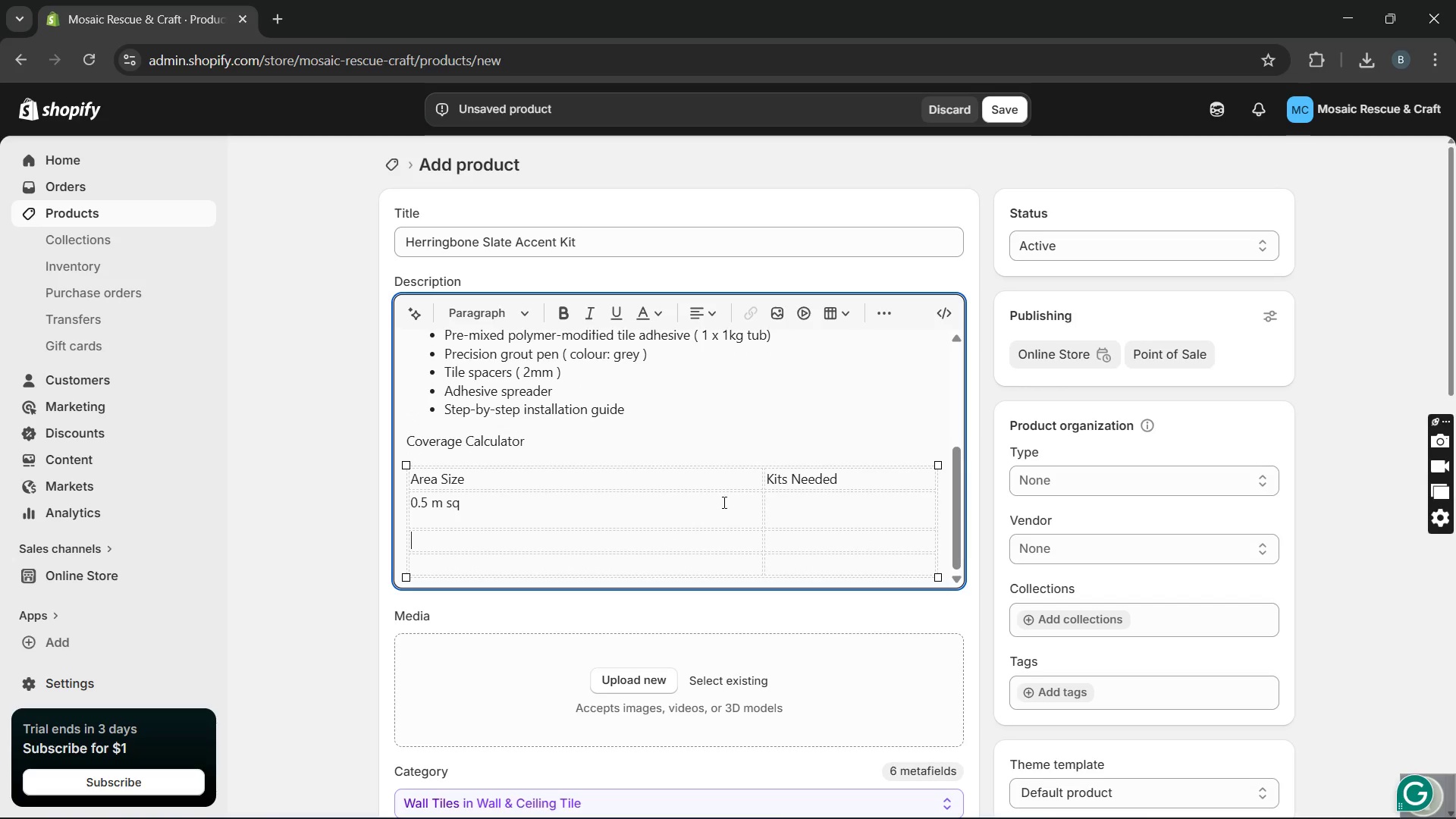 
left_click([786, 513])
 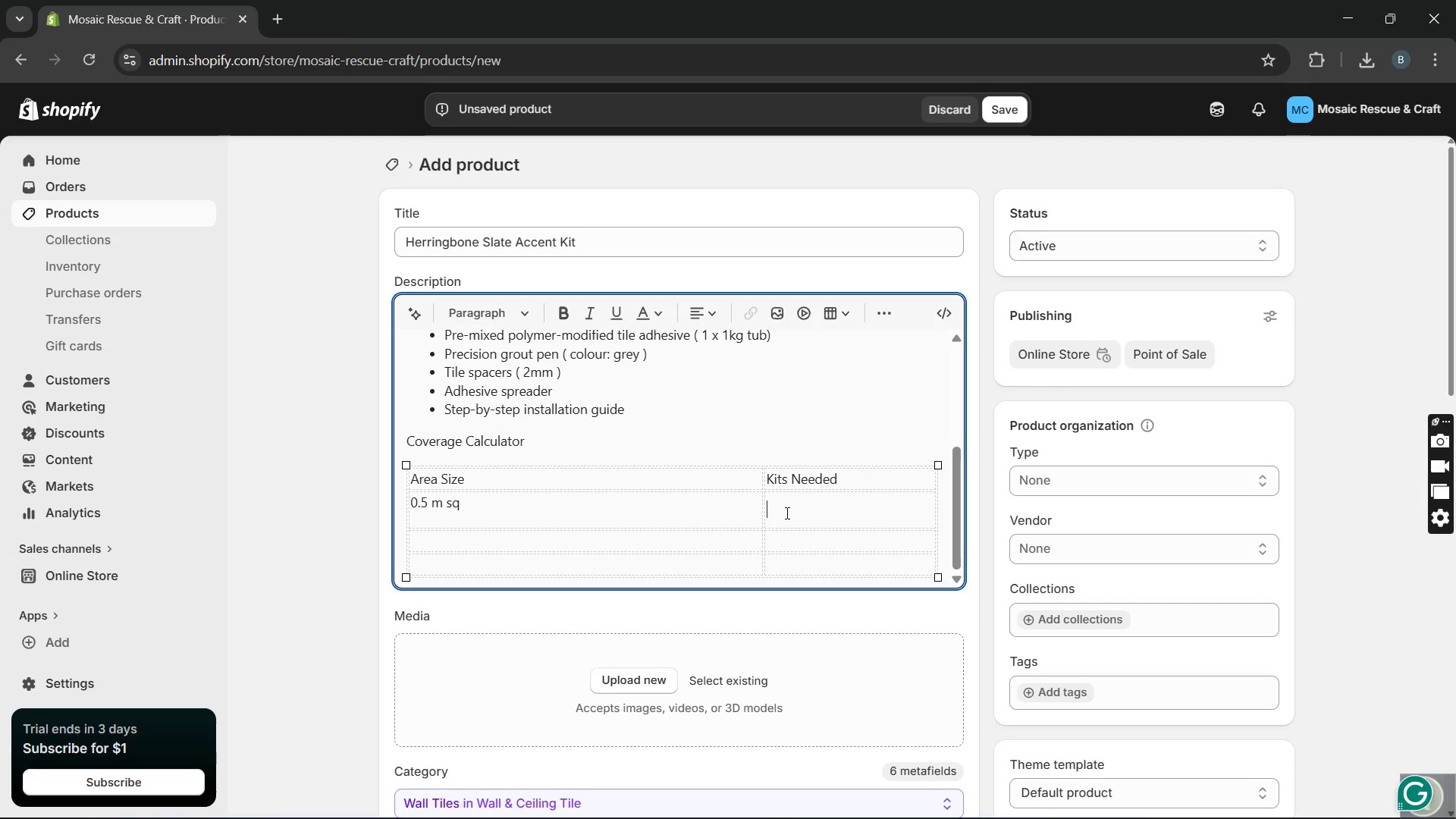 
wait(7.01)
 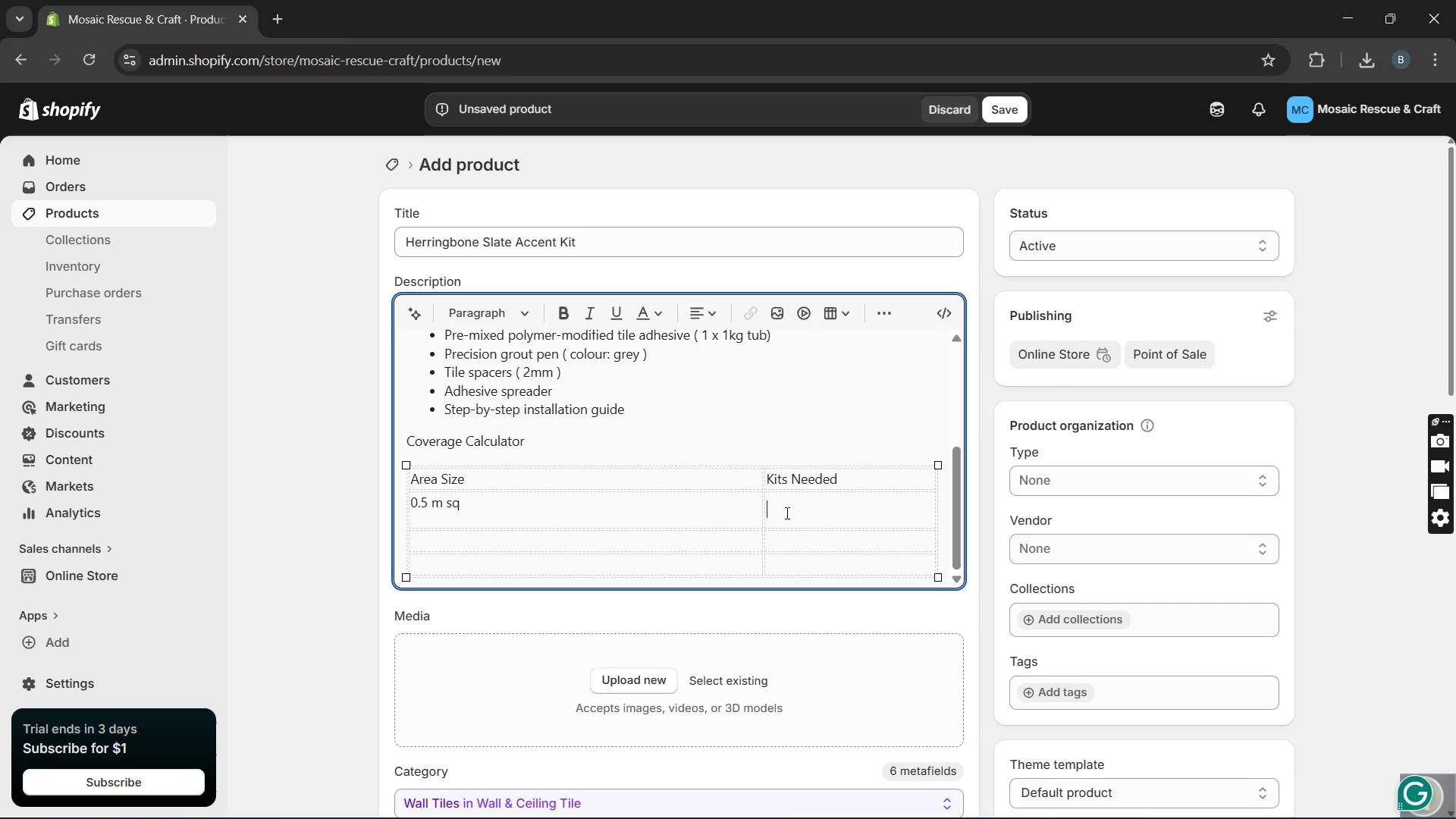 
left_click([786, 513])
 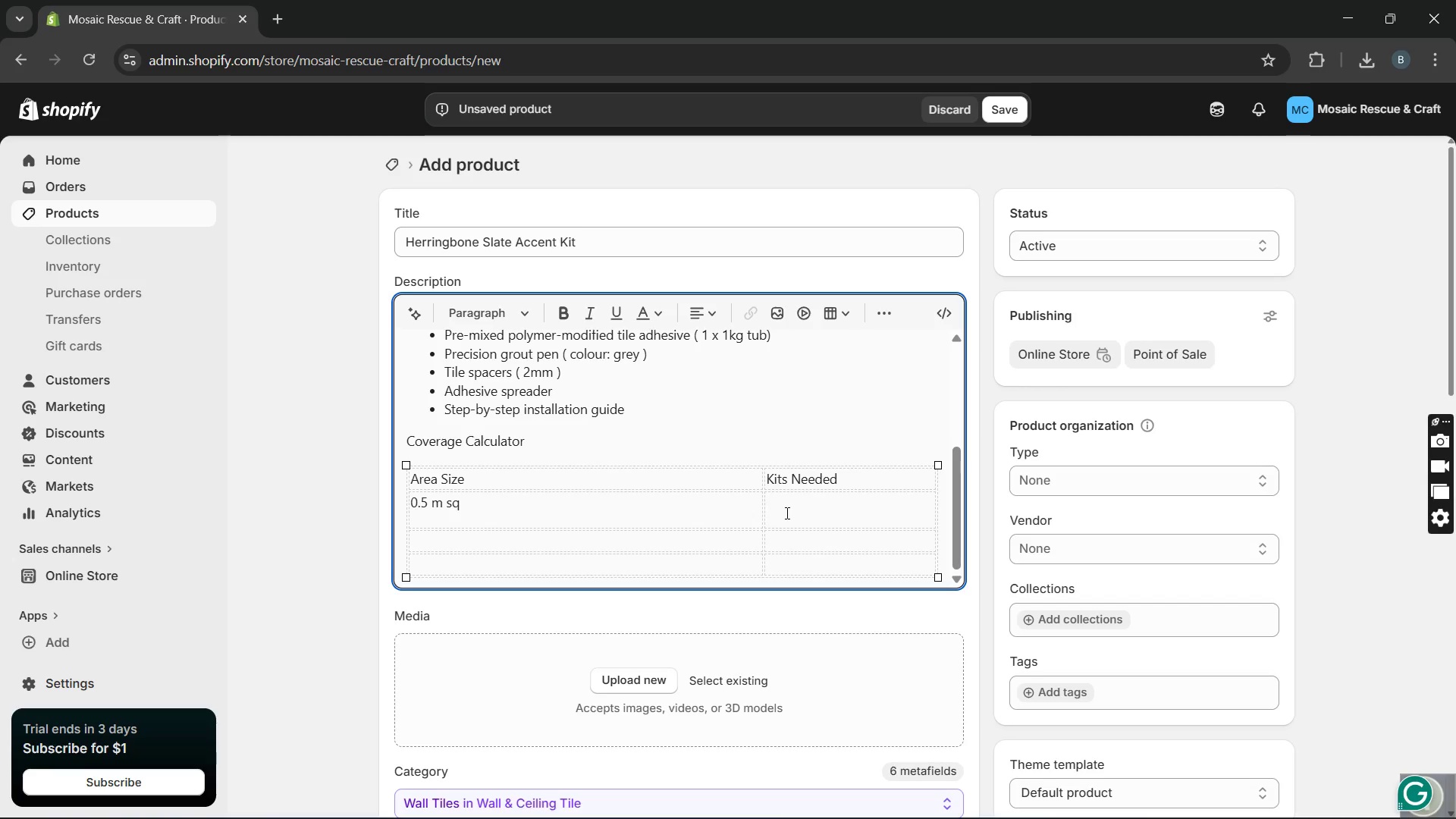 
type(1 kit)
 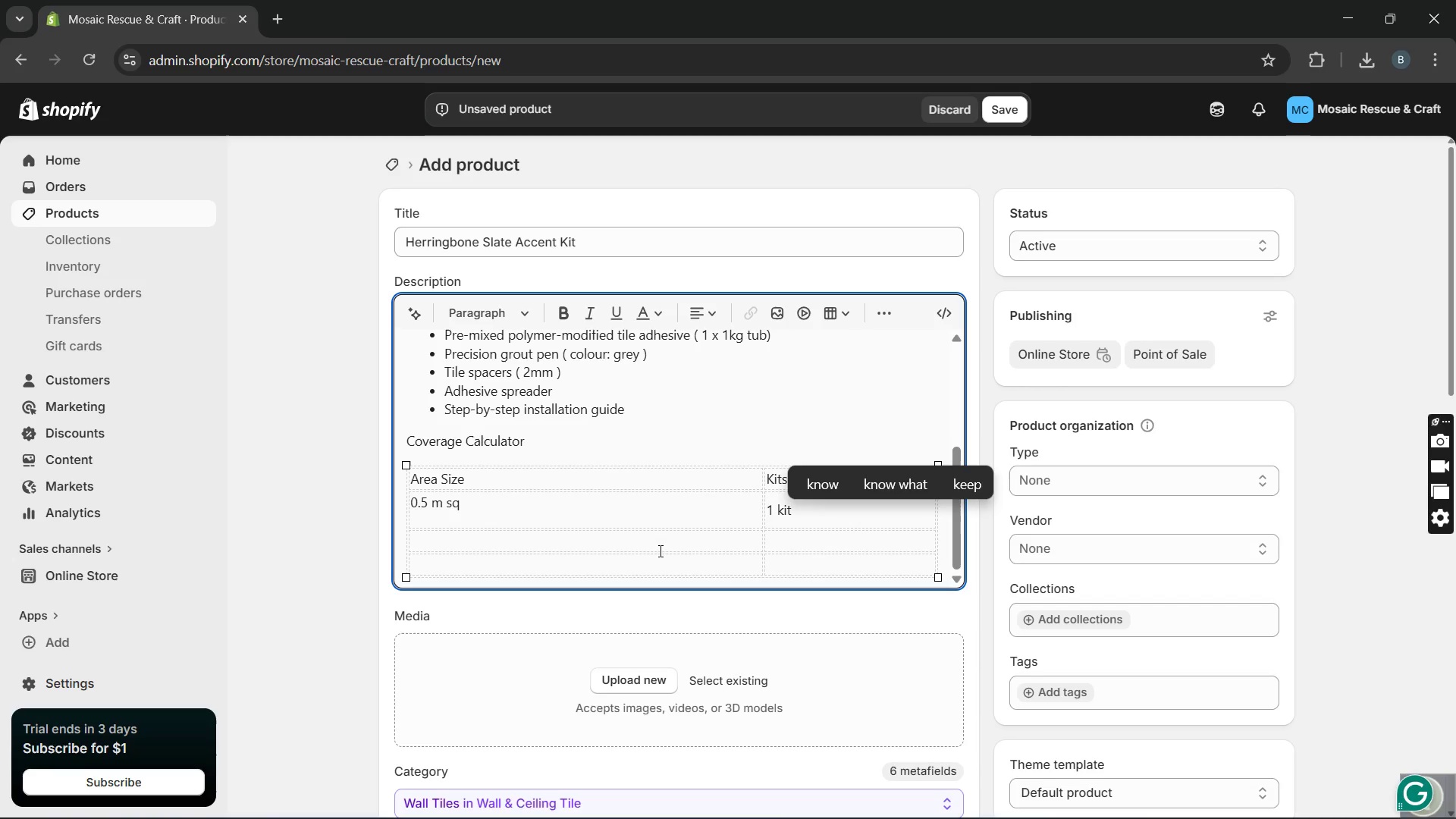 
left_click([659, 551])
 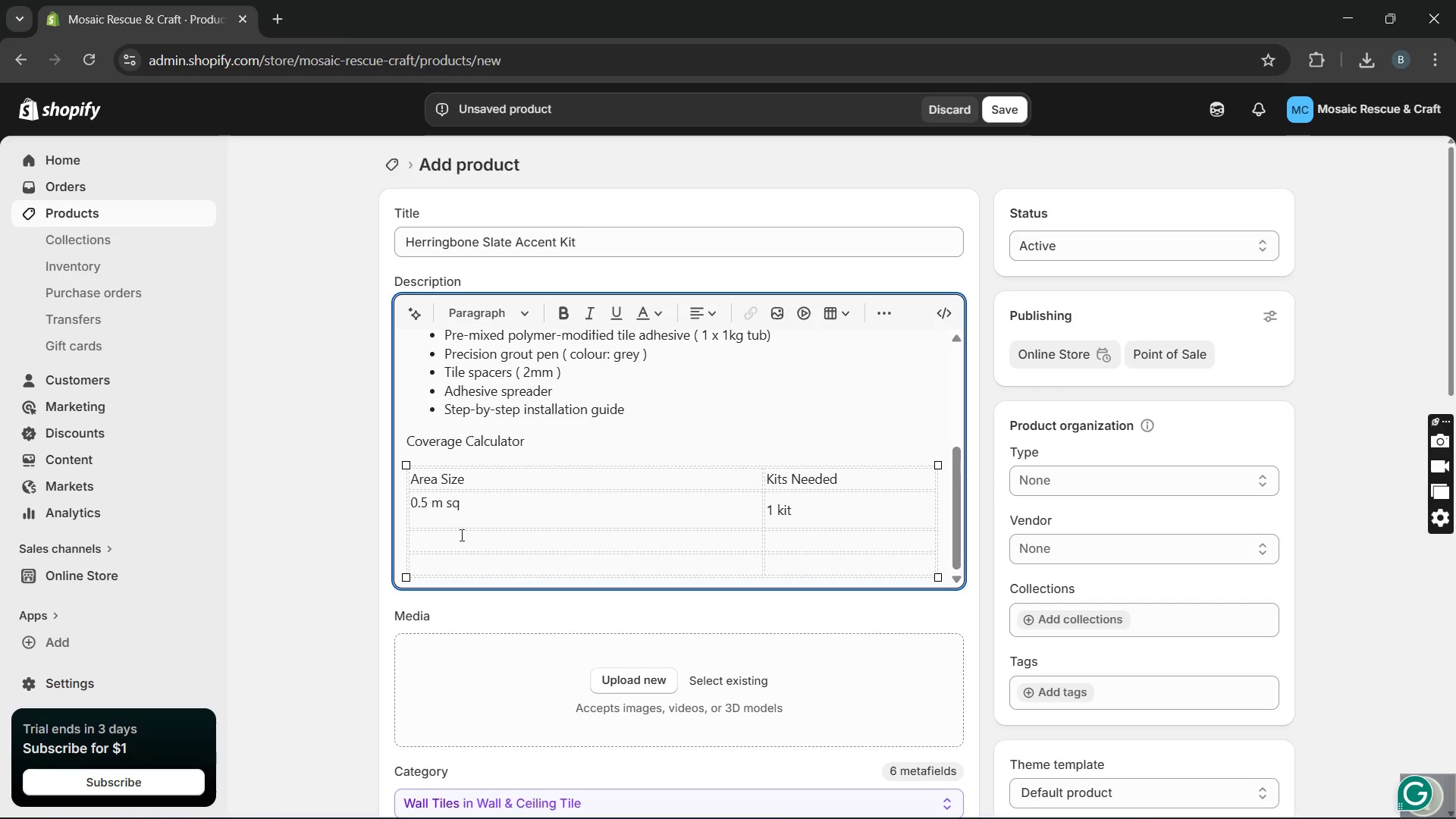 
left_click([430, 519])
 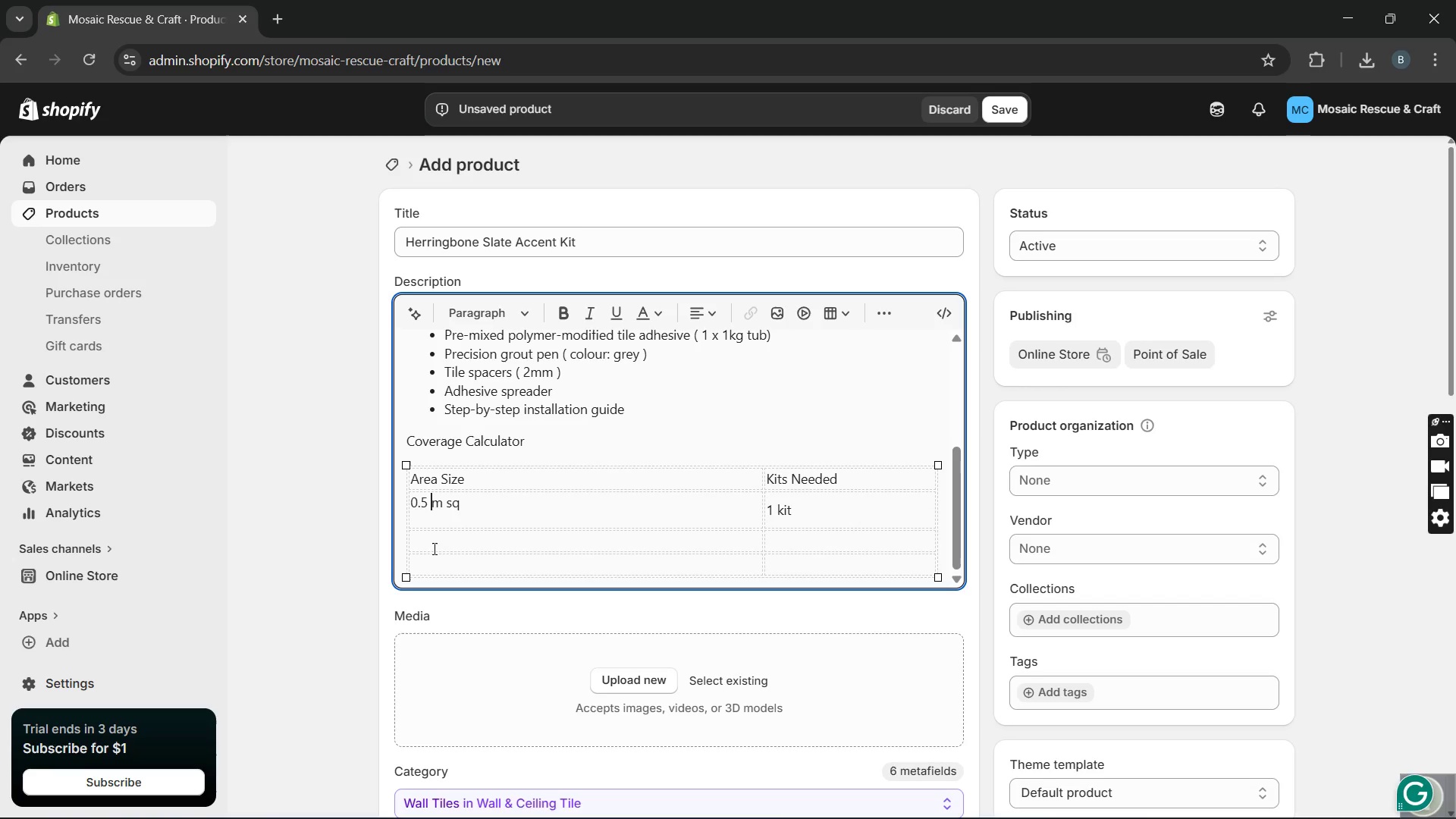 
left_click([430, 541])
 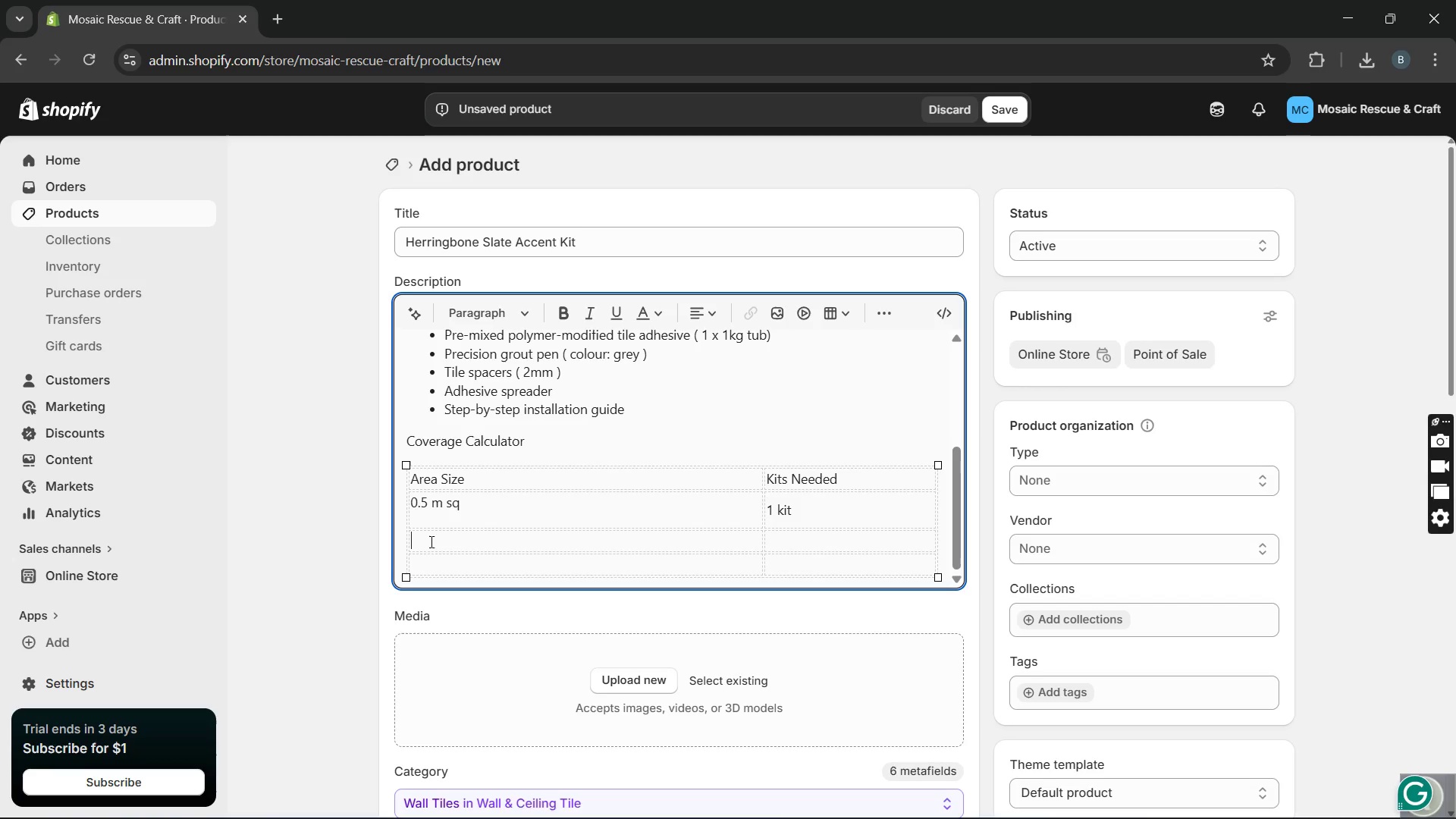 
type(1 m sq)
 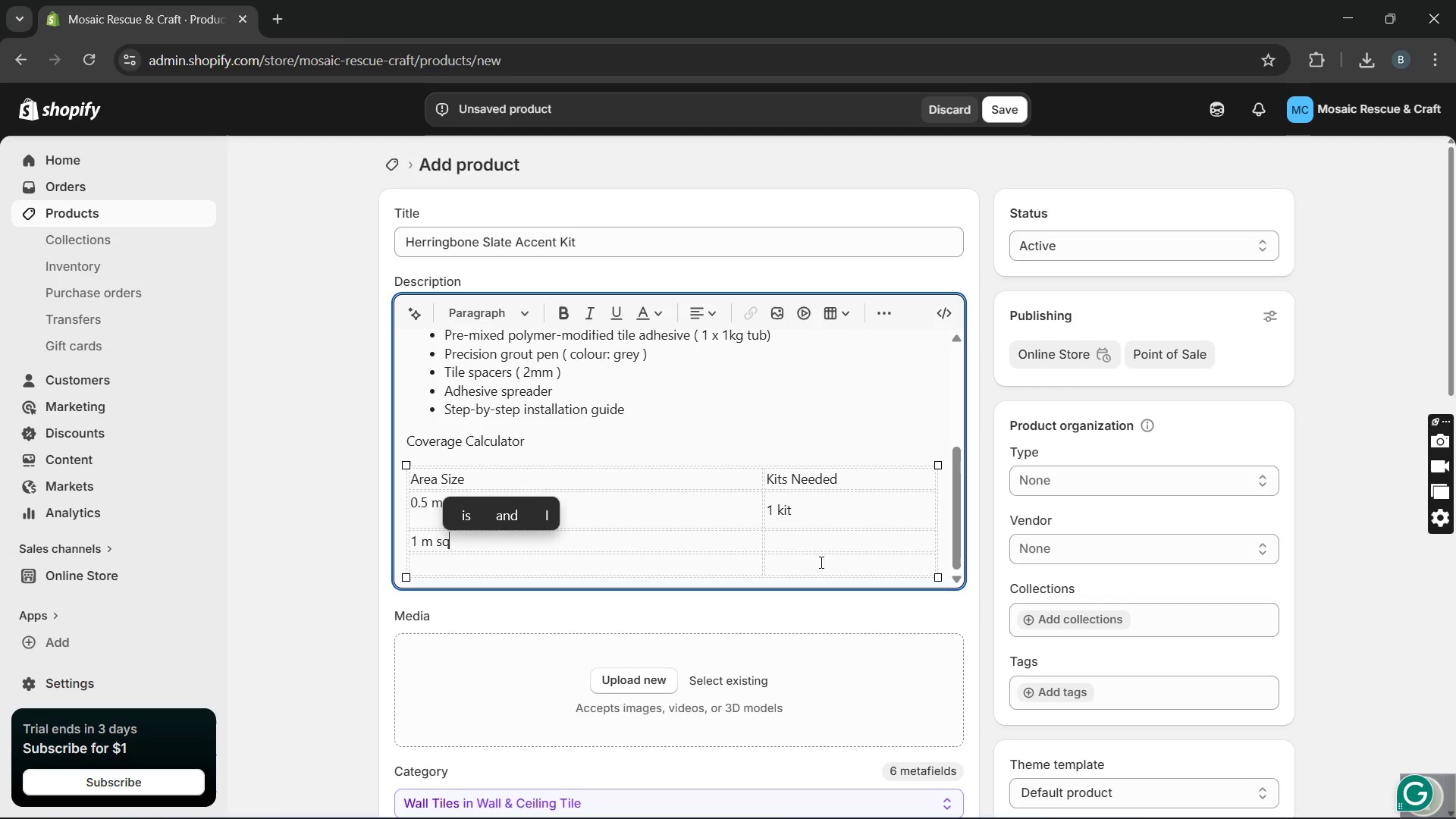 
left_click([794, 542])
 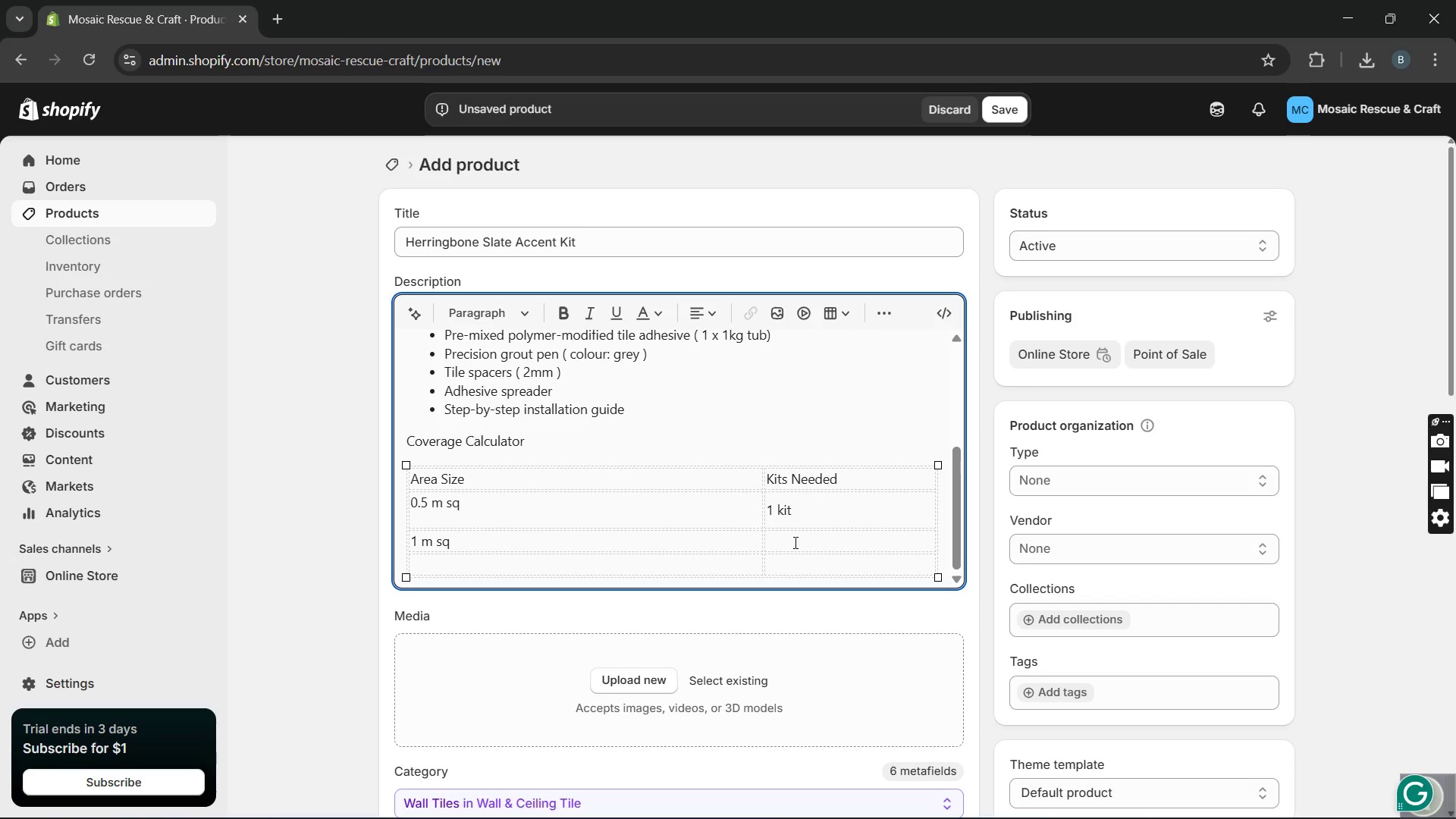 
type(2 kit)
 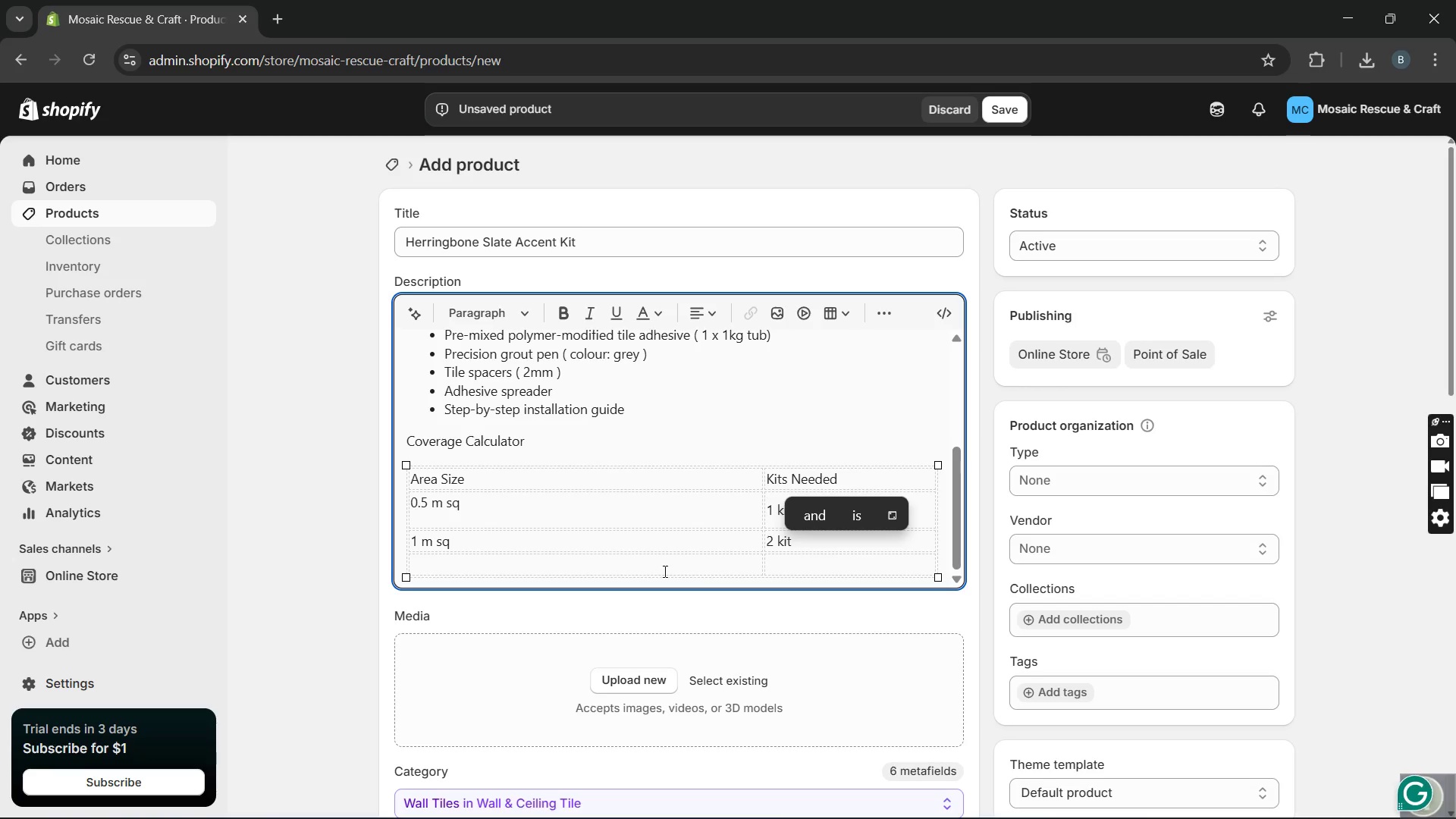 
left_click([658, 570])
 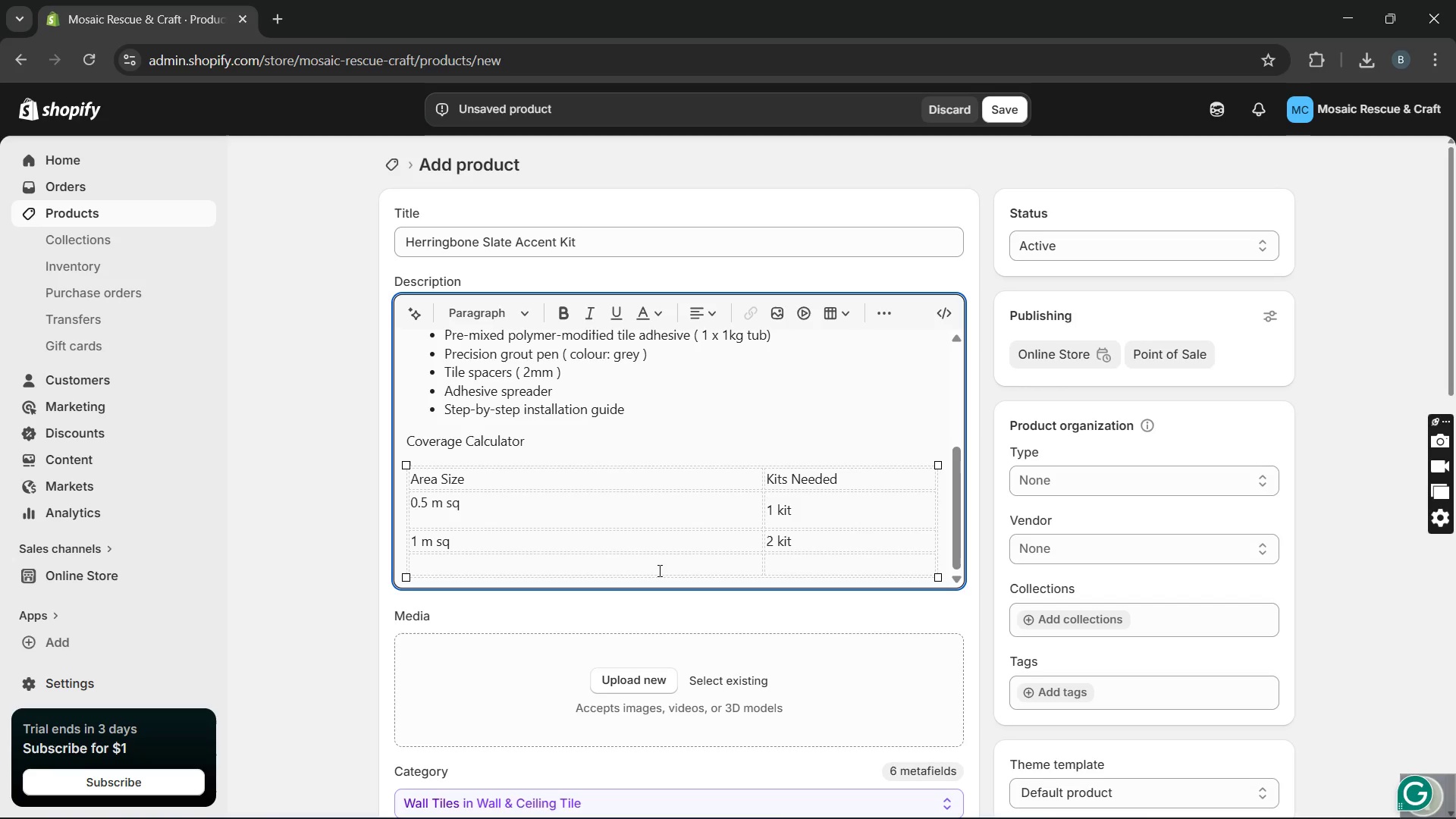 
type(2 m sq)
 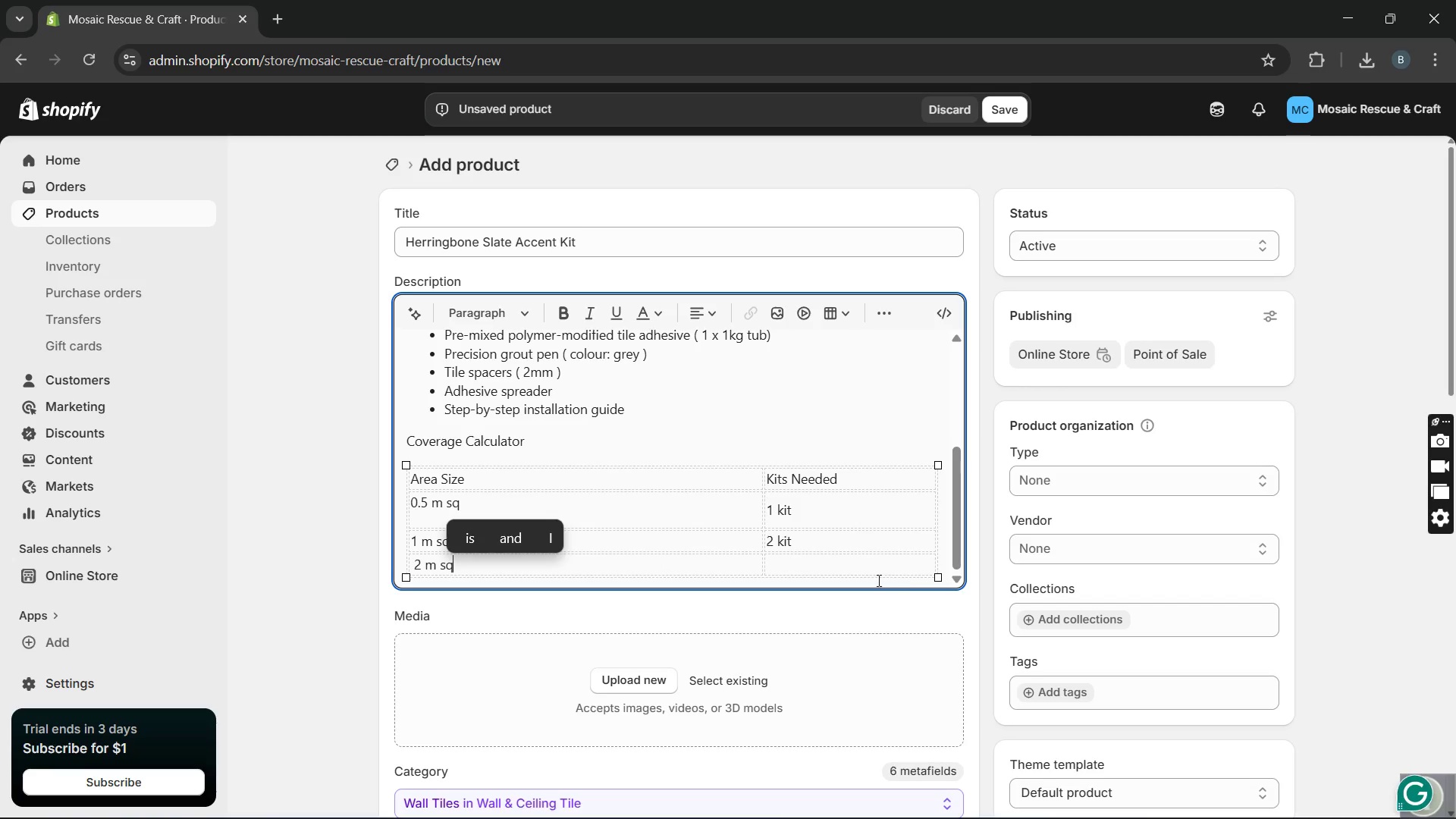 
left_click([821, 564])
 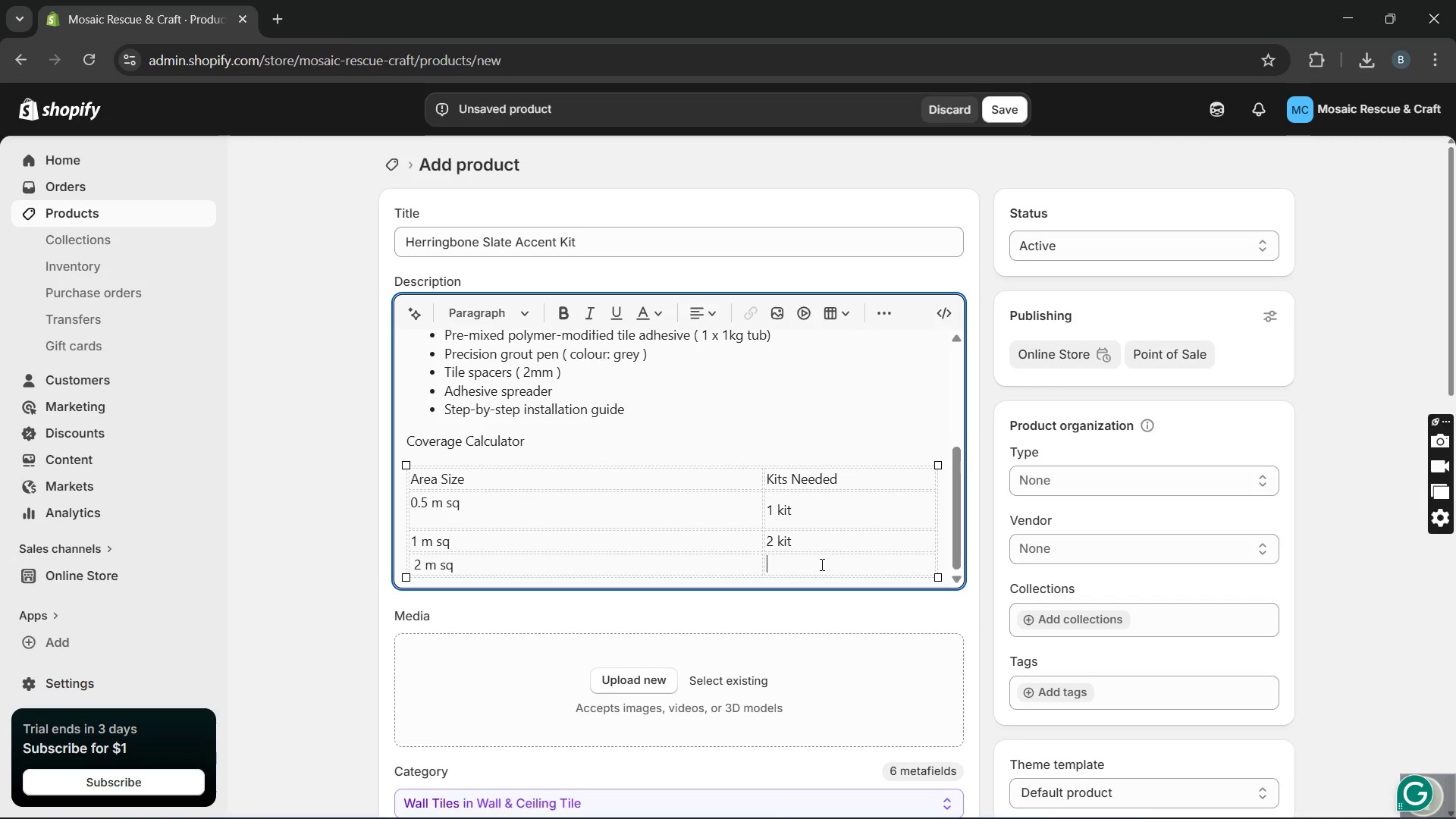 
type(3-4 kit)
 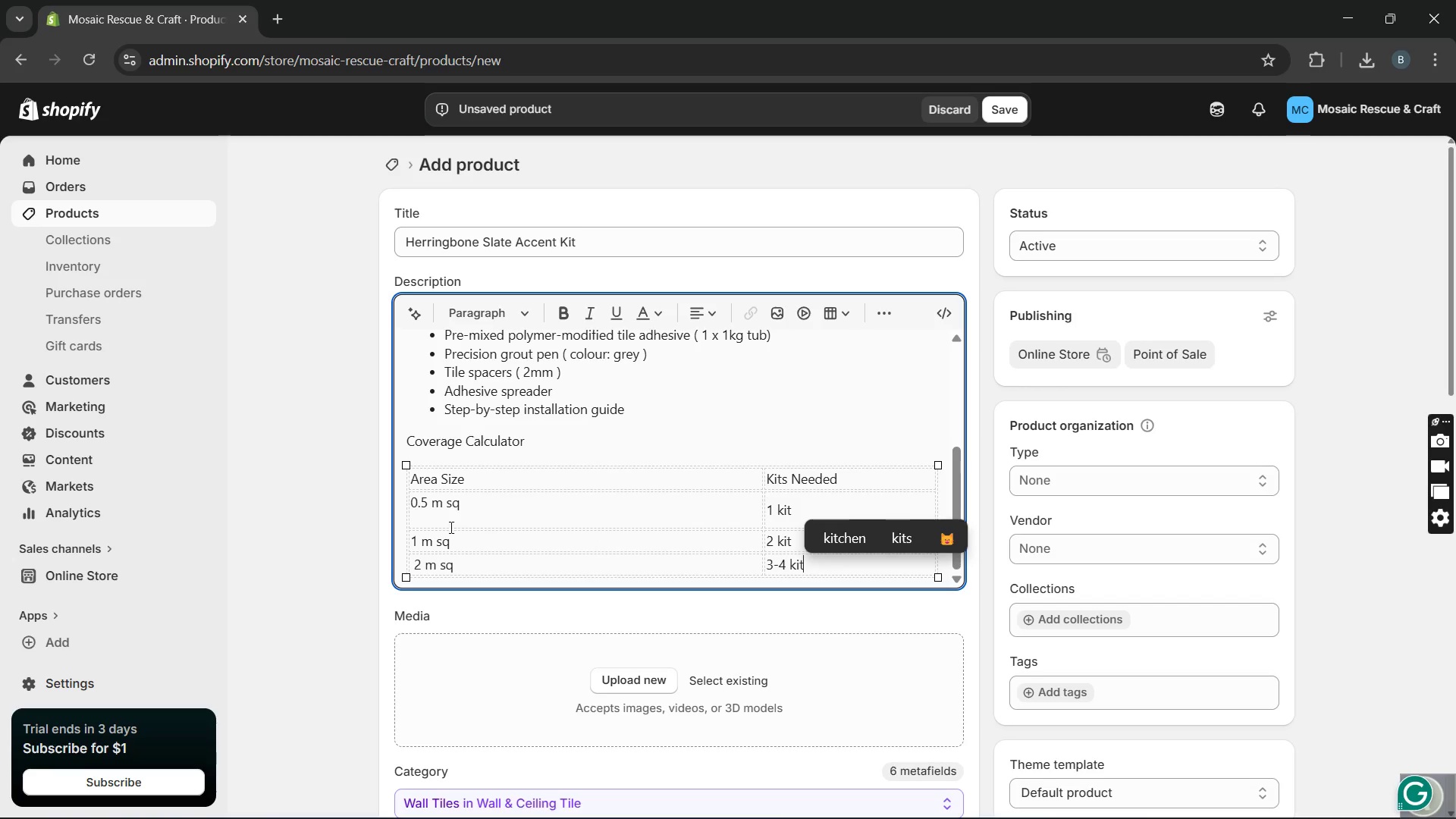 
left_click([426, 522])
 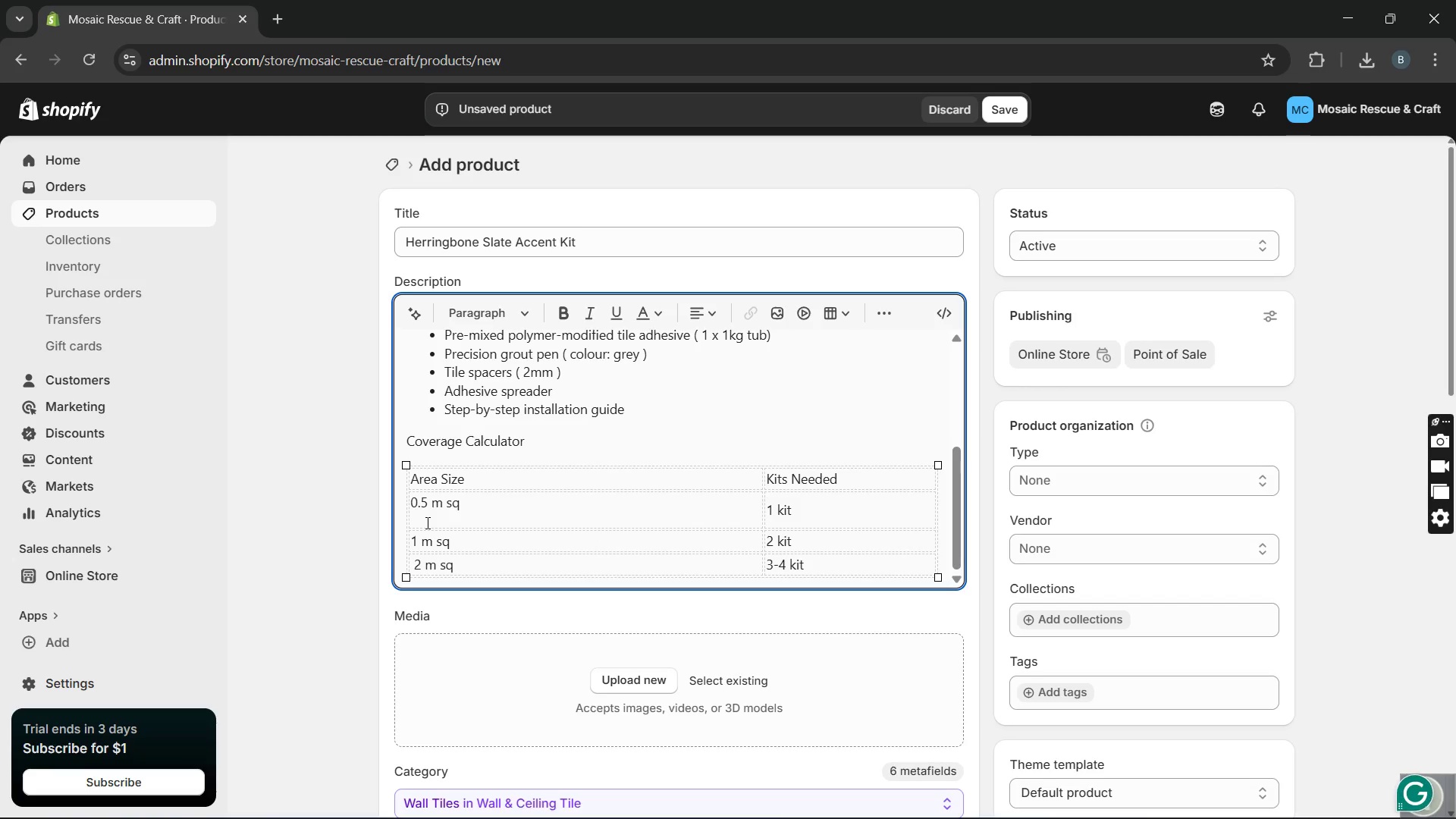 
key(ArrowDown)
 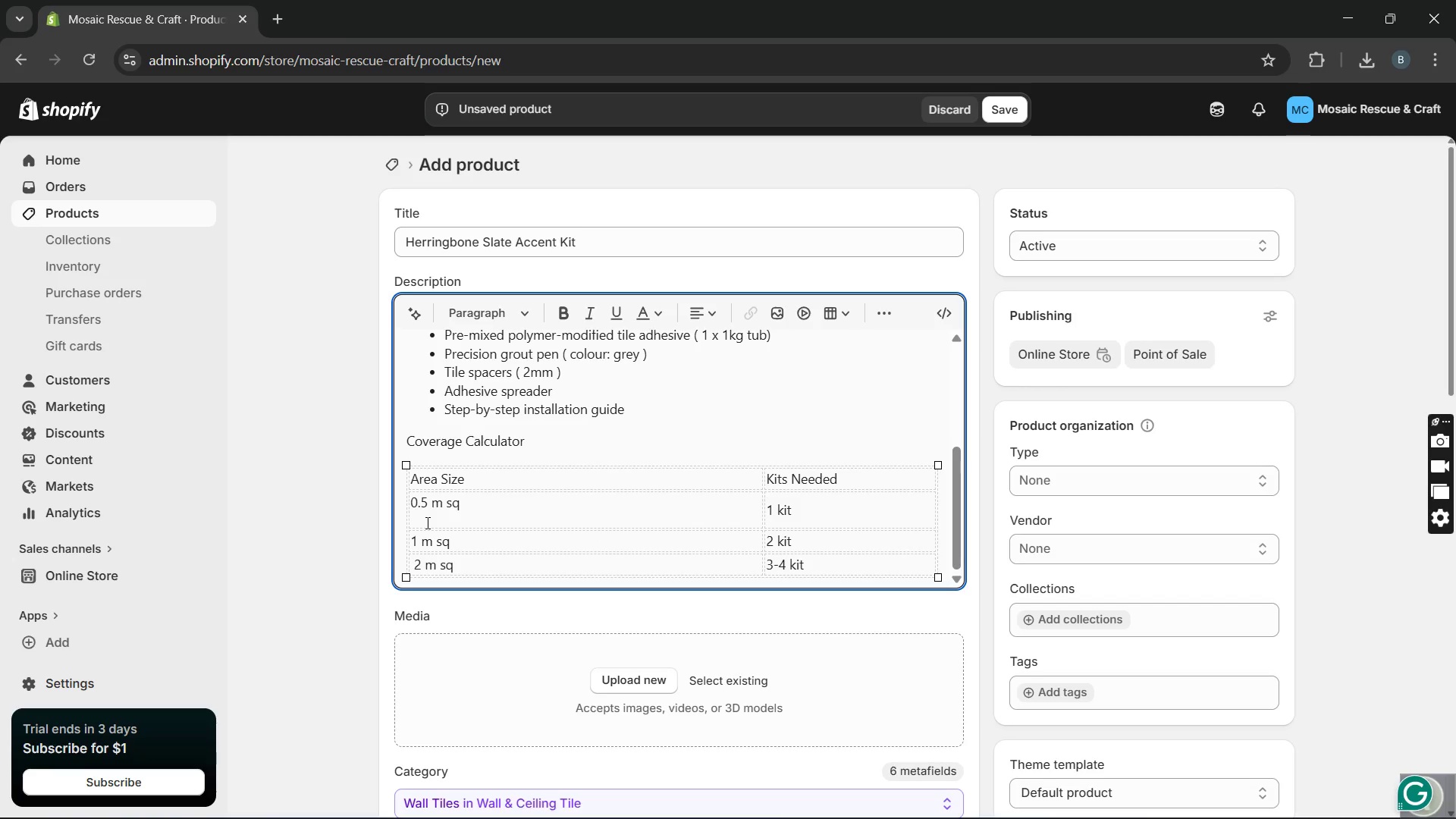 
key(ArrowUp)
 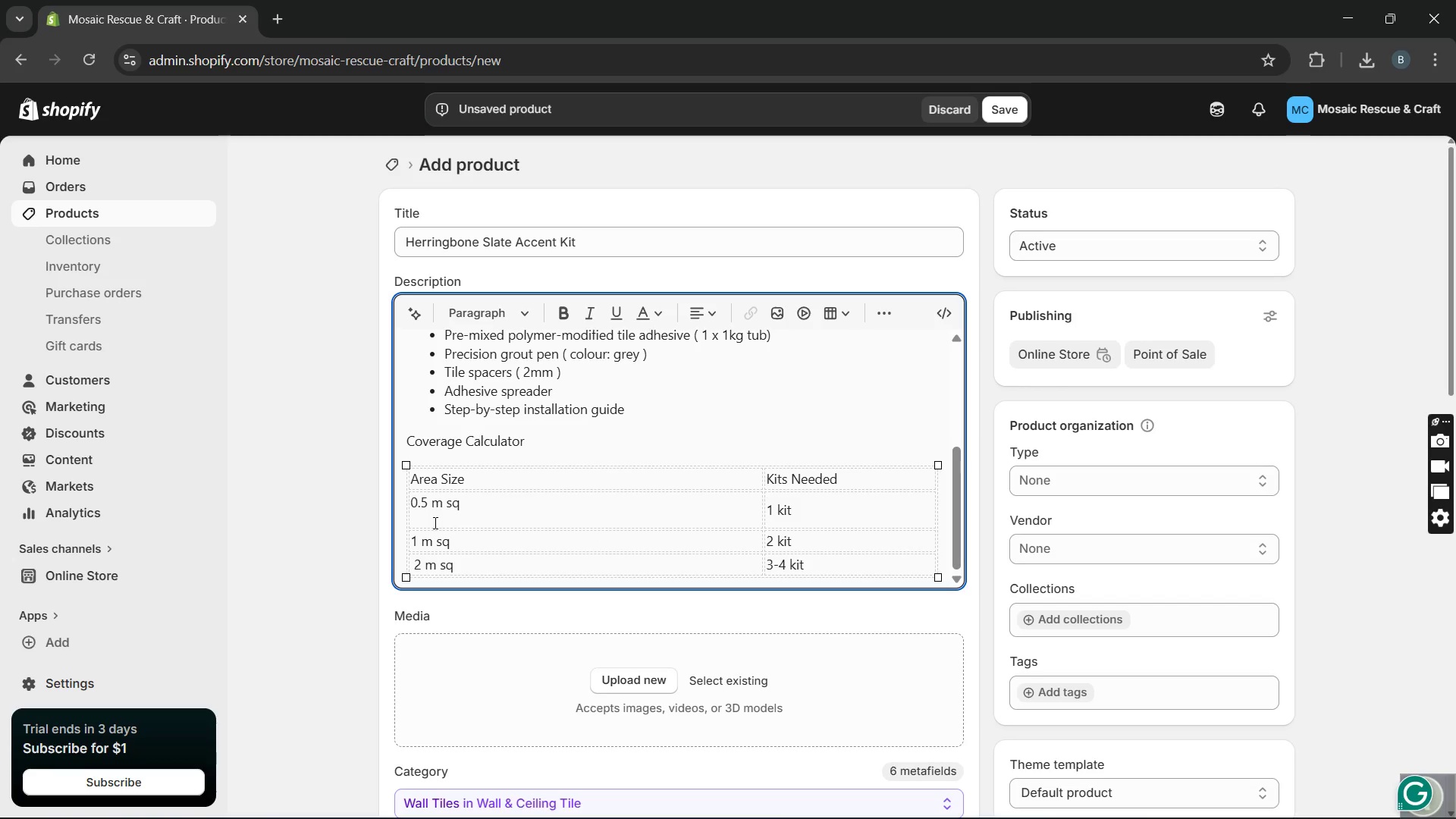 
left_click([434, 522])
 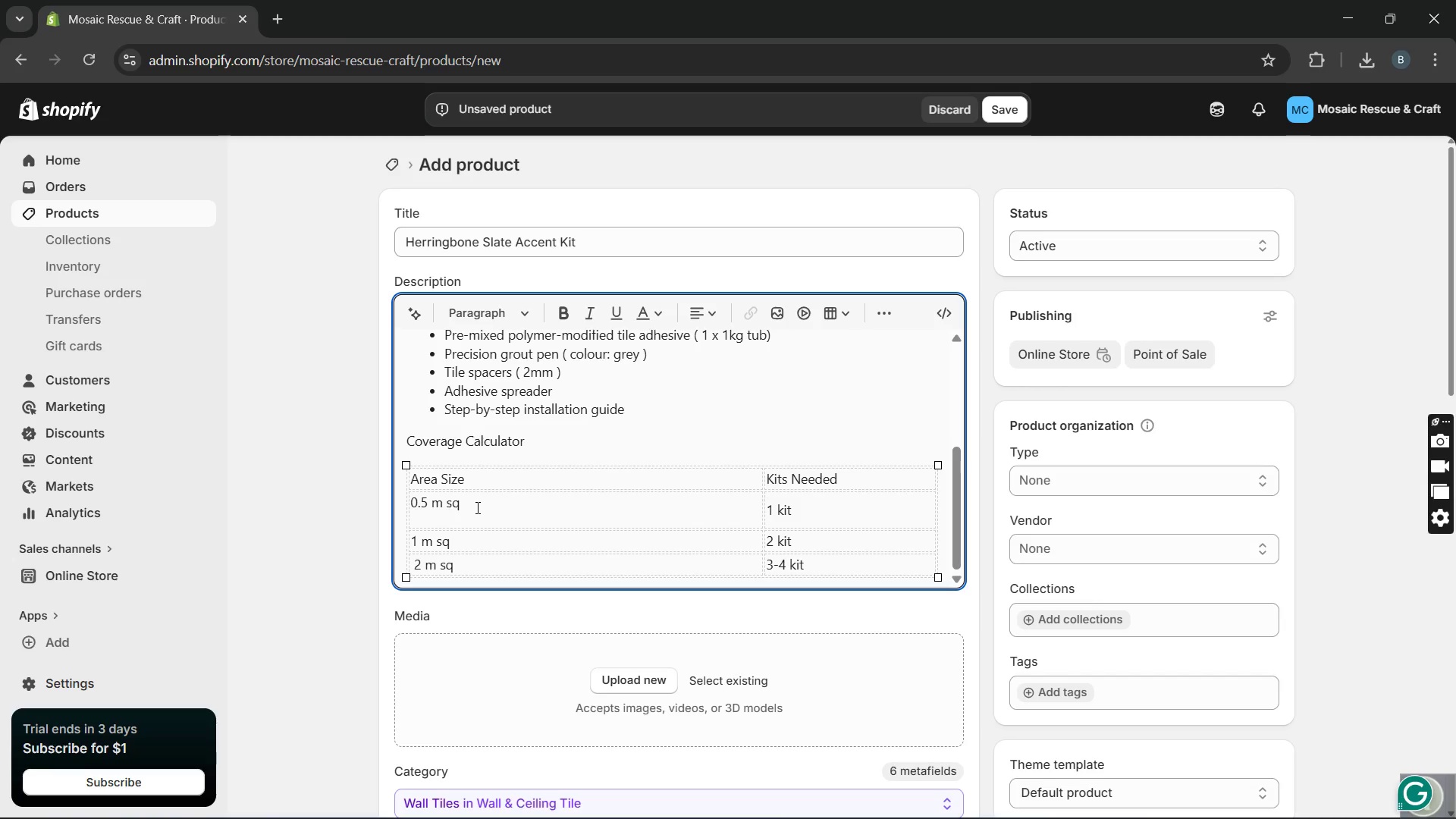 
left_click([476, 507])
 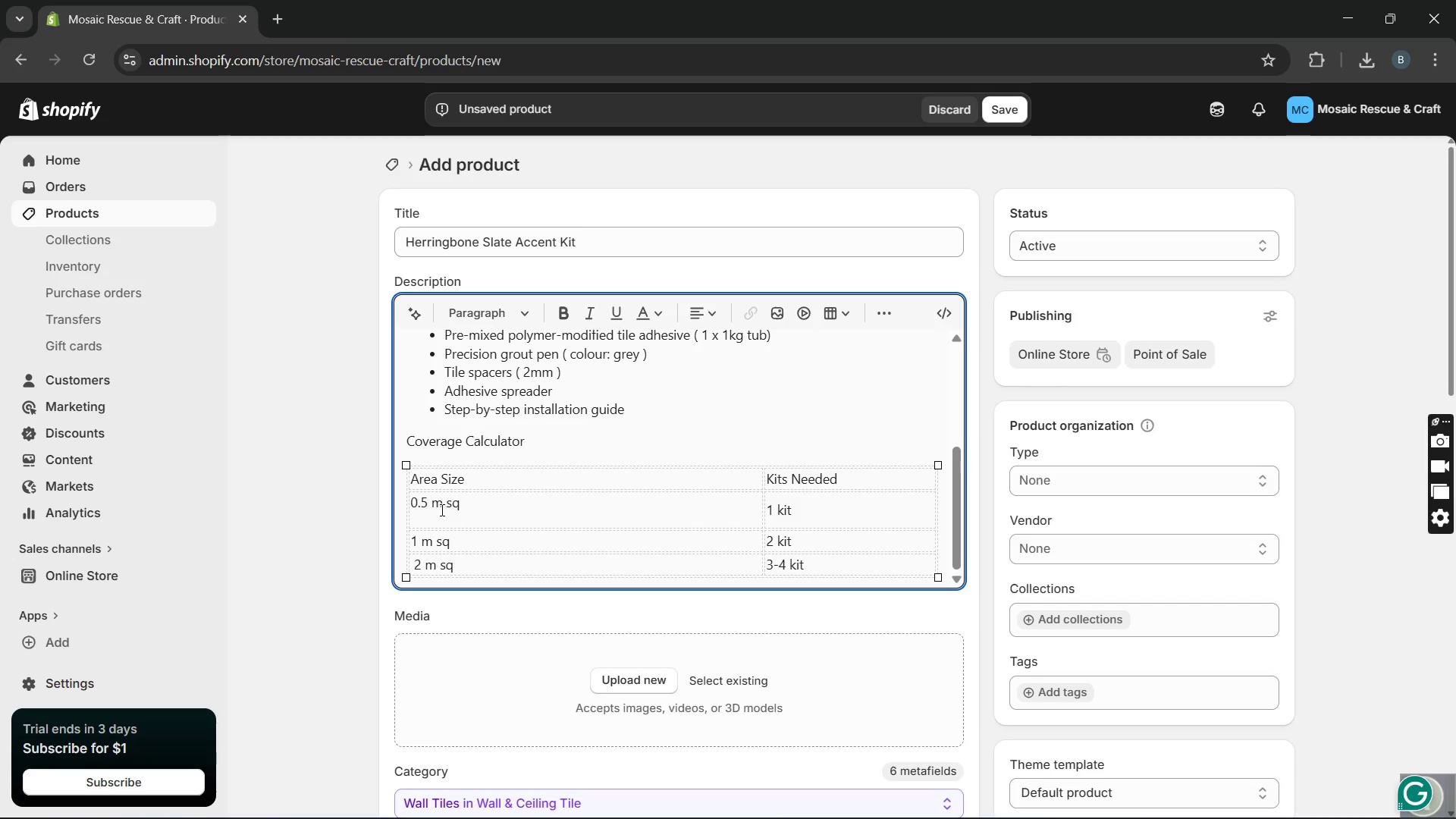 
left_click_drag(start_coordinate=[428, 515], to_coordinate=[461, 527])
 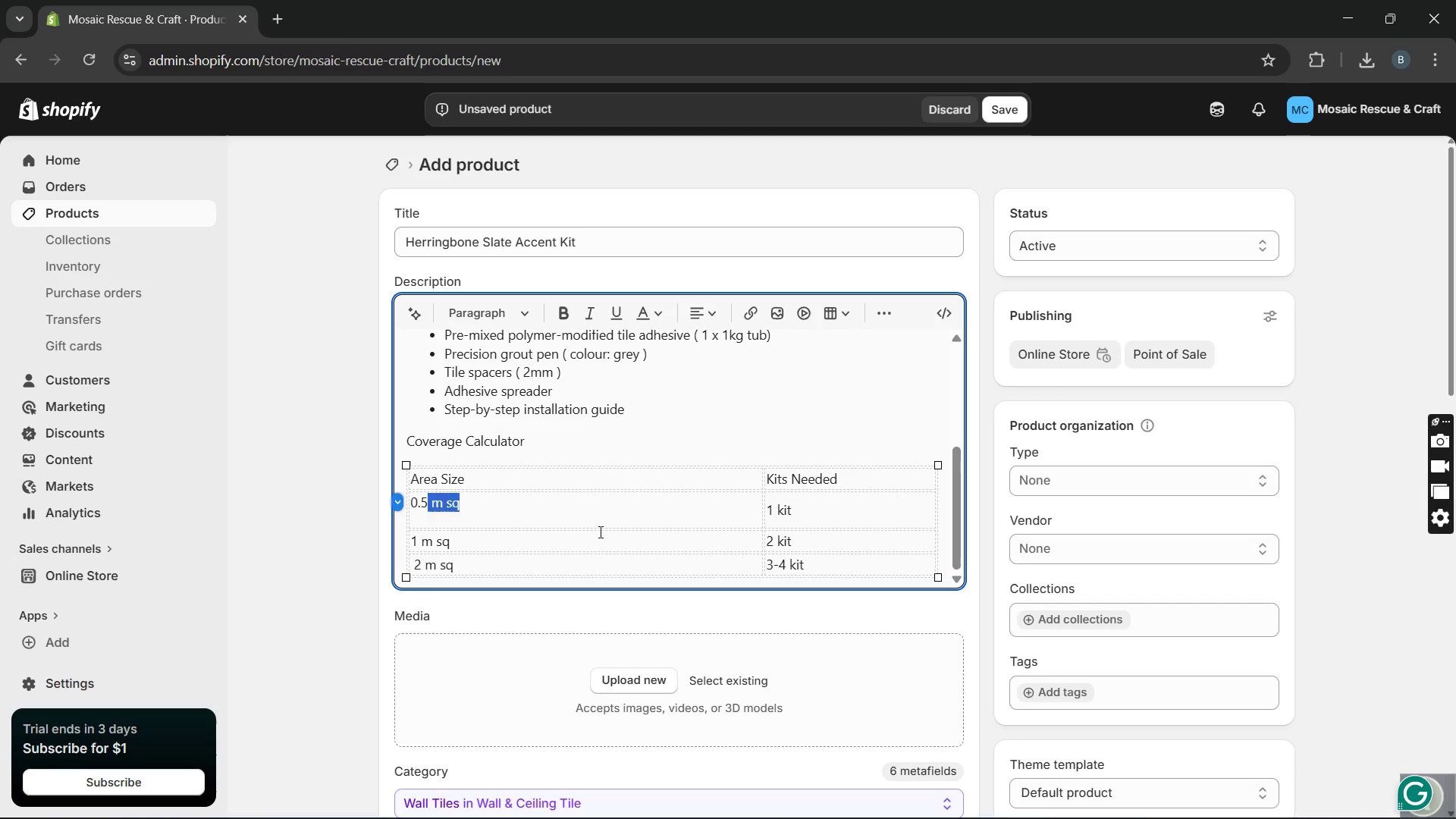 
left_click([599, 532])
 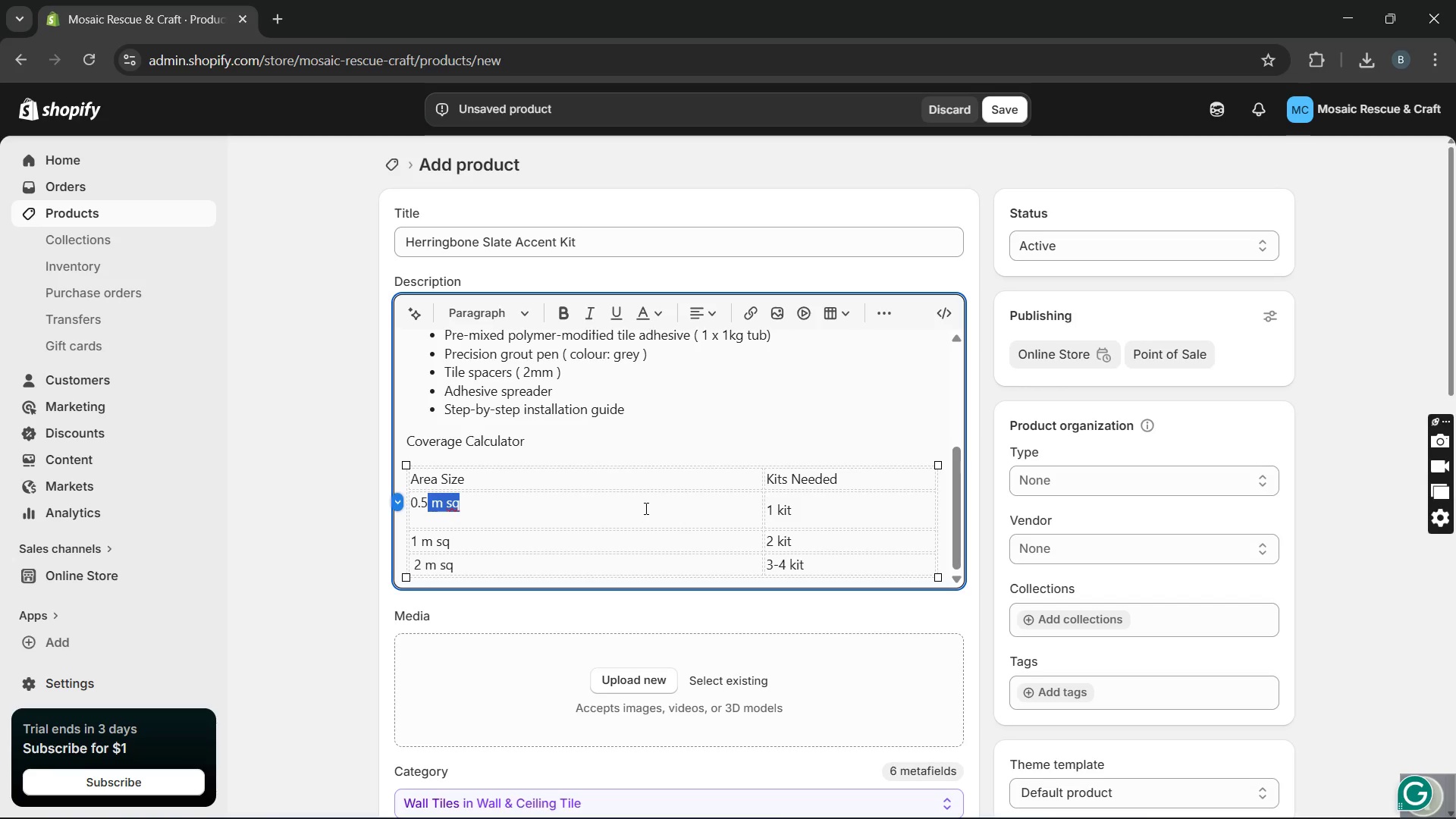 
left_click([645, 506])
 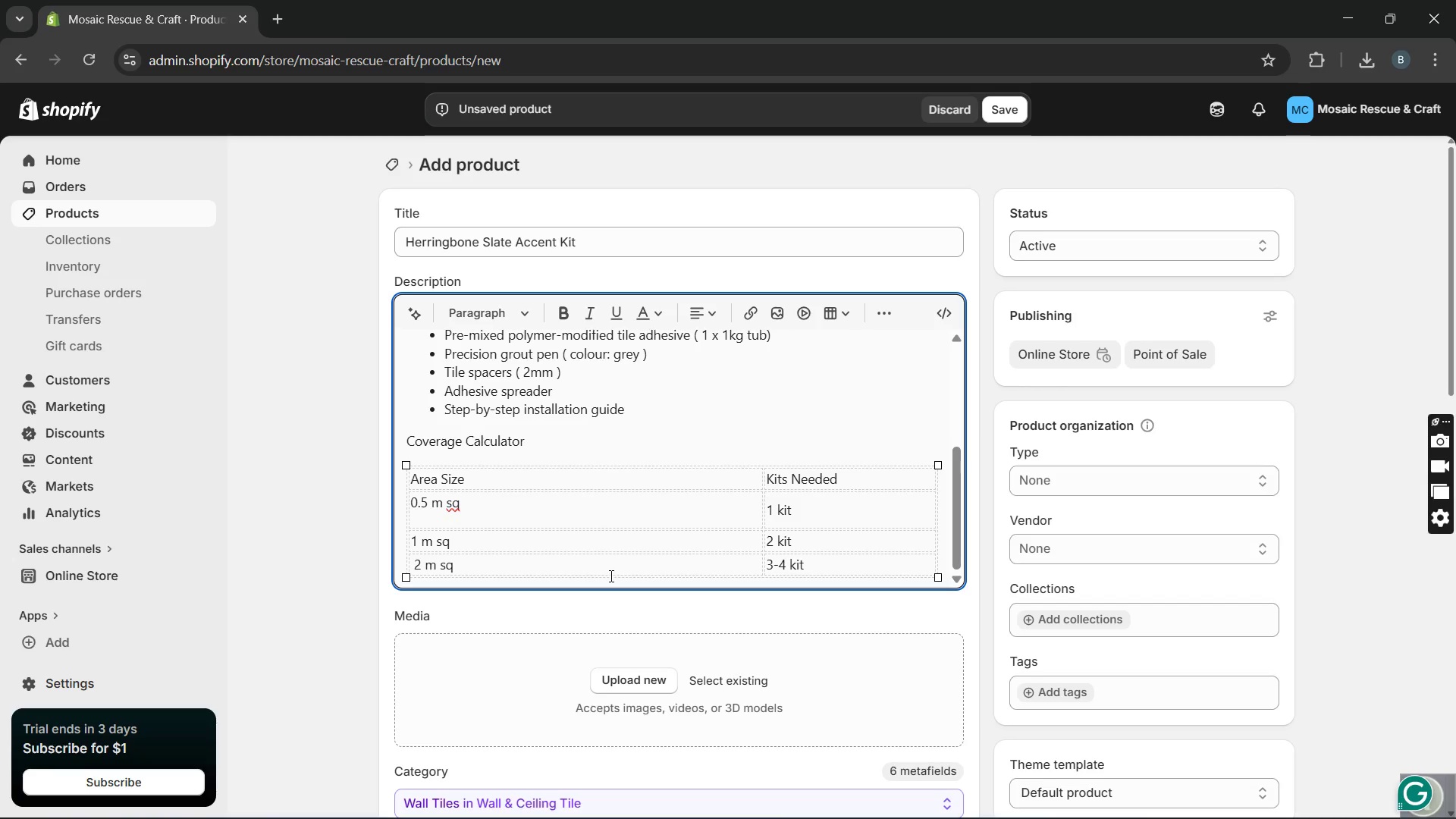 
left_click([714, 404])
 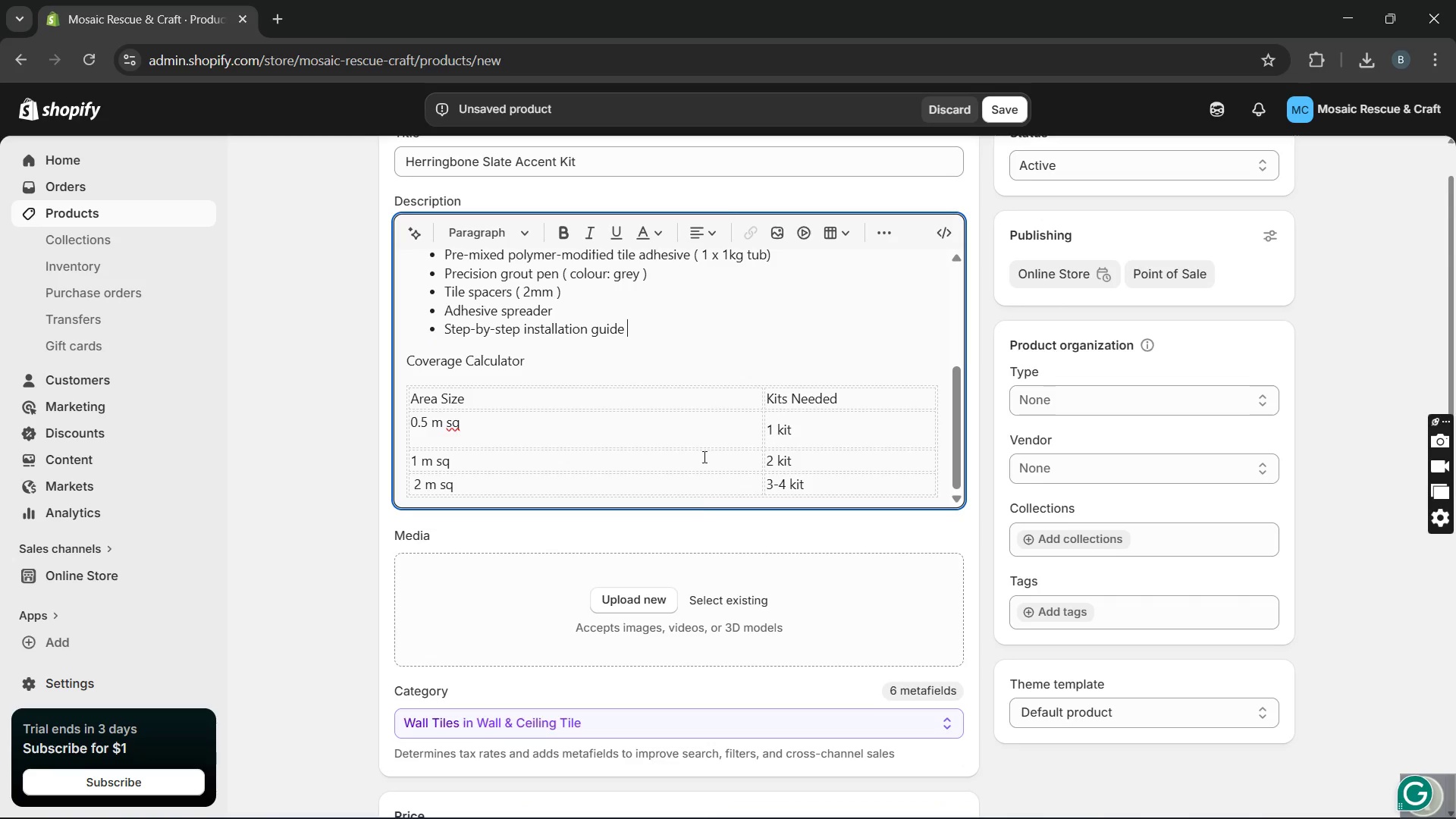 
left_click([652, 595])
 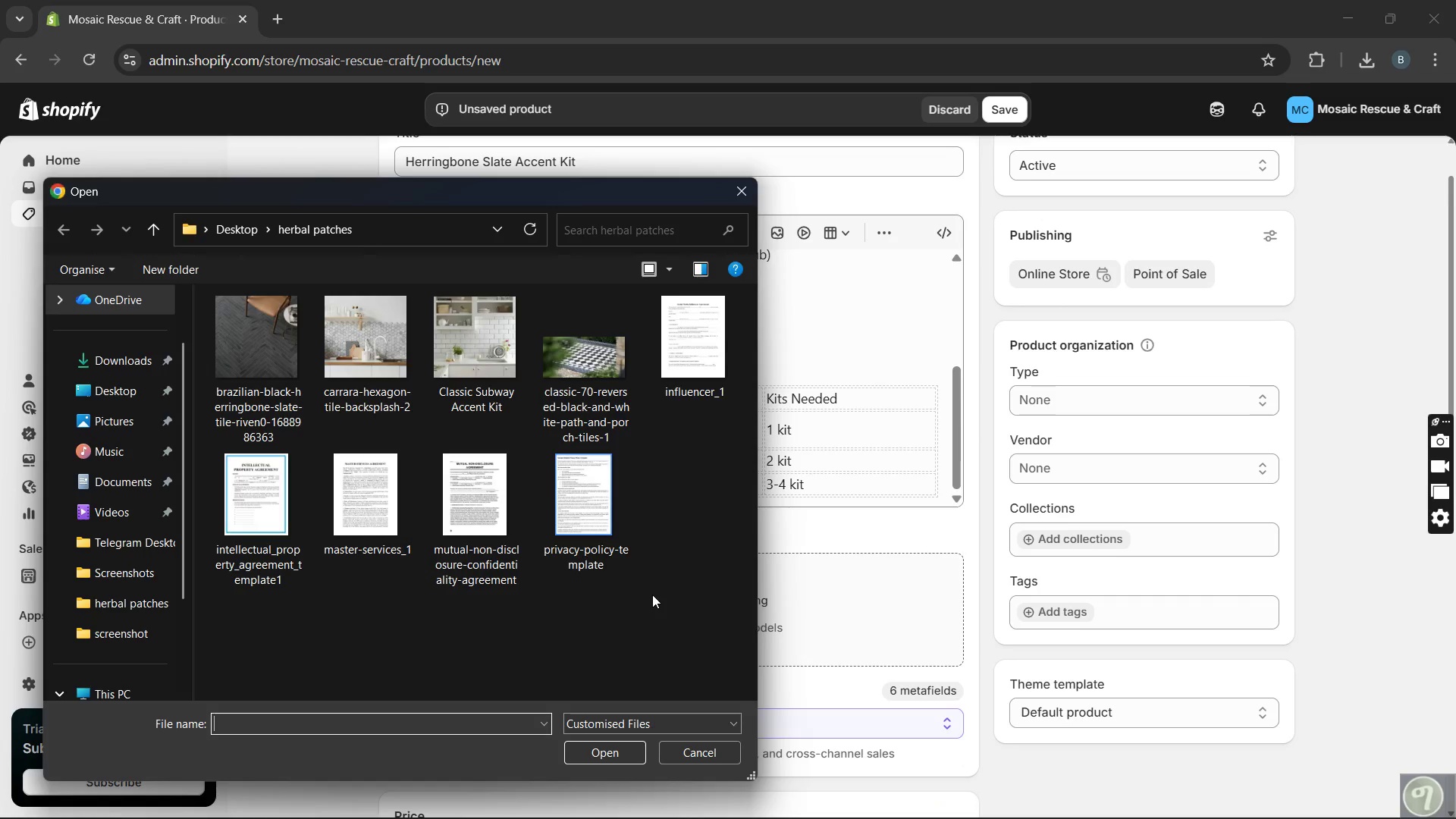 
hold_key(key=ControlLeft, duration=2.03)
scroll: coordinate [652, 595], scroll_direction: down, amount: 1.0
 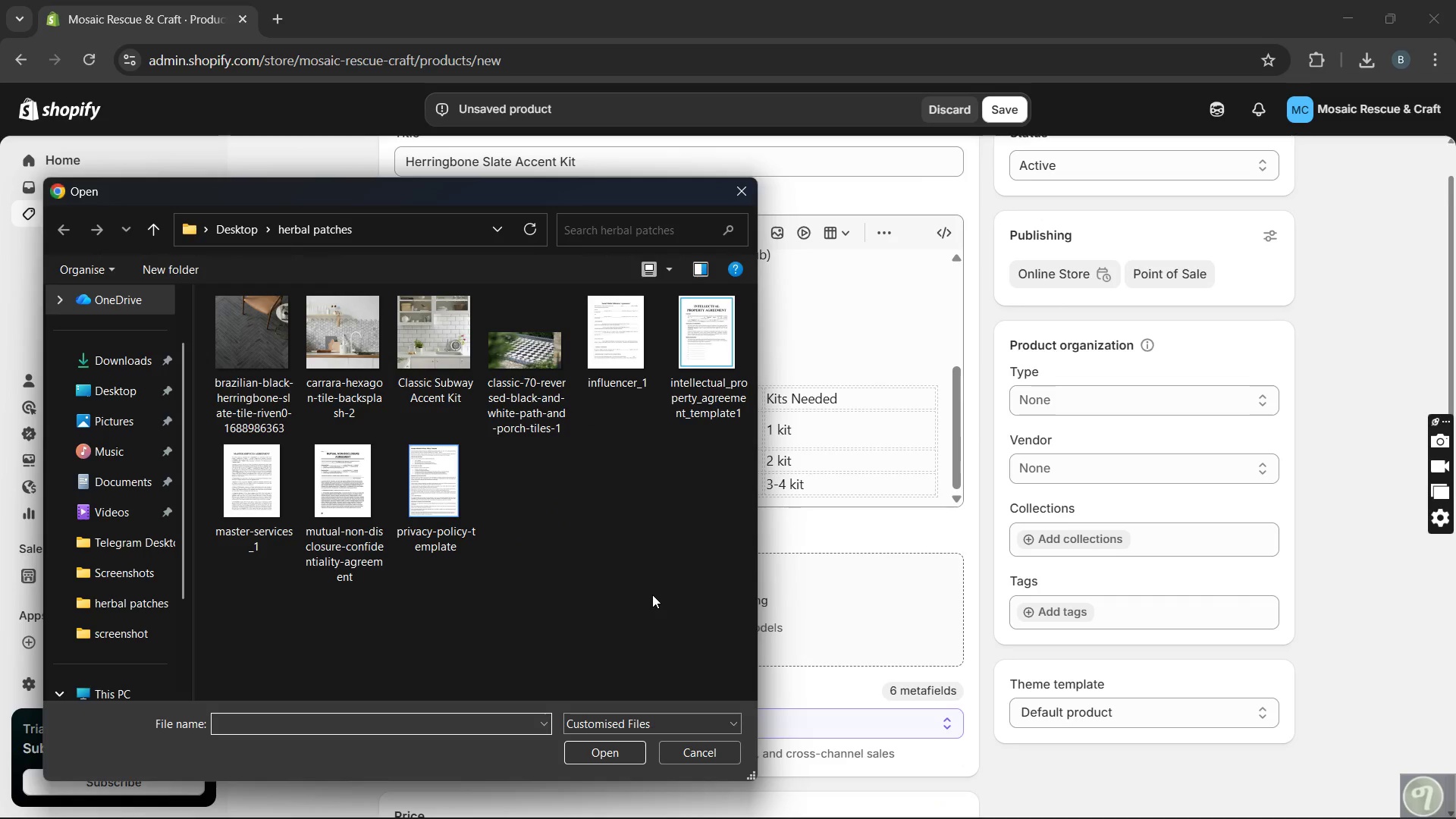 
hold_key(key=ControlLeft, duration=1.67)
scroll: coordinate [652, 595], scroll_direction: up, amount: 6.0
 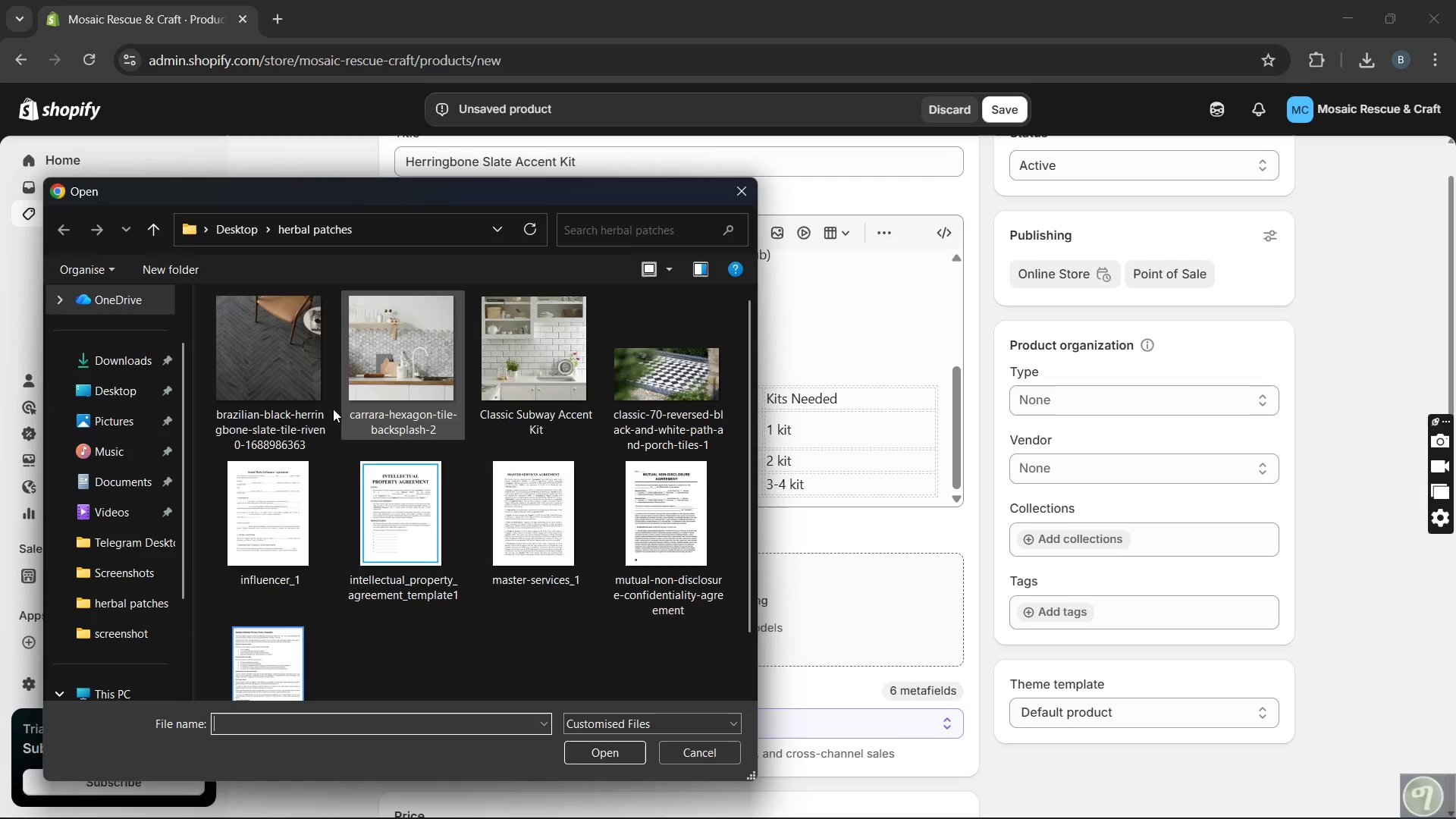 
left_click([323, 404])
 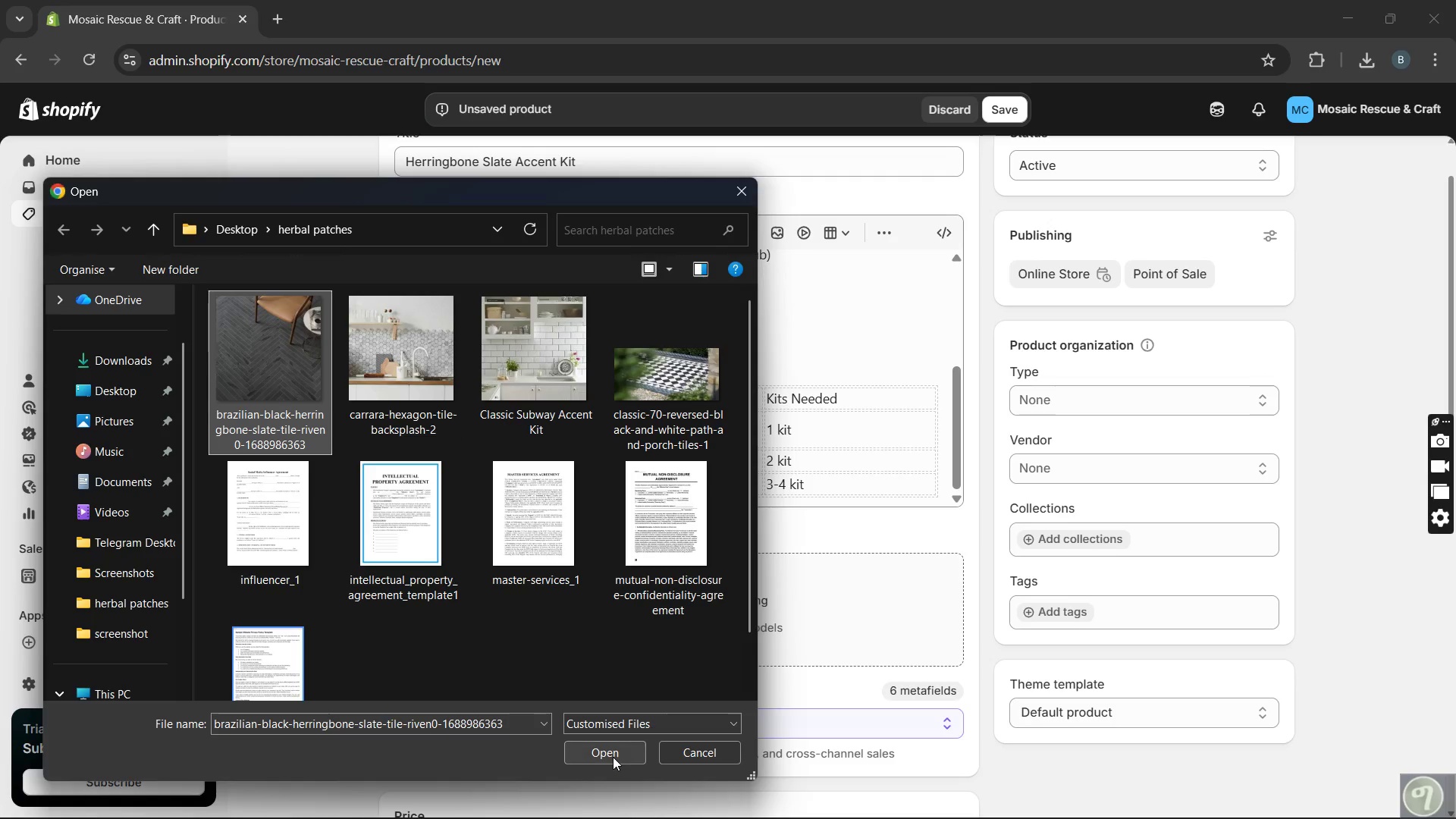 
left_click([613, 757])
 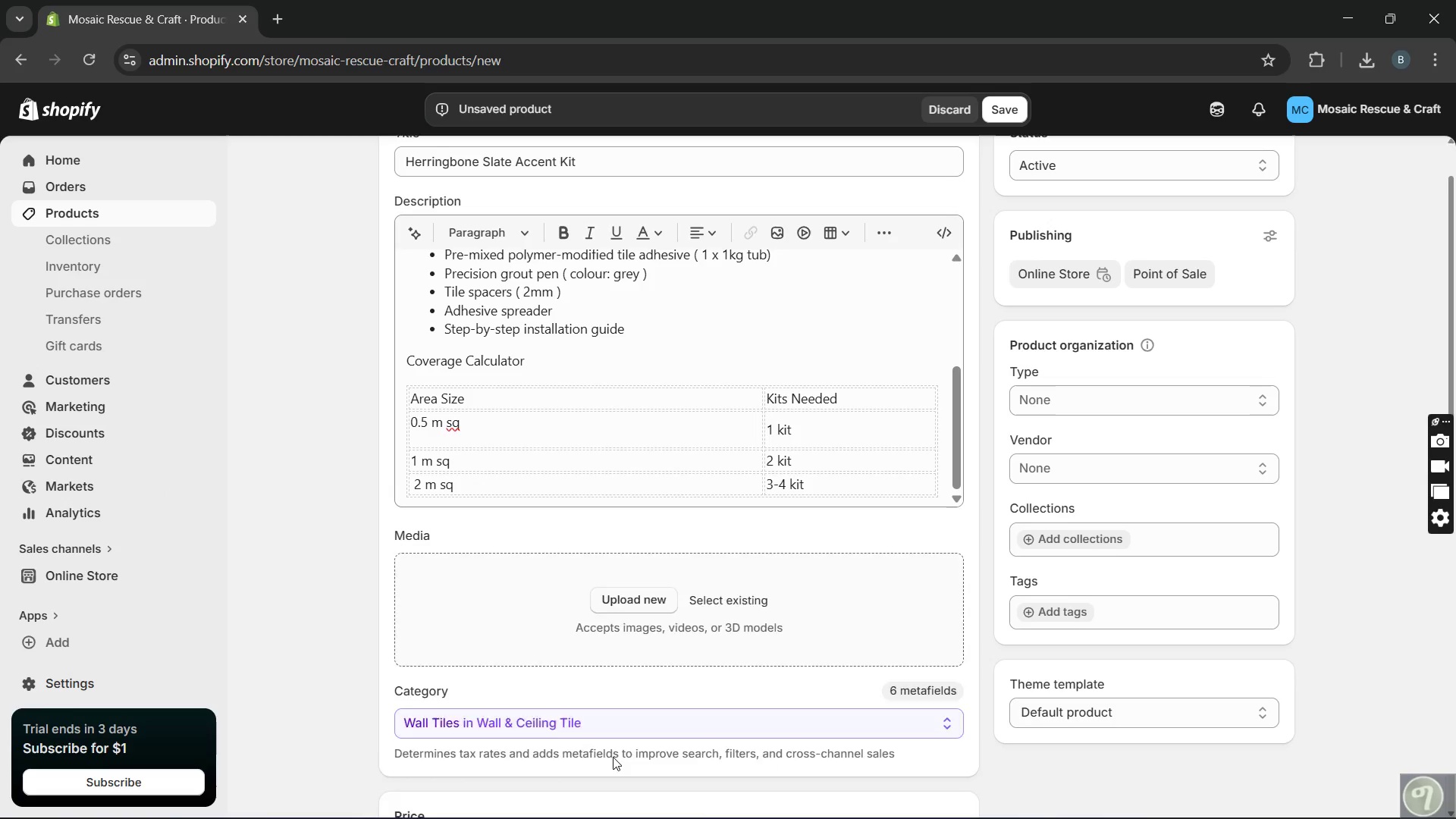 
left_click([613, 757])
 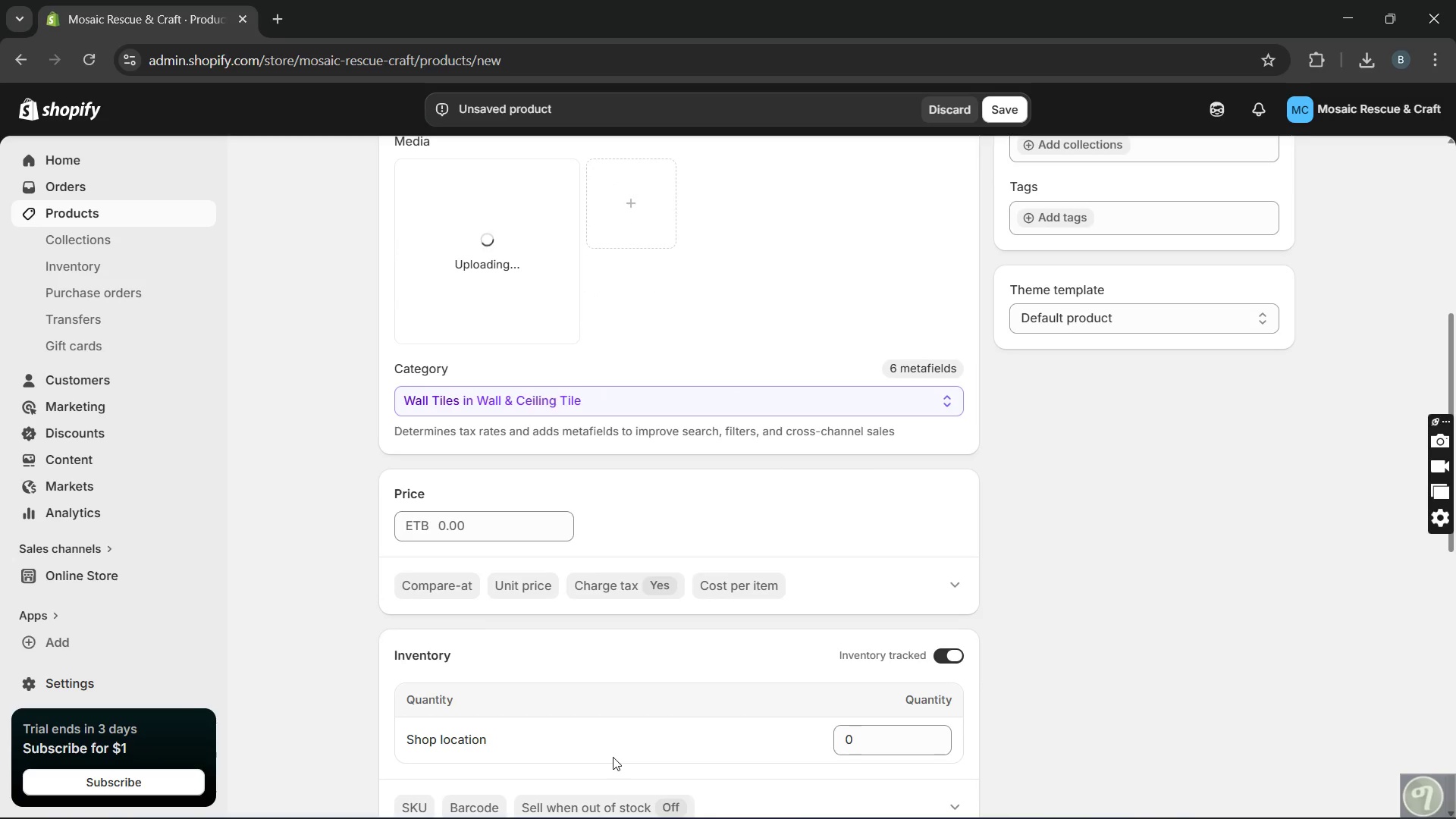 
wait(20.02)
 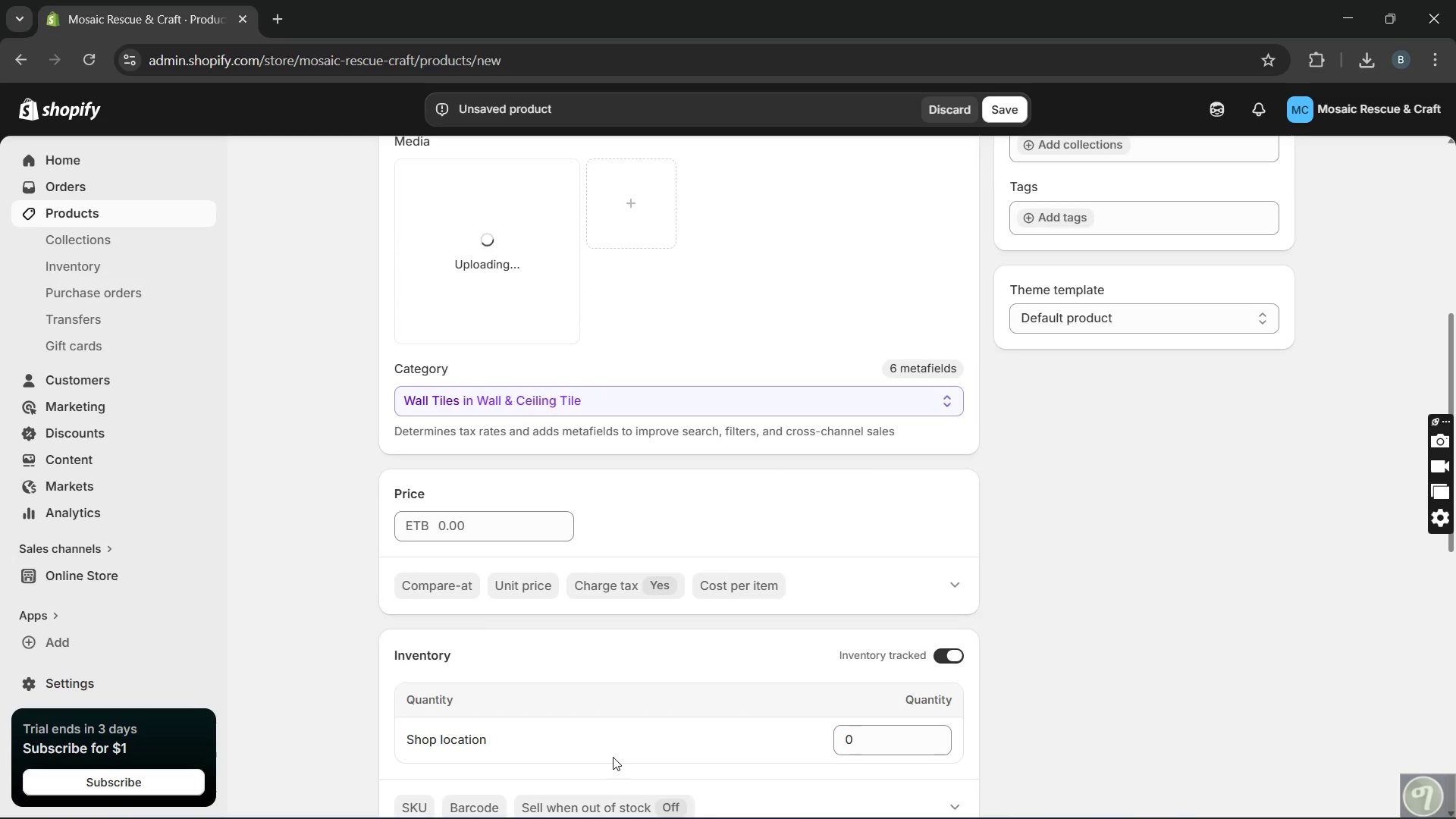 
left_click([536, 620])
 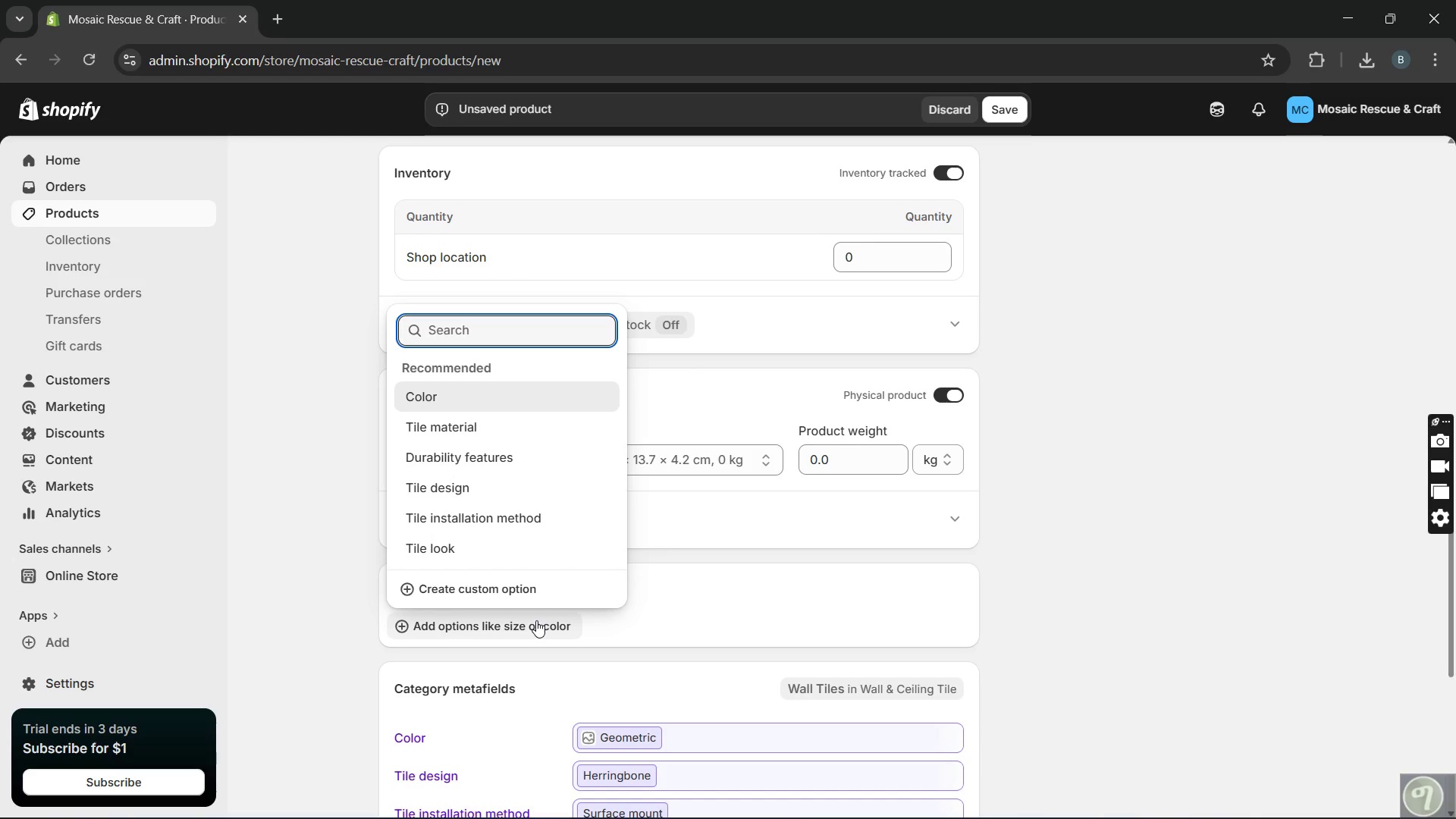 
wait(6.98)
 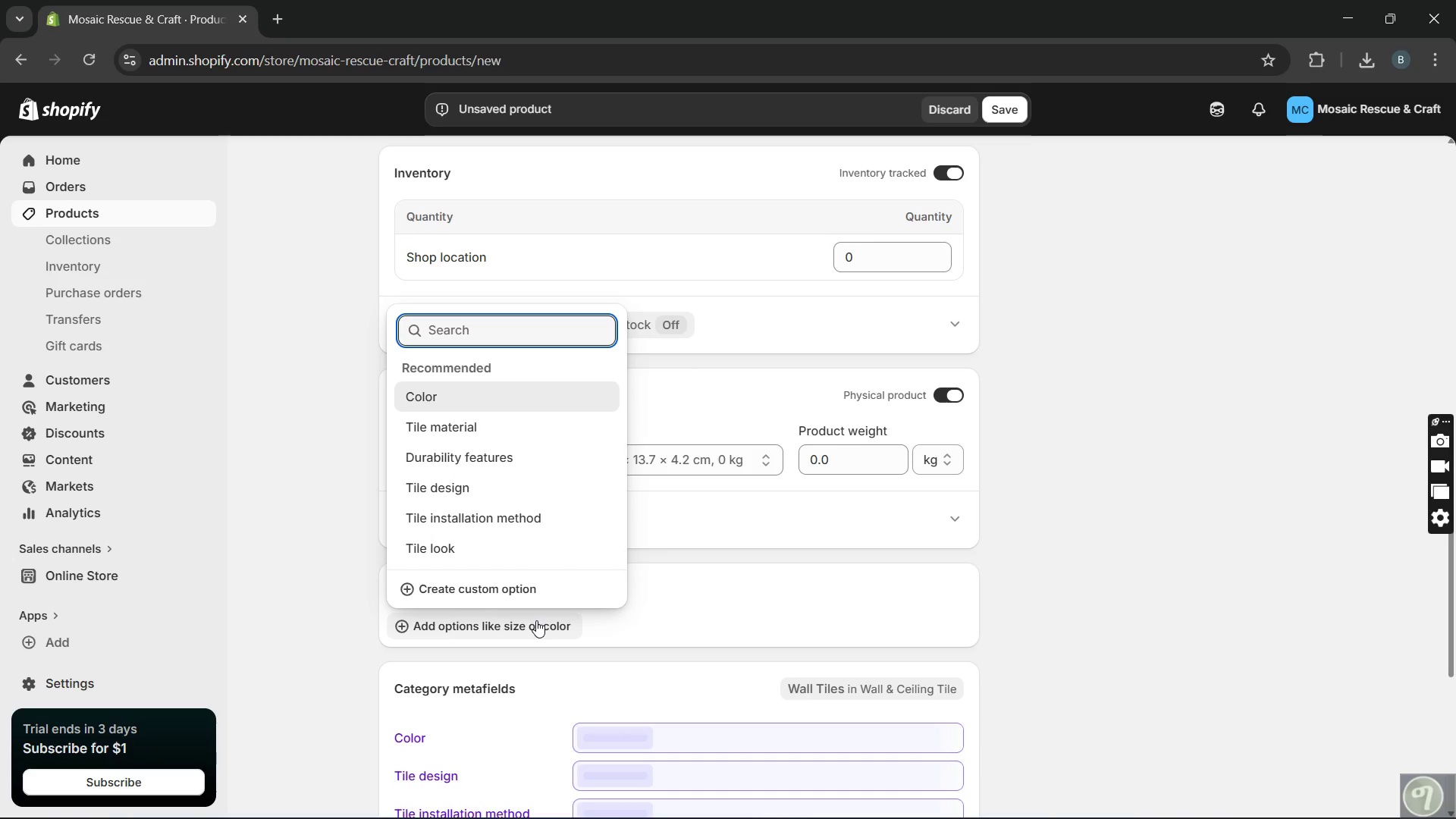 
type(Fiish)
key(Backspace)
key(Backspace)
key(Backspace)
type(nish)
 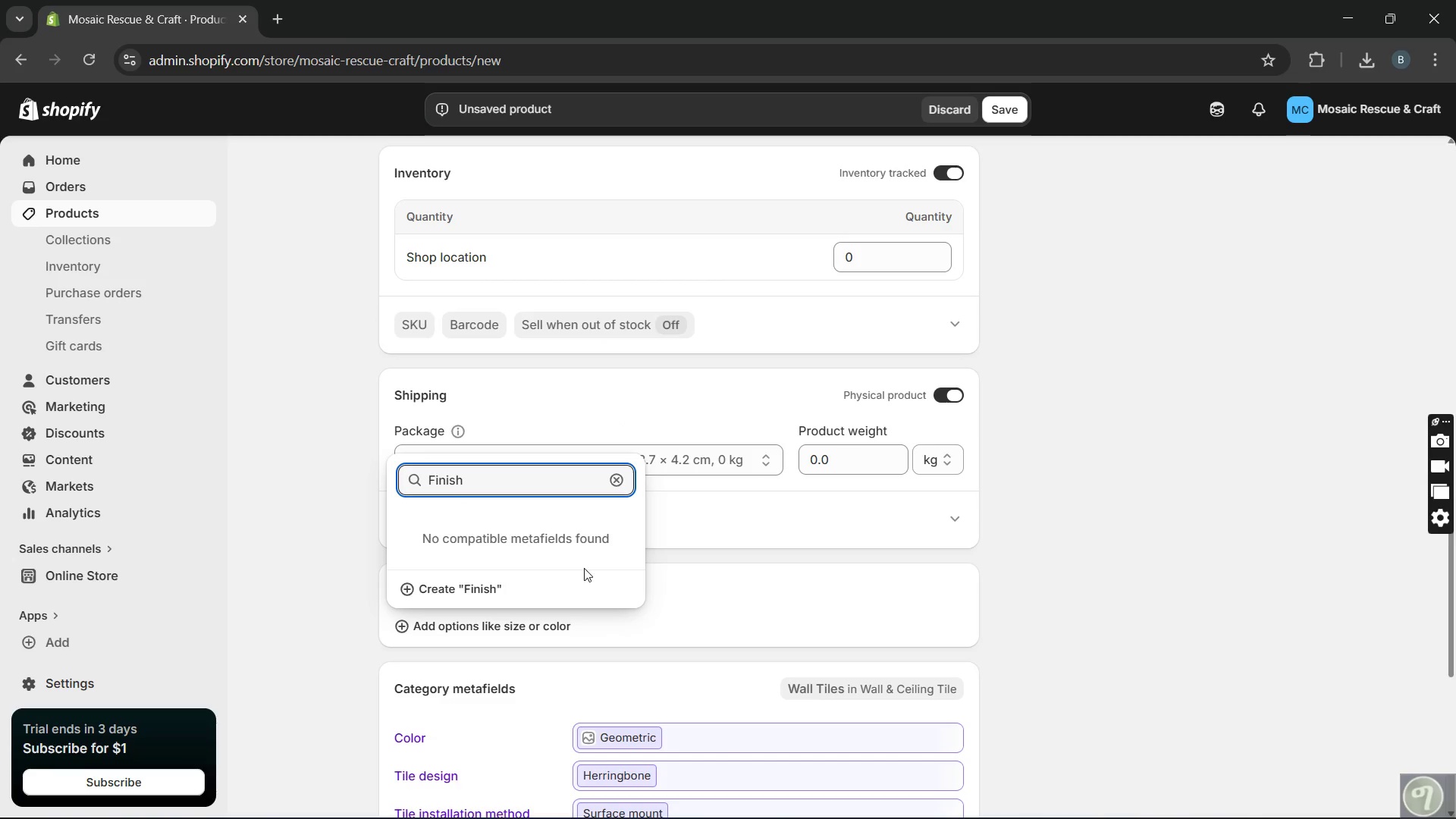 
left_click([560, 575])
 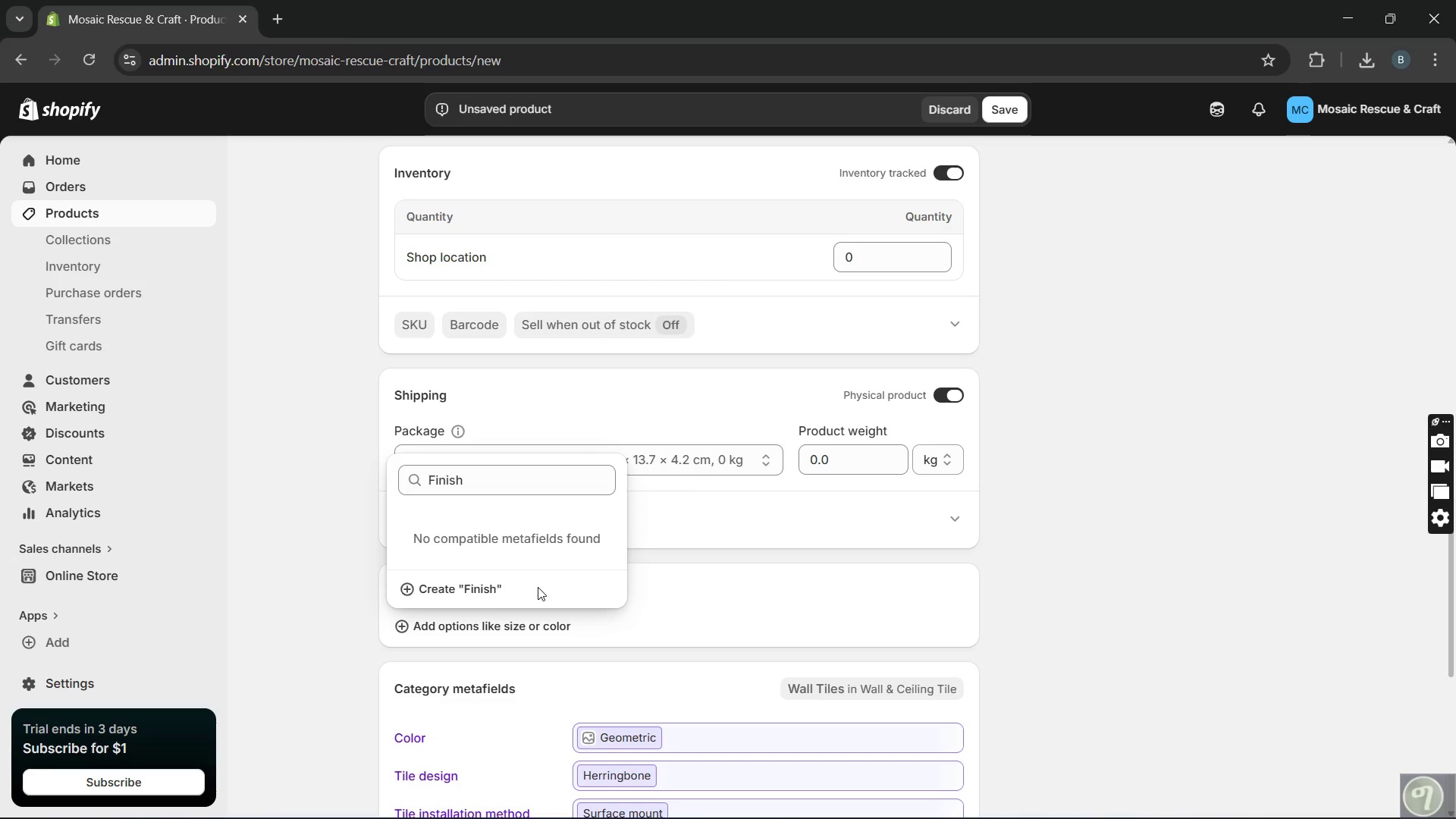 
left_click([538, 587])
 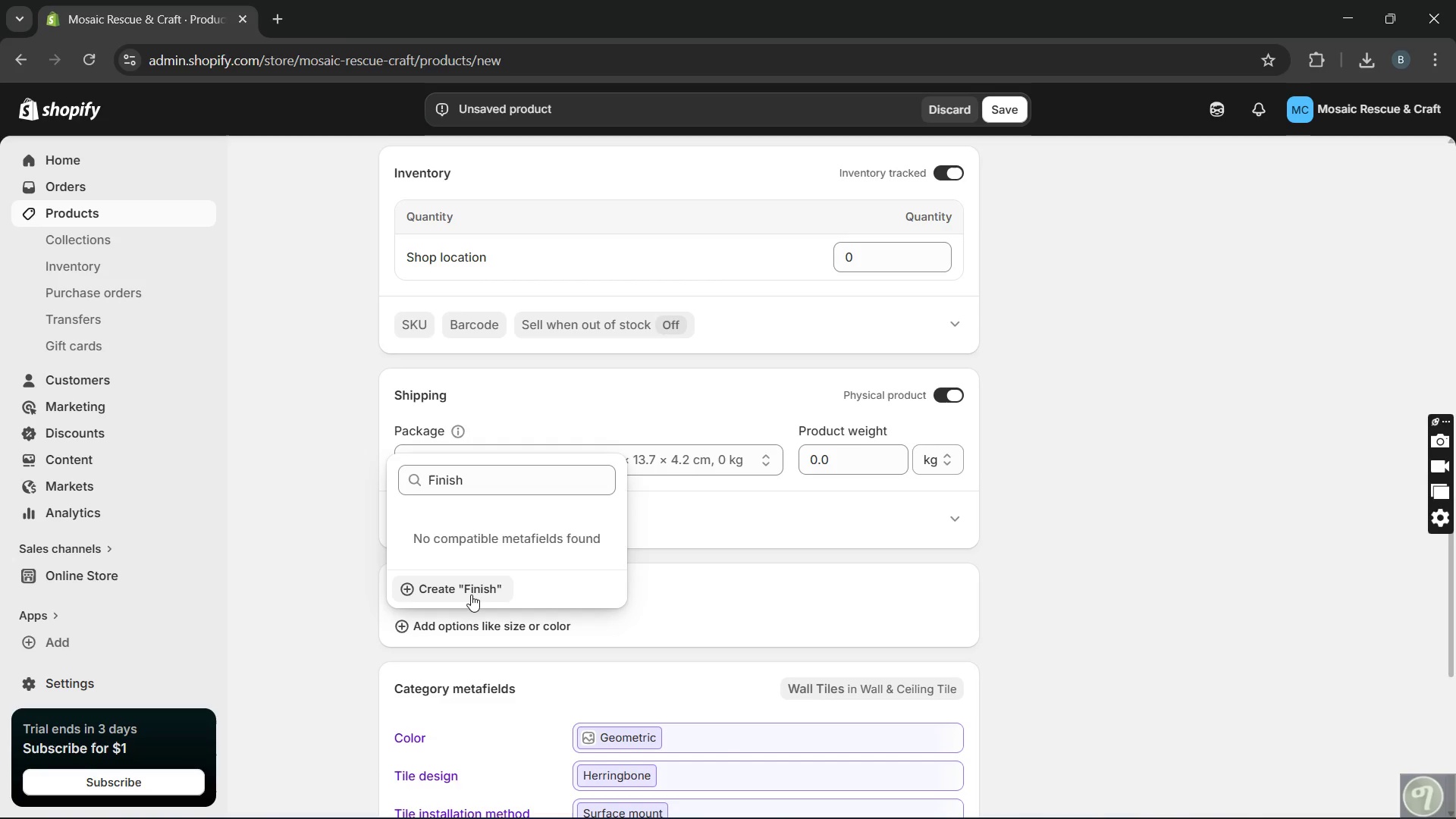 
left_click([471, 595])
 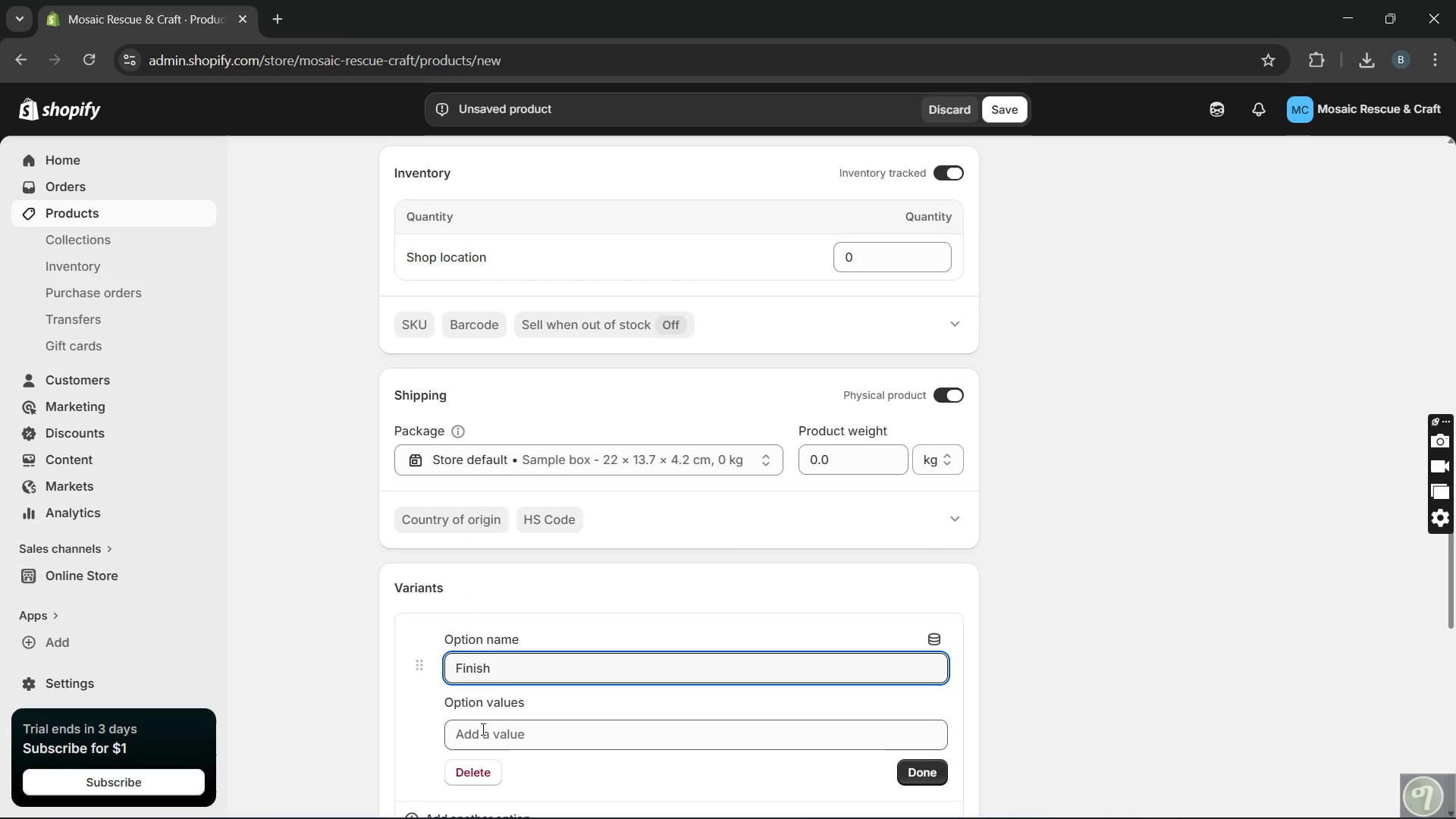 
left_click([482, 732])
 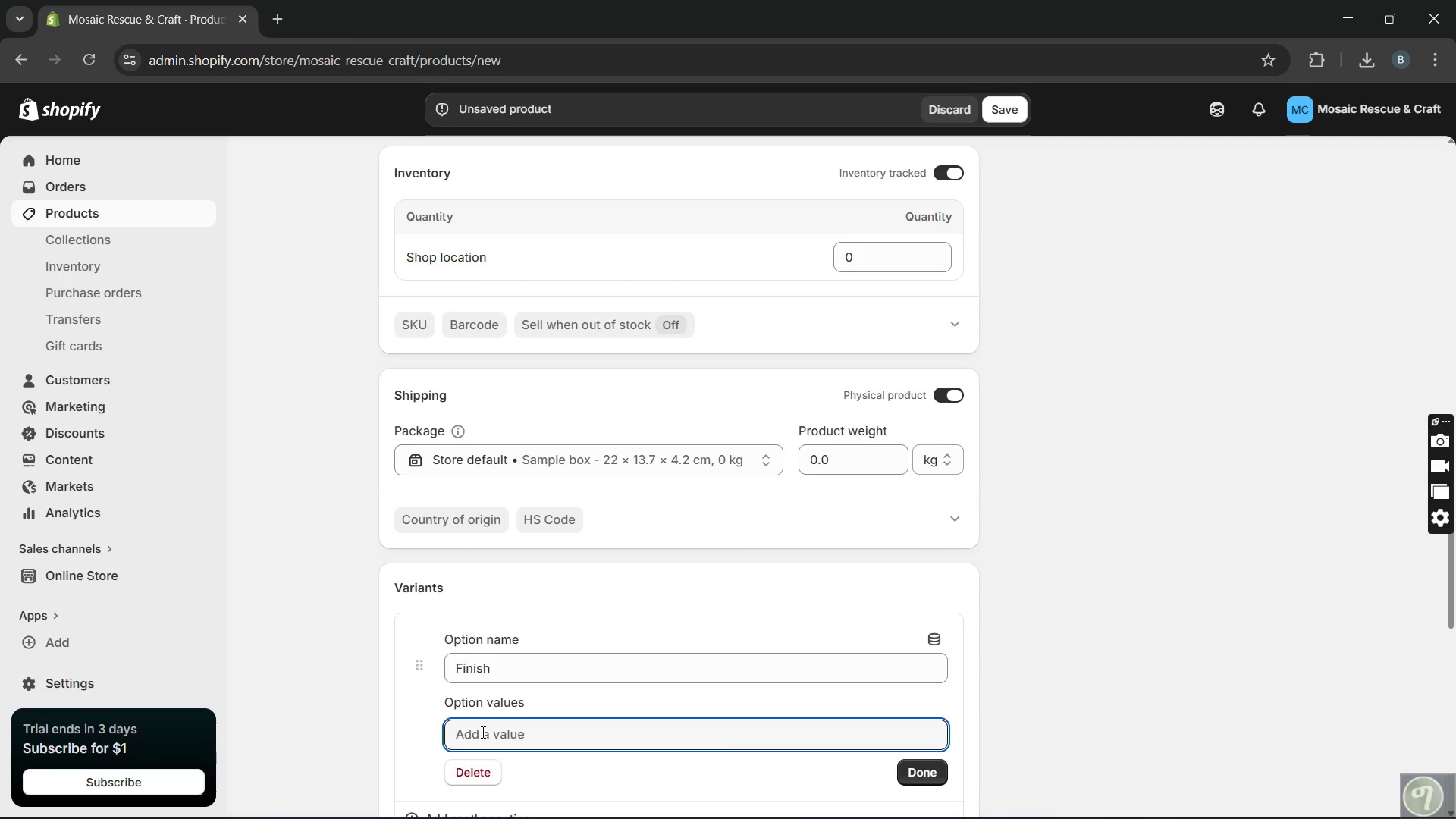 
type(Matte)
 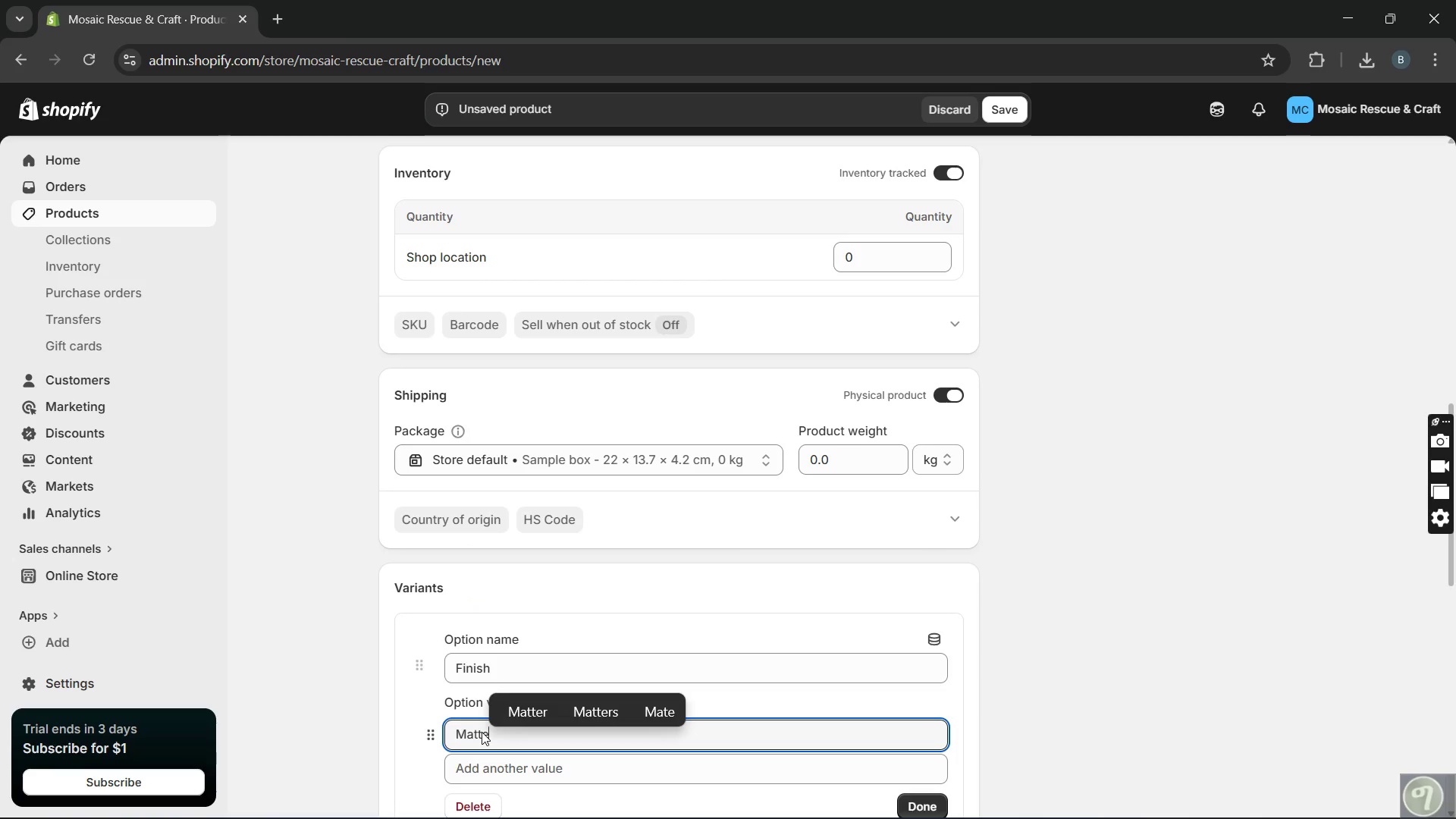 
key(Enter)
 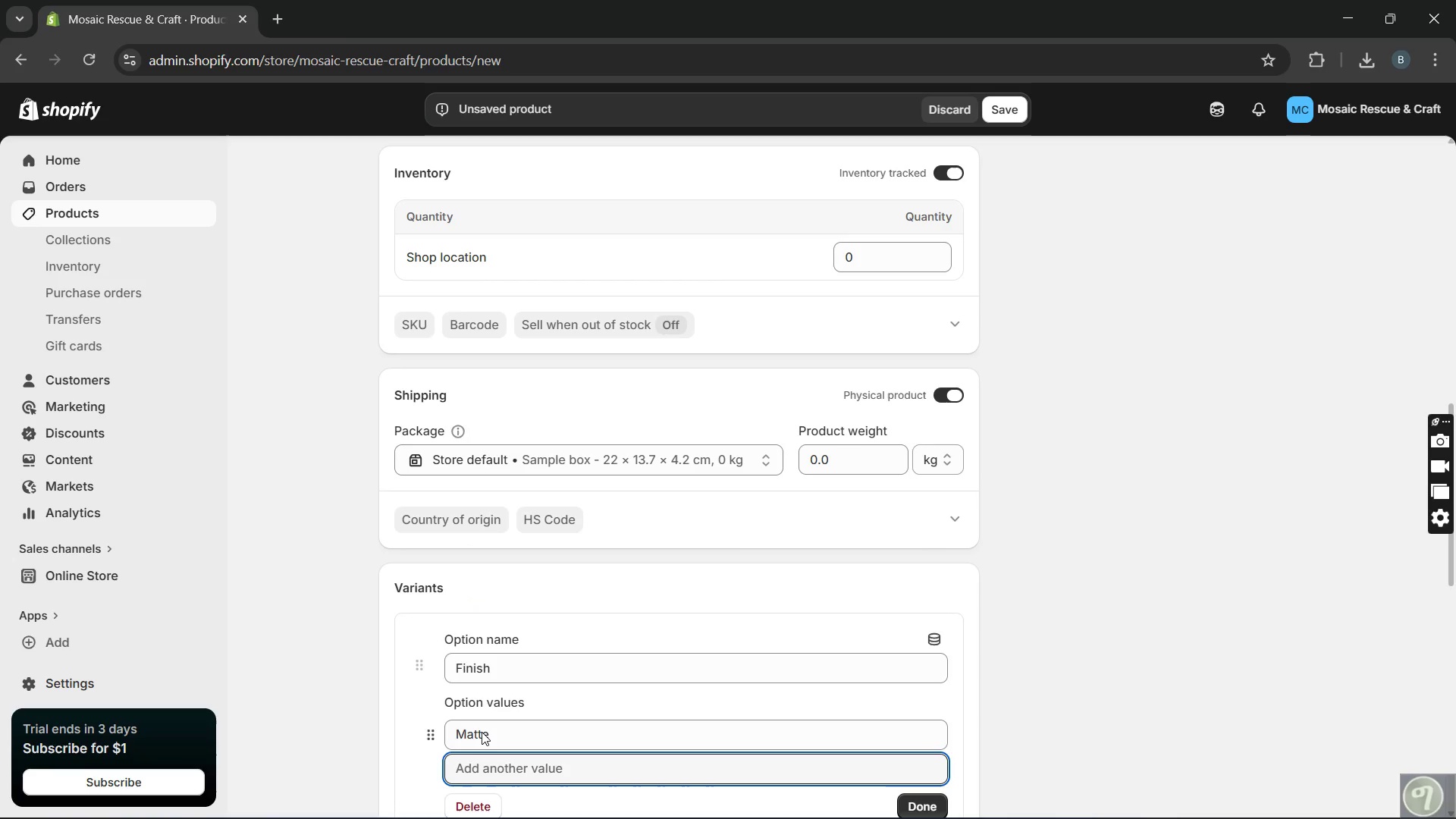 
type(Glao)
key(Backspace)
type(o)
key(Backspace)
key(Backspace)
type(oss)
 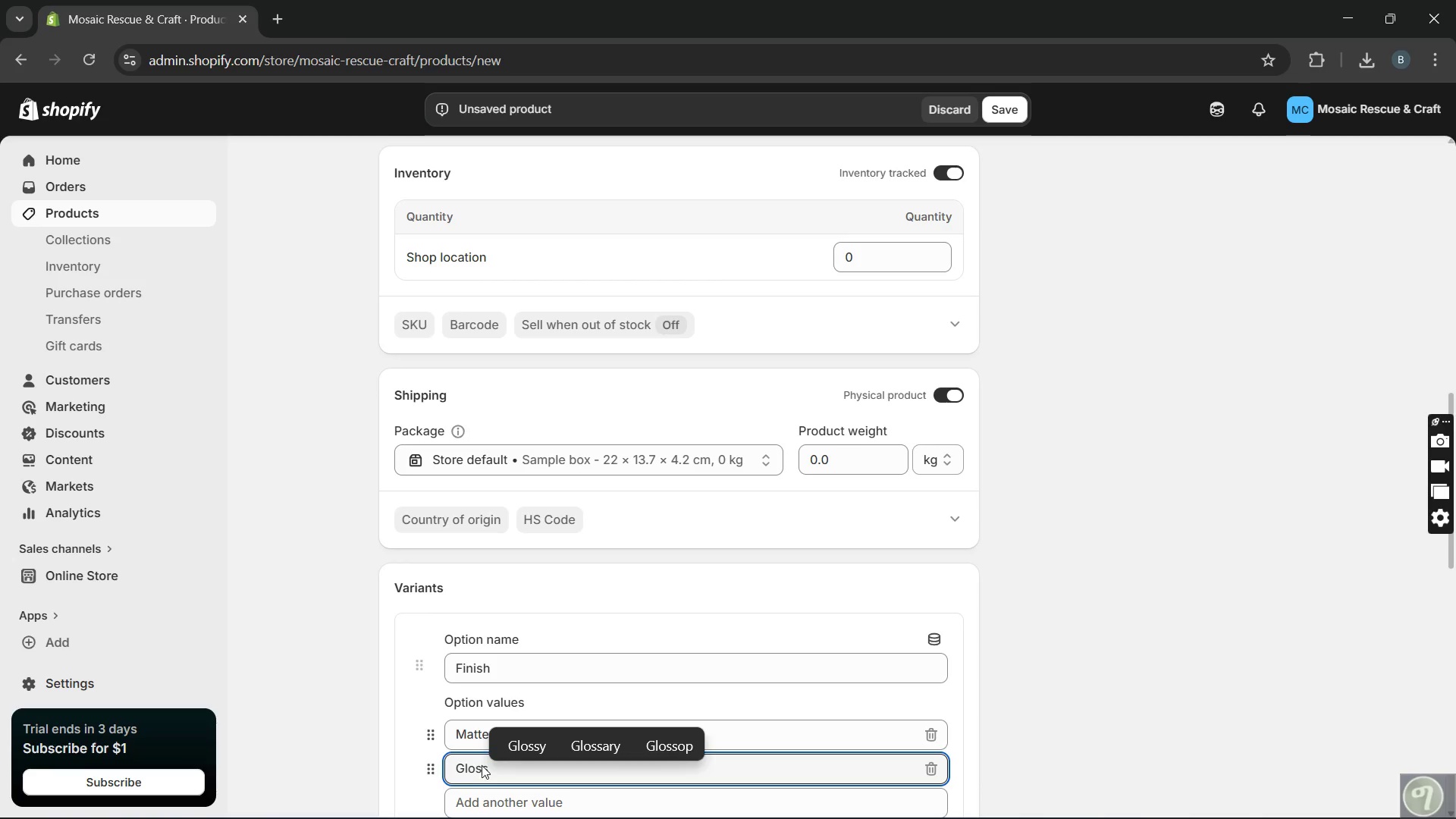 
key(Enter)
 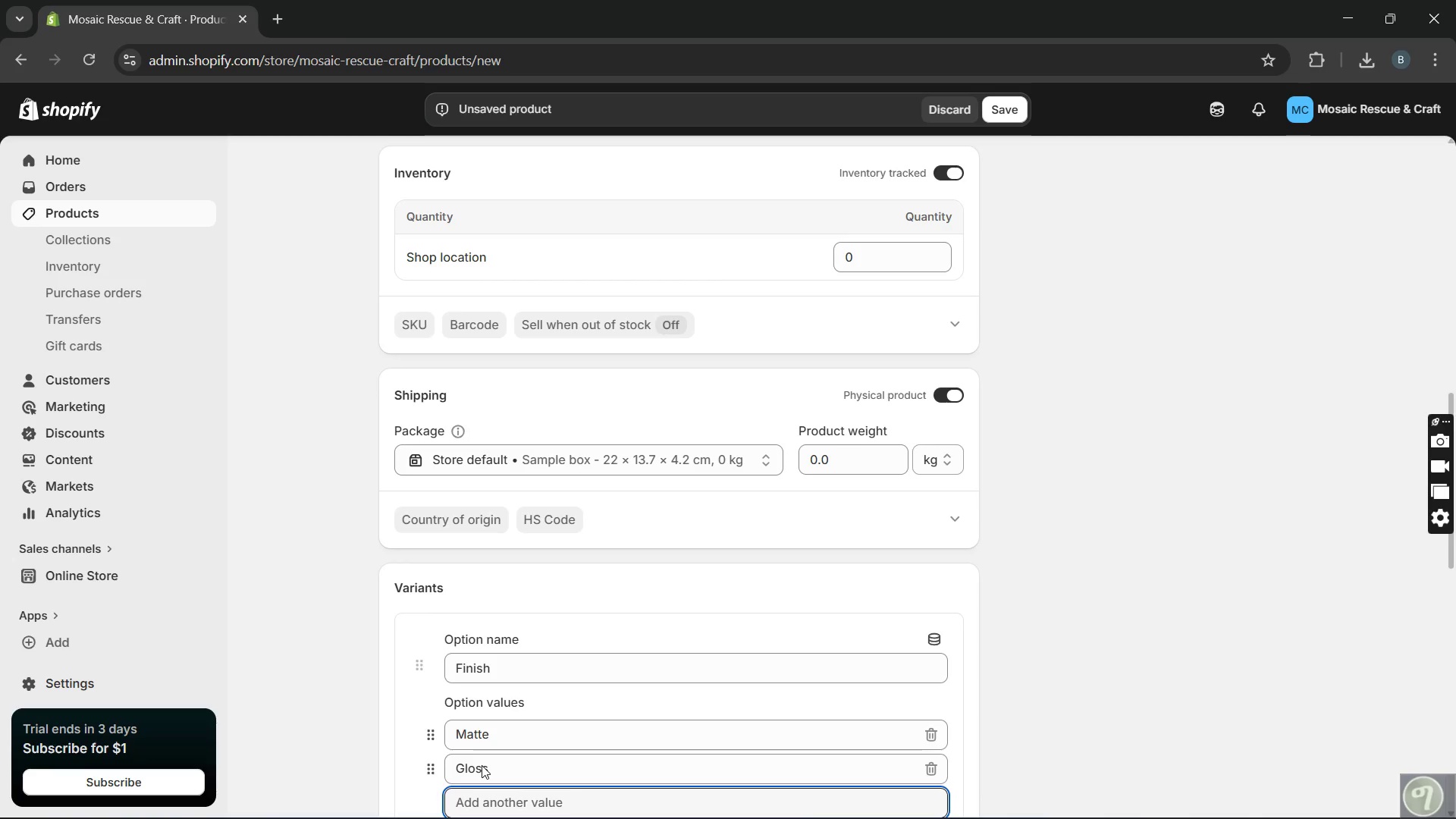 
type(Hand-)
 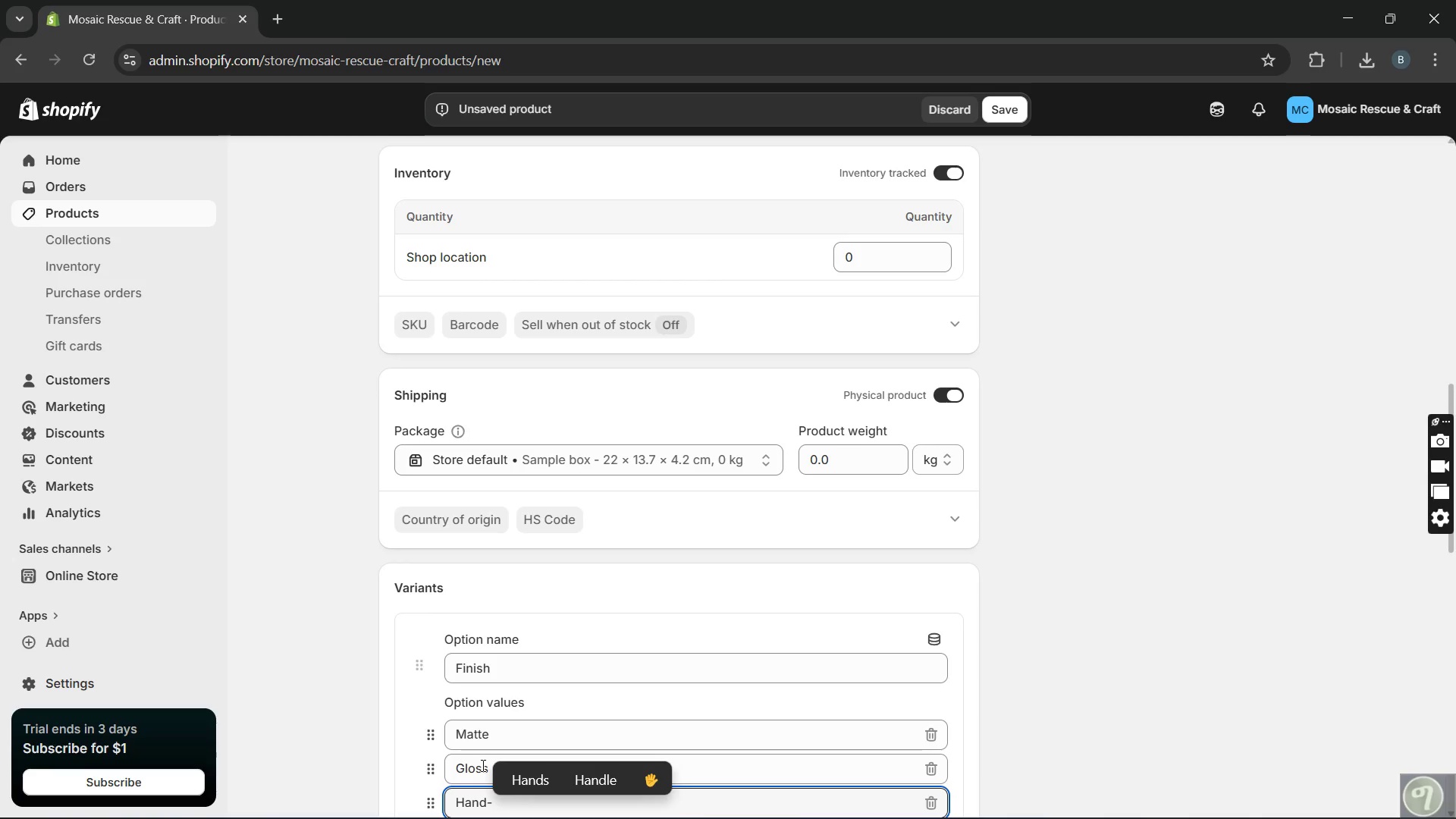 
type(glazed)
 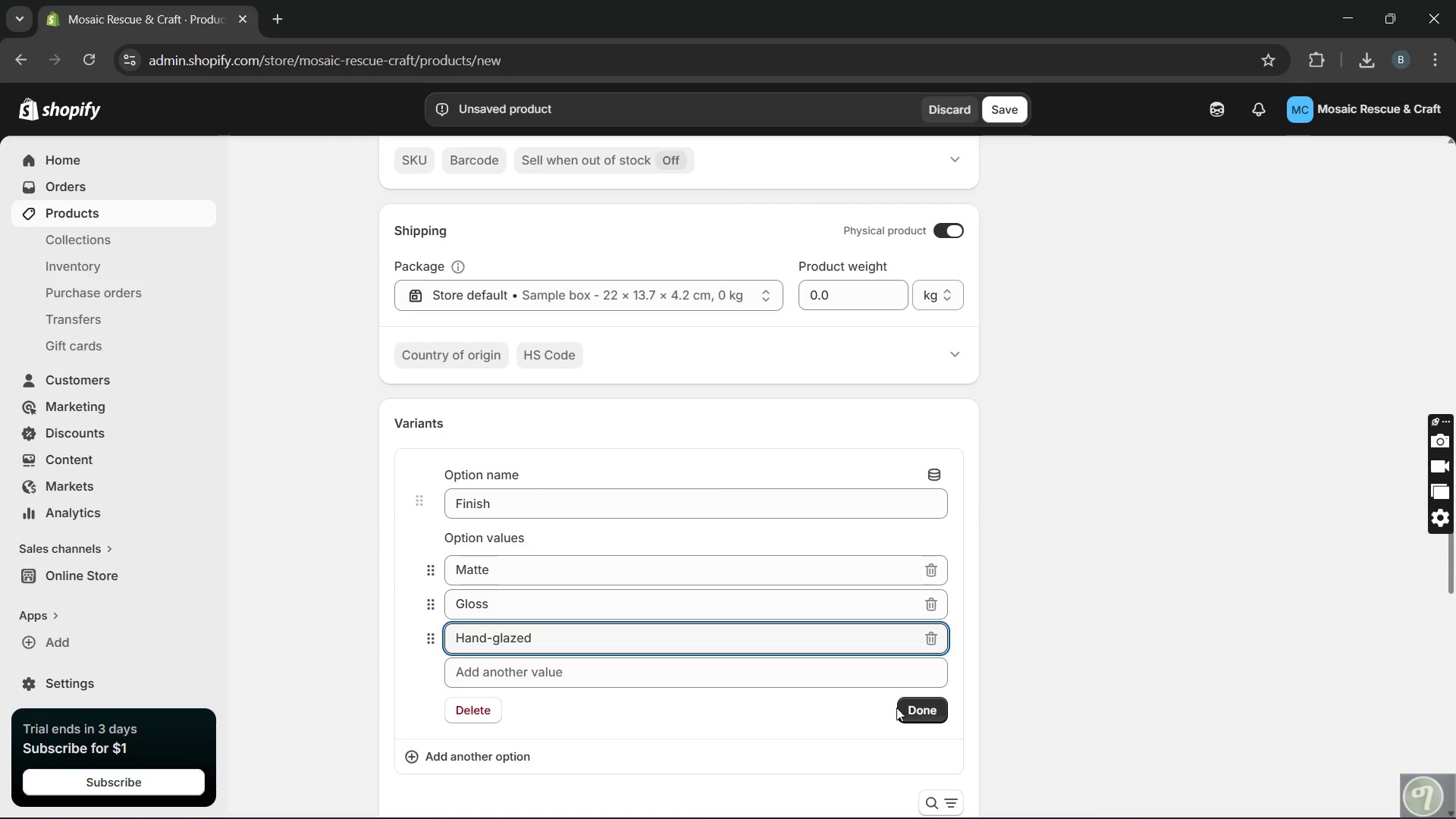 
left_click([920, 710])
 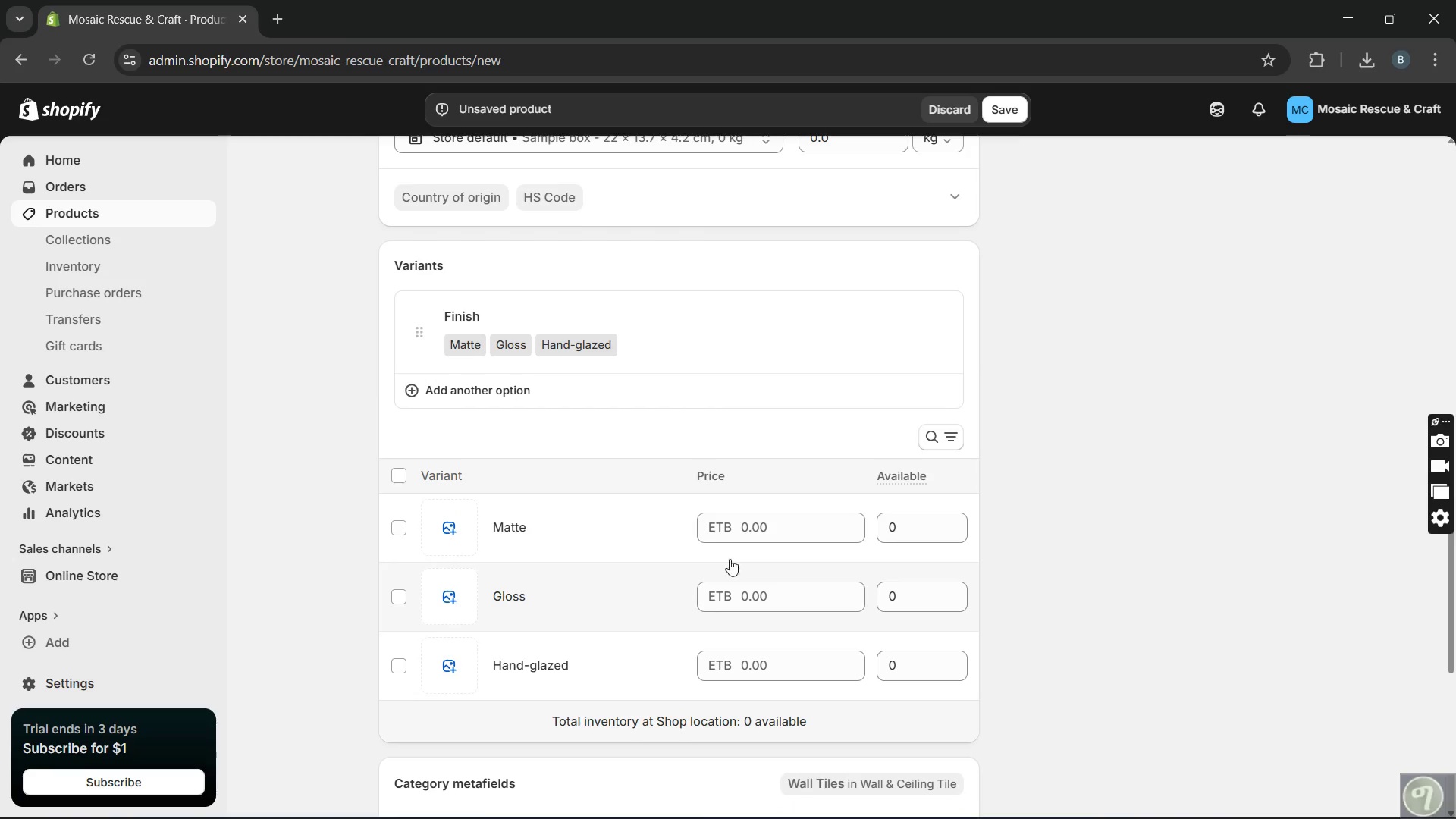 
double_click([744, 527])
 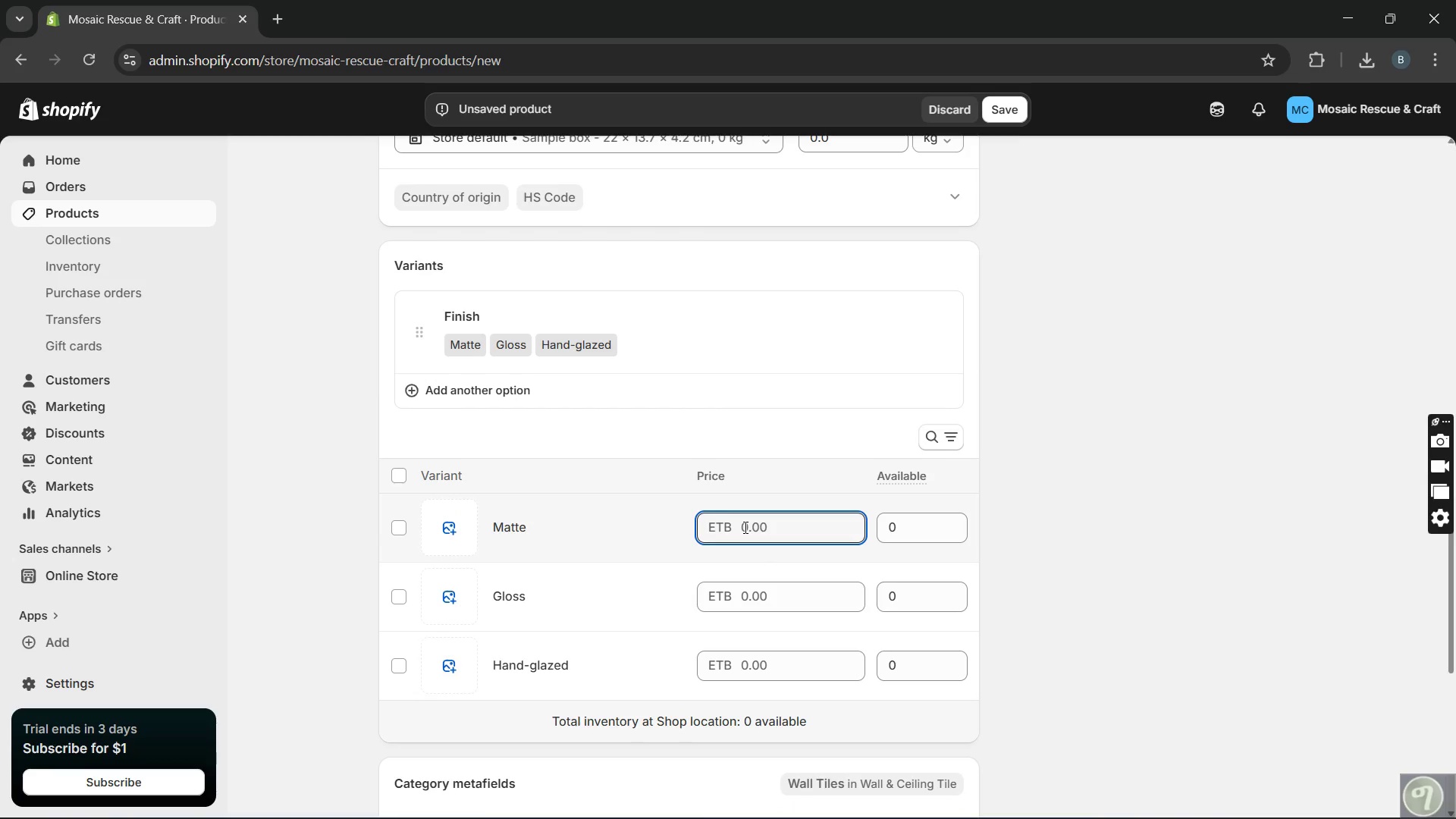 
left_click([744, 527])
 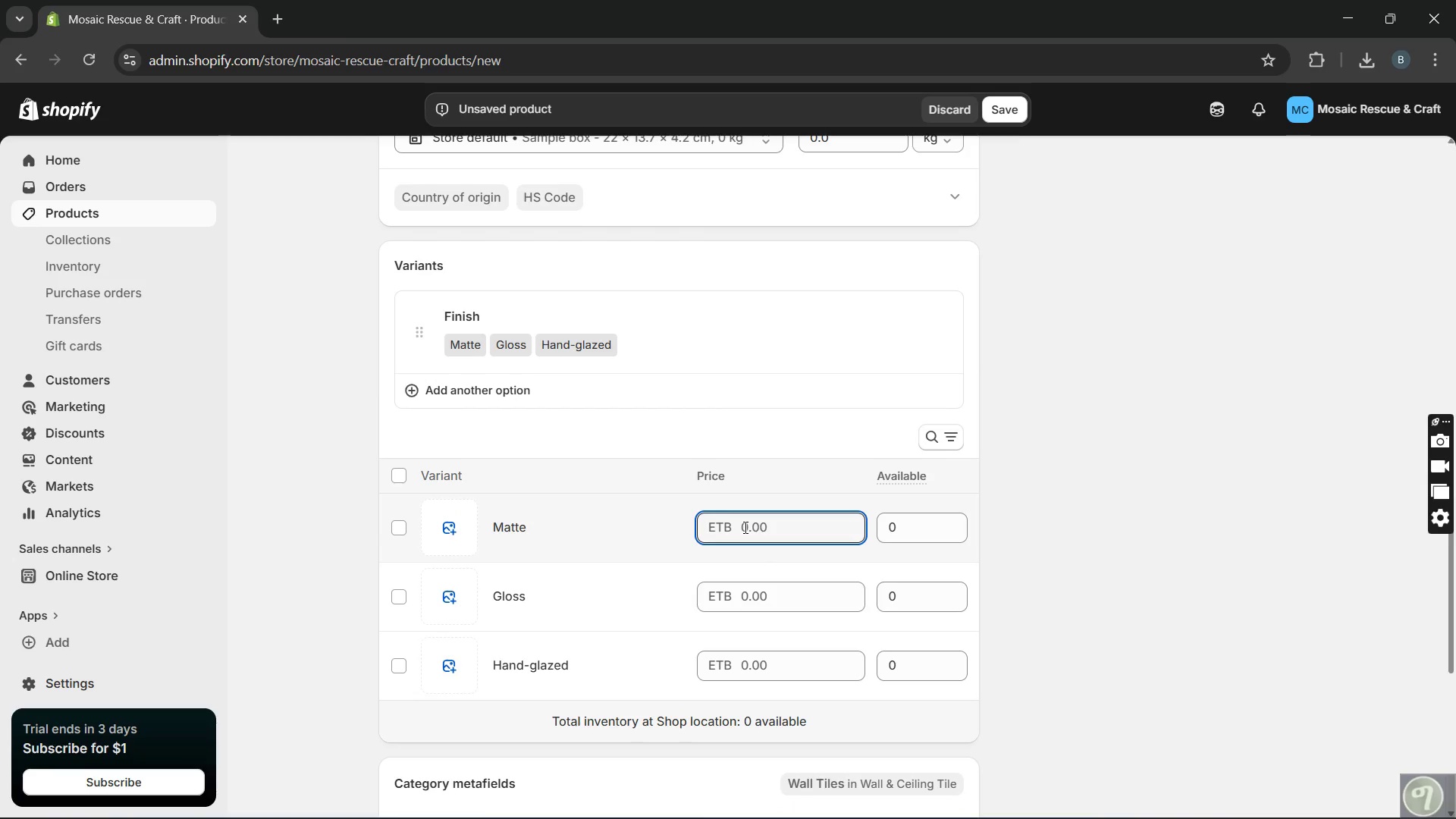 
type(49)
 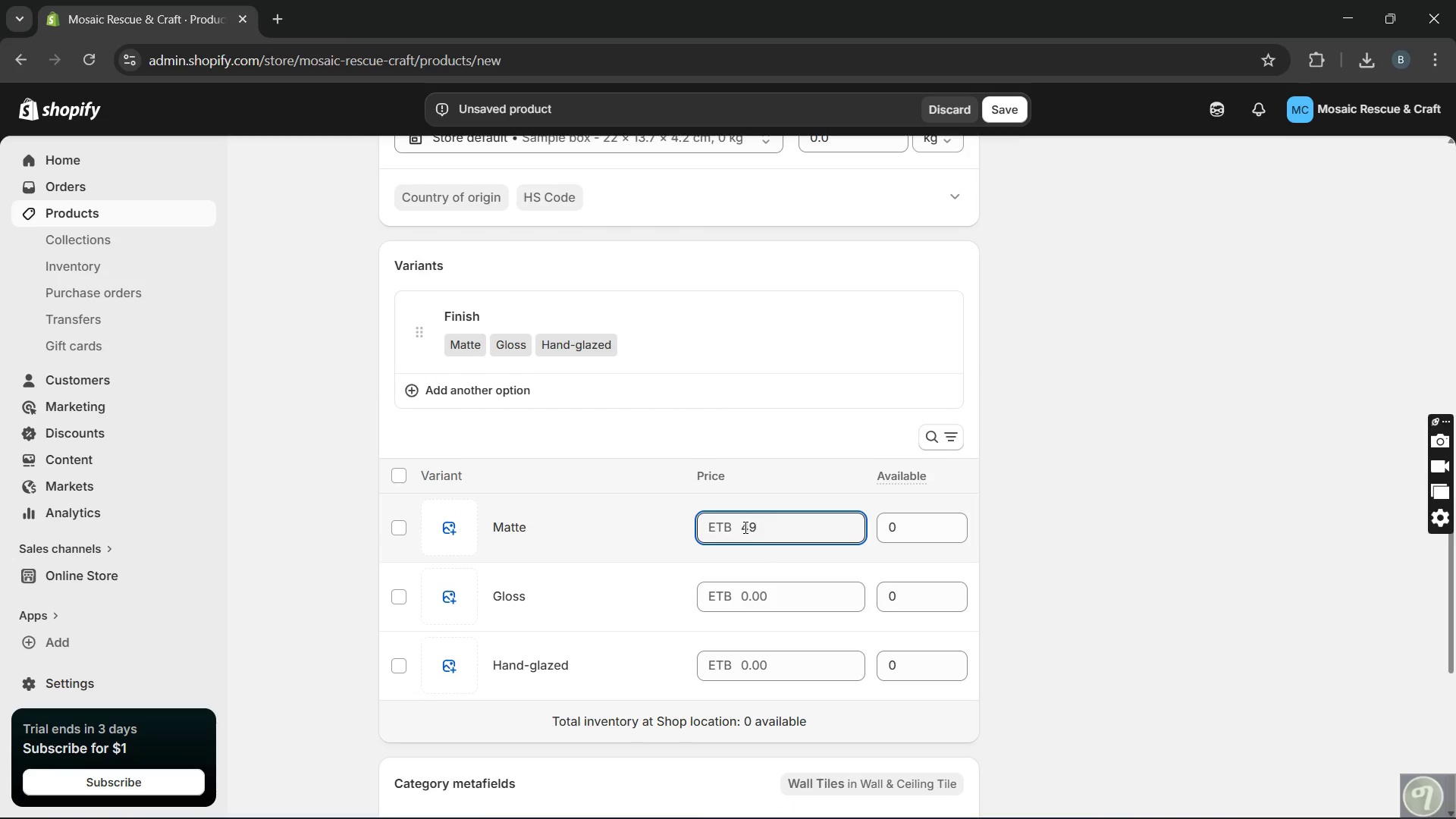 
key(ArrowDown)
 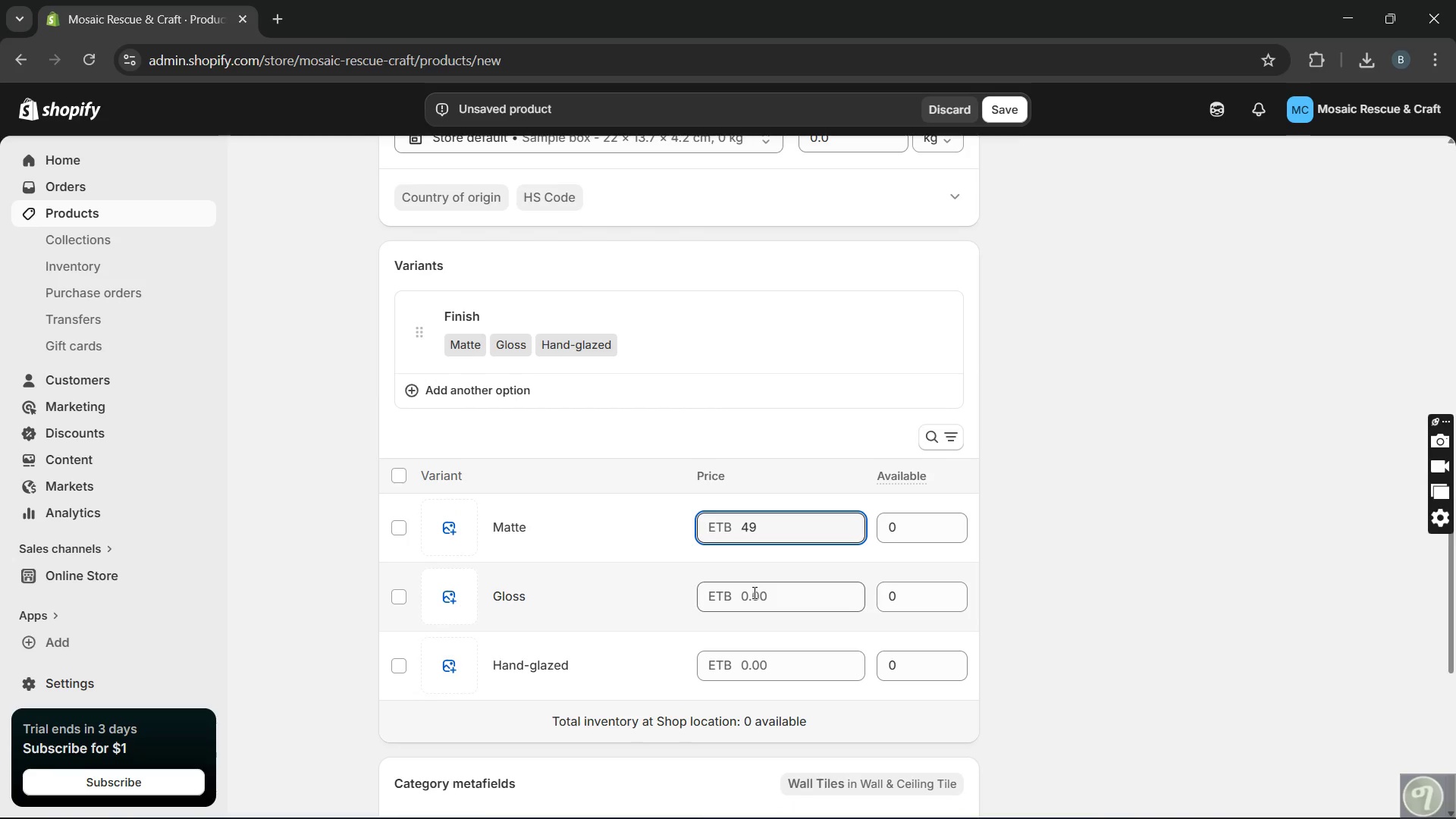 
left_click([753, 592])
 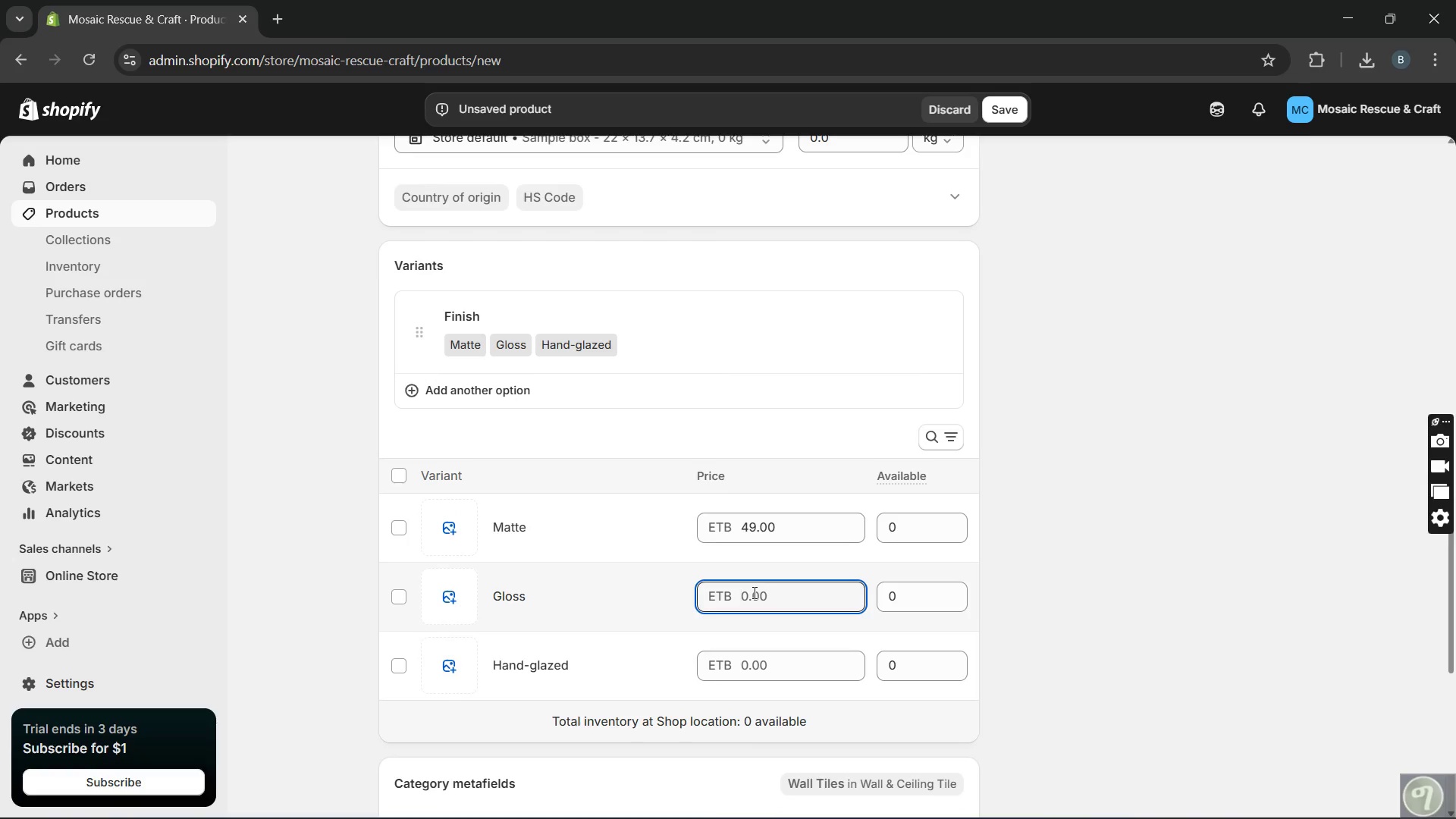 
hold_key(key=5, duration=0.31)
 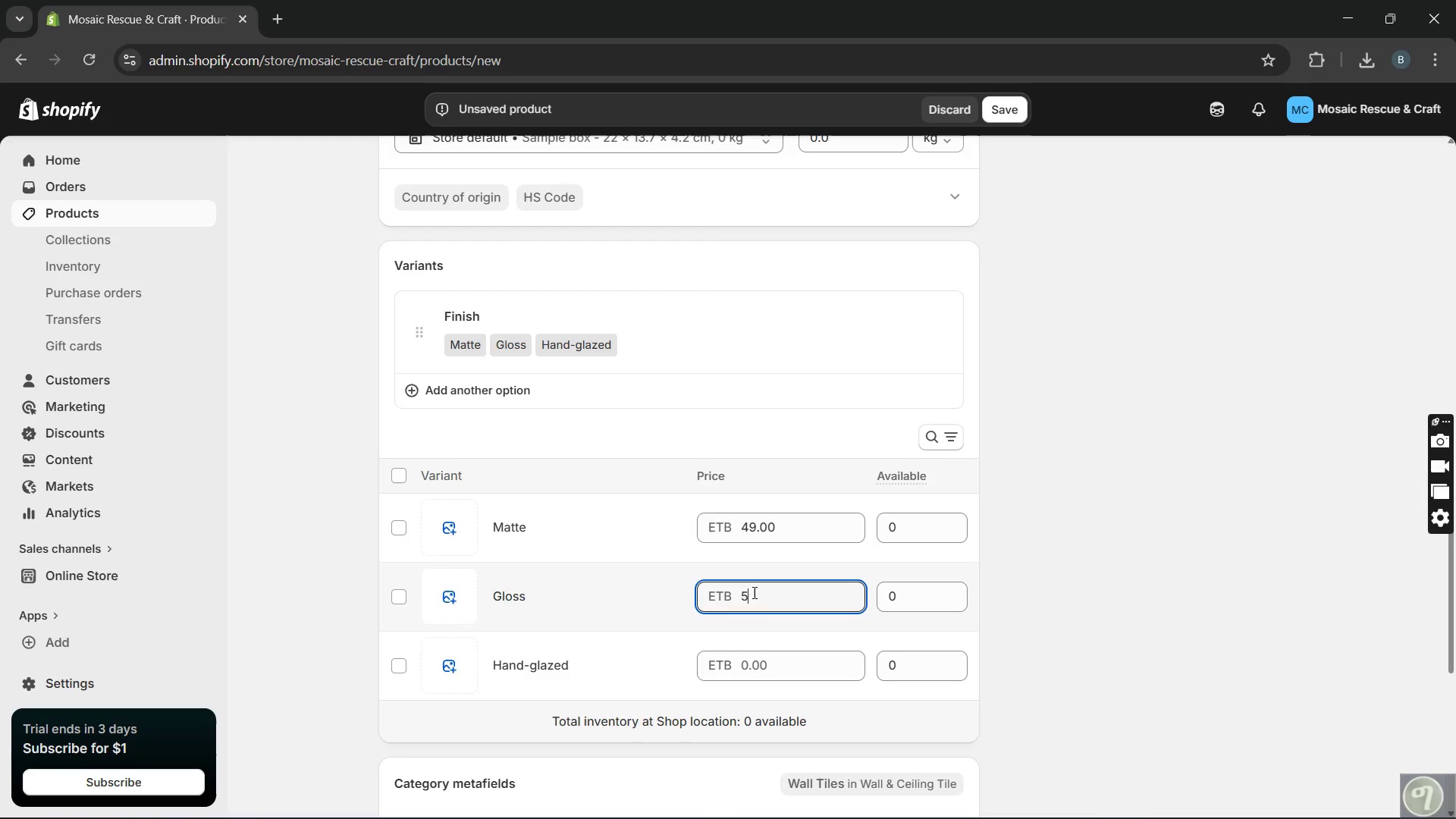 
key(9)
 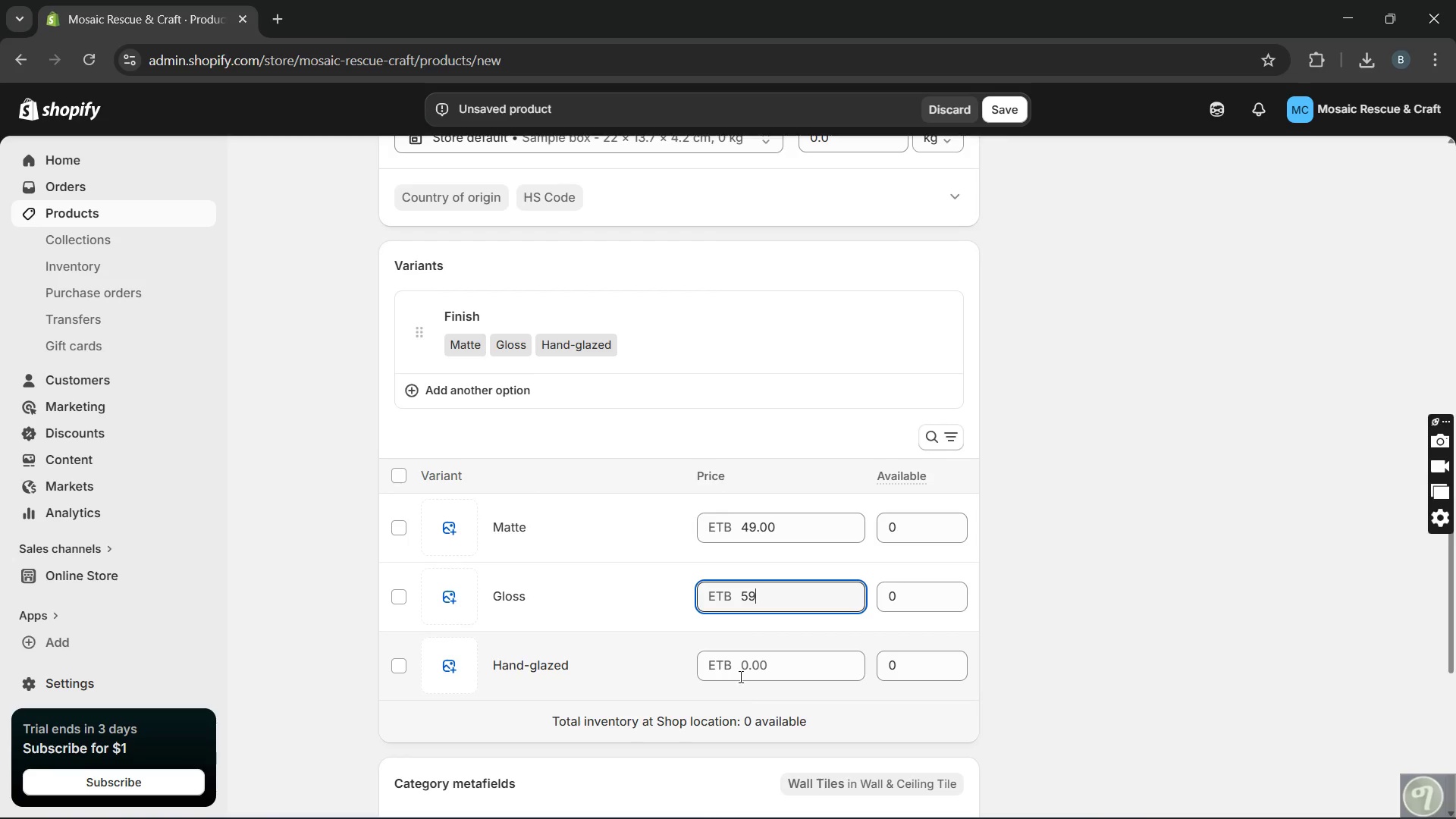 
left_click([739, 663])
 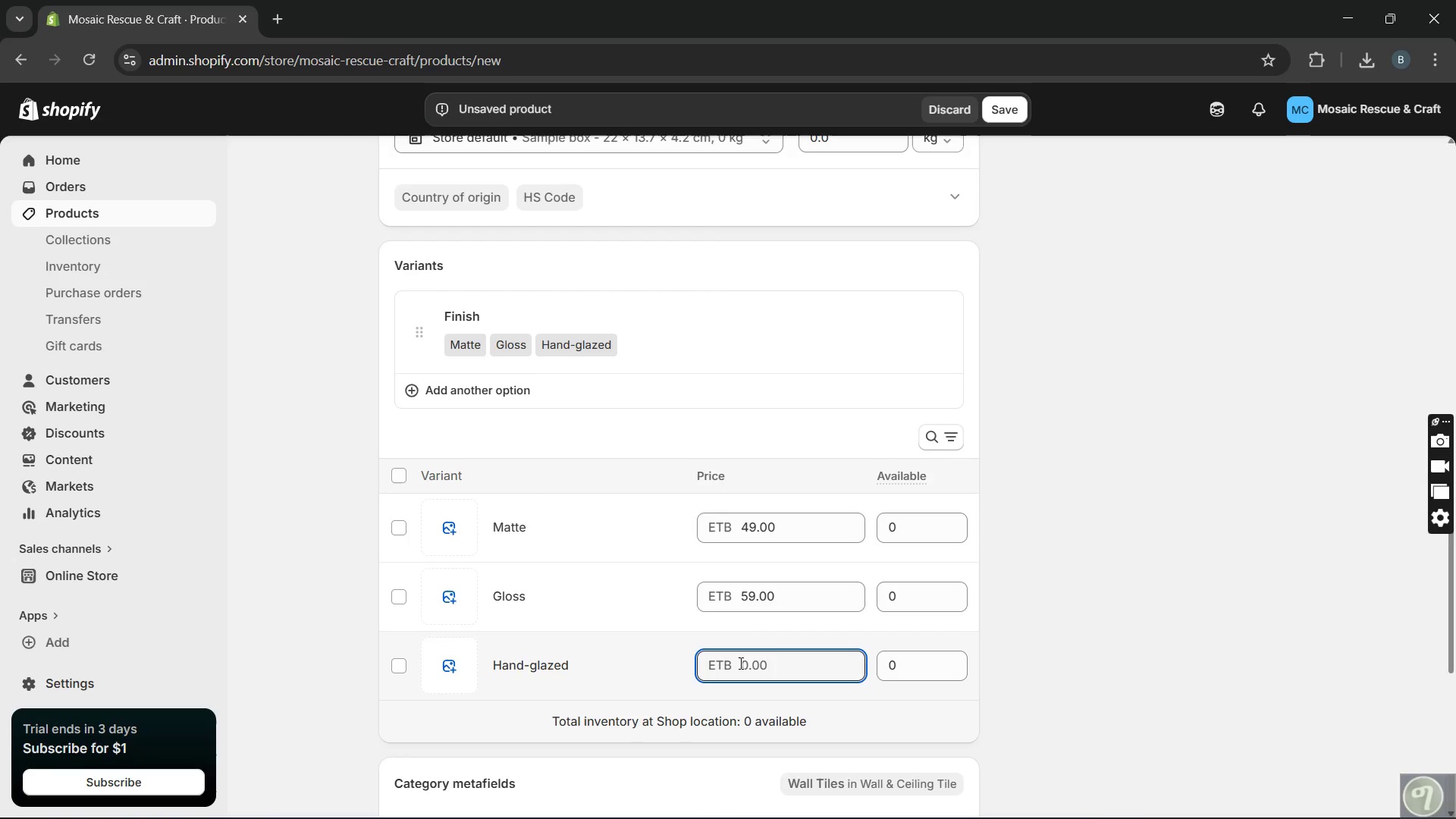 
type(75)
 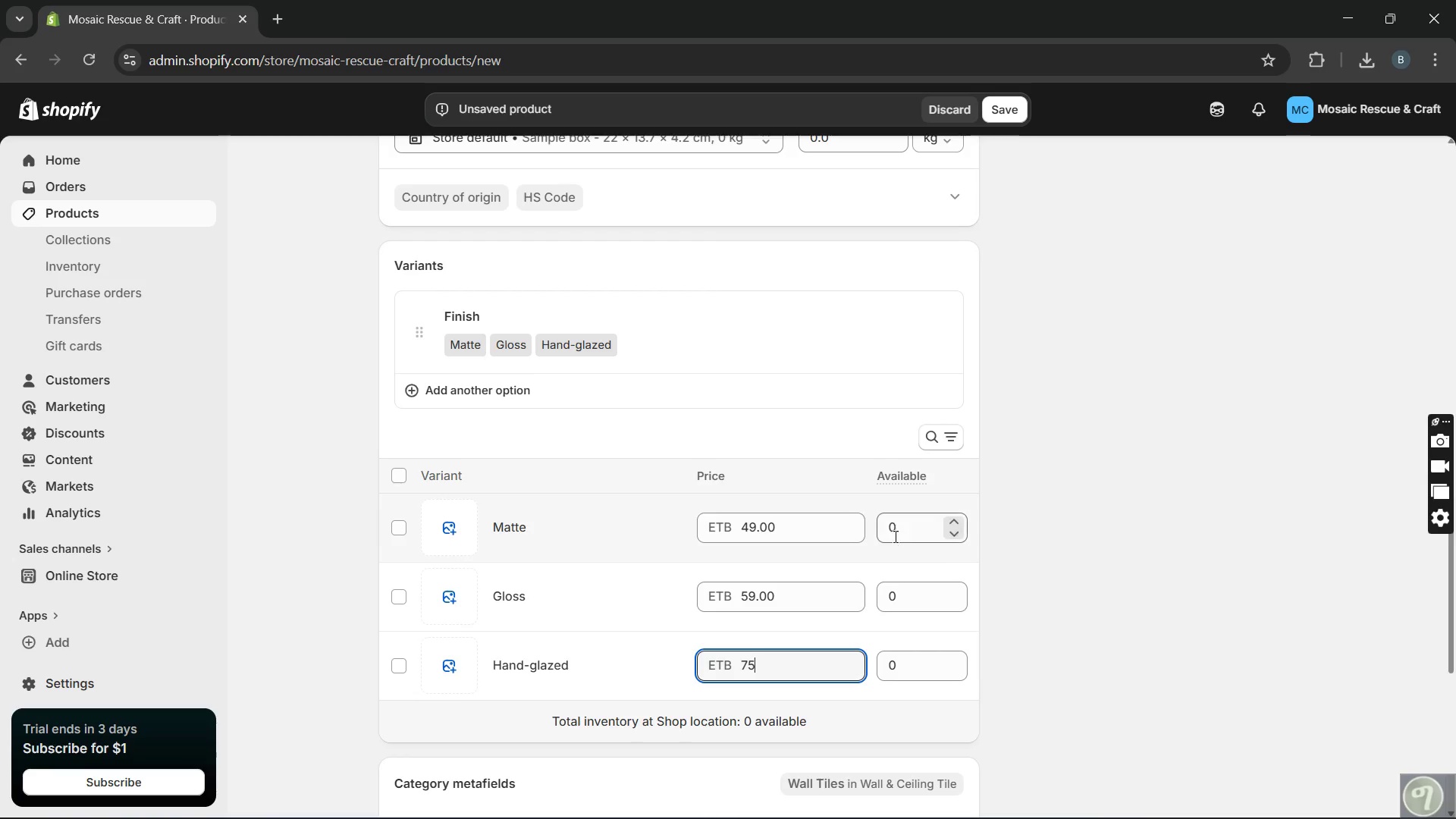 
left_click_drag(start_coordinate=[898, 527], to_coordinate=[891, 526])
 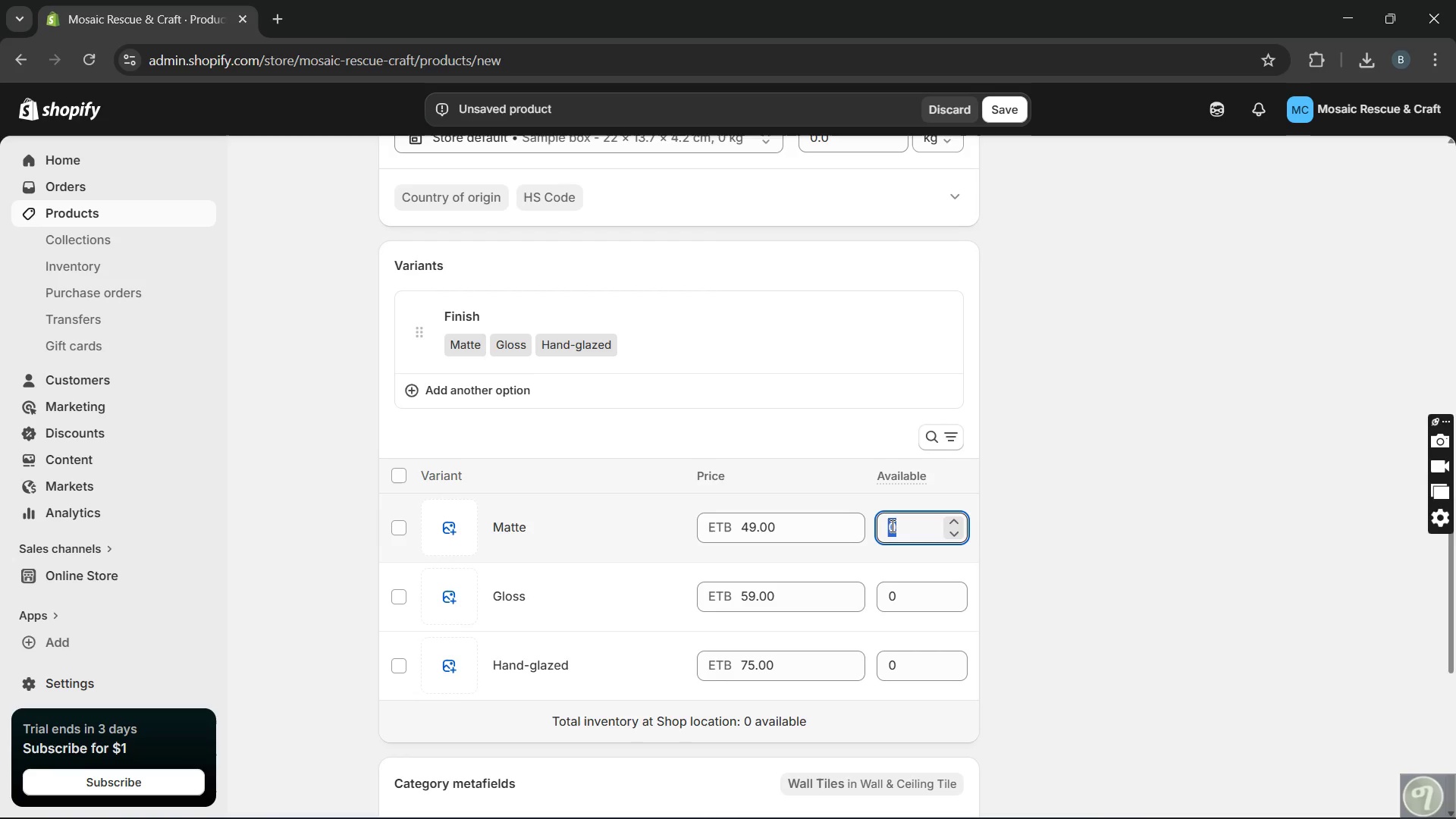 
type(54)
 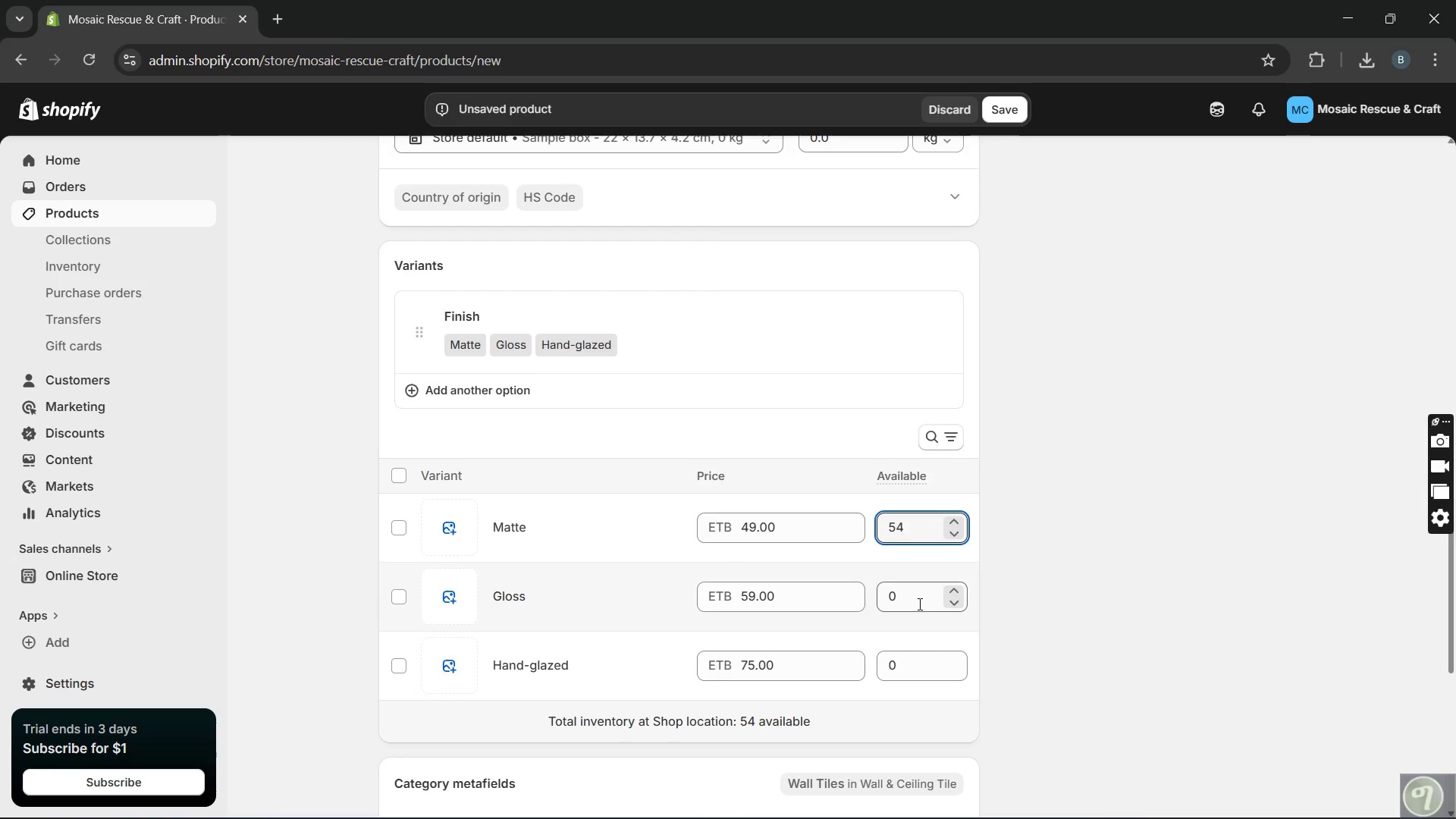 
left_click([918, 602])
 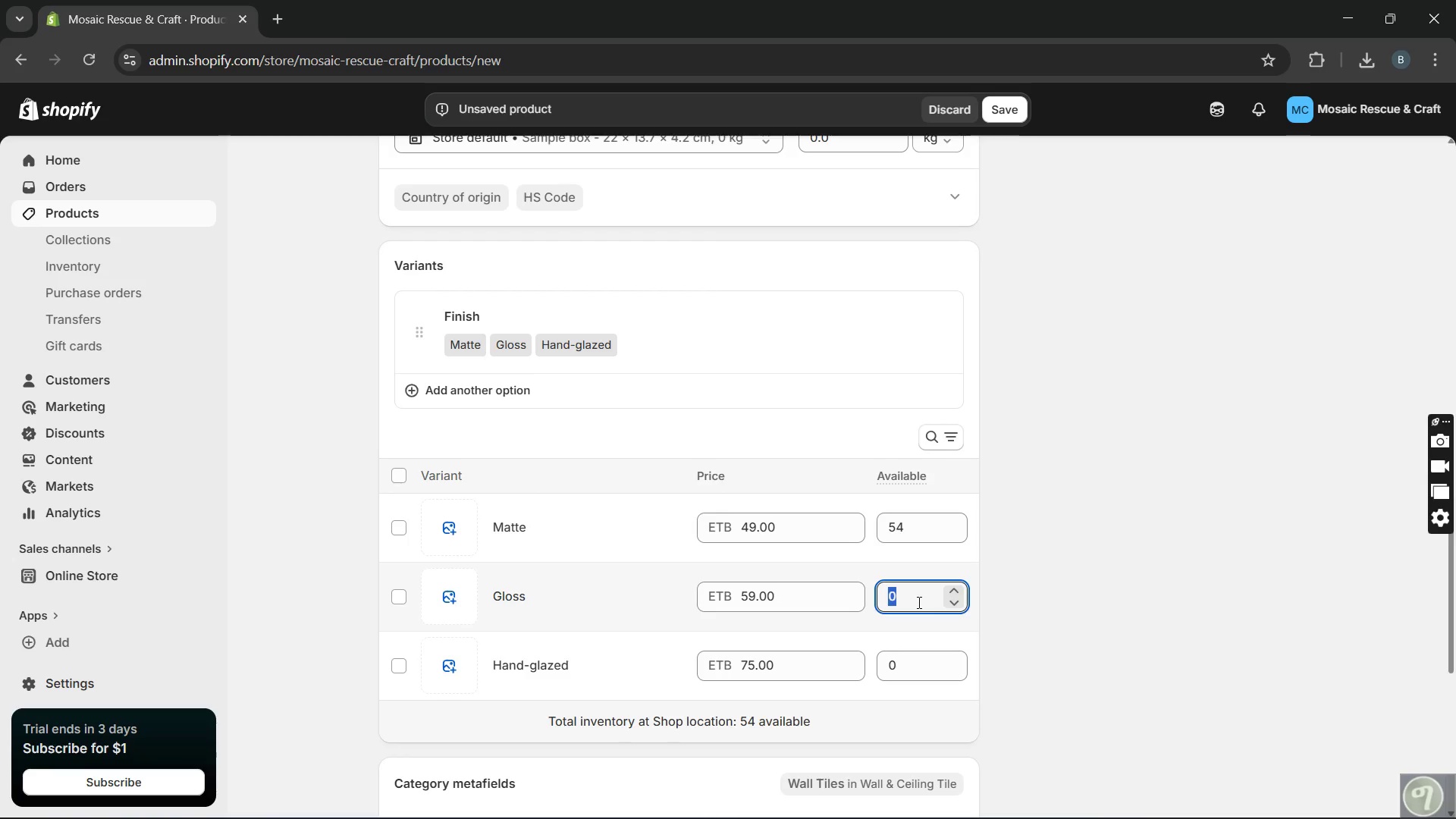 
type(54)
key(Backspace)
type(6)
 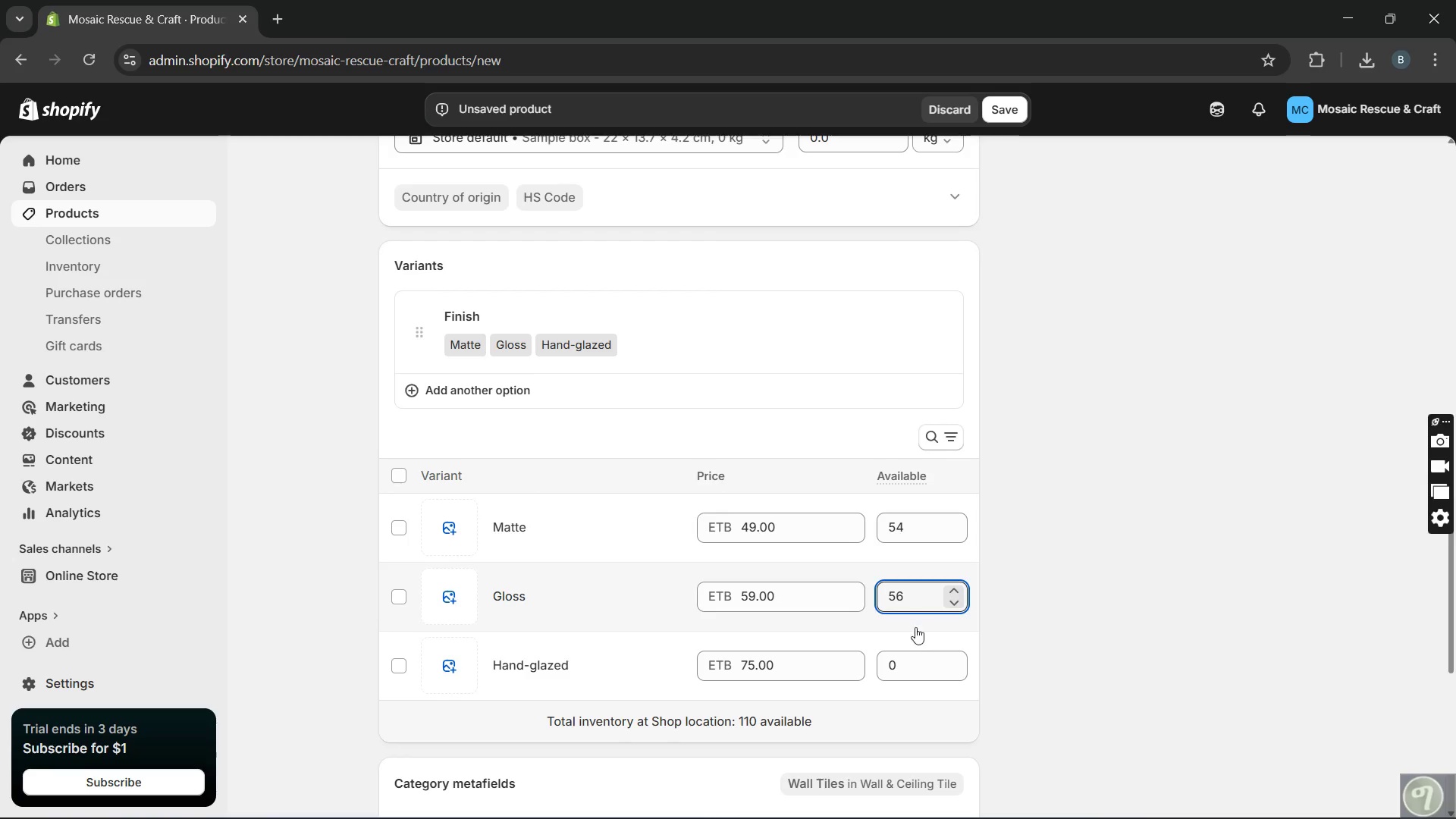 
left_click([907, 664])
 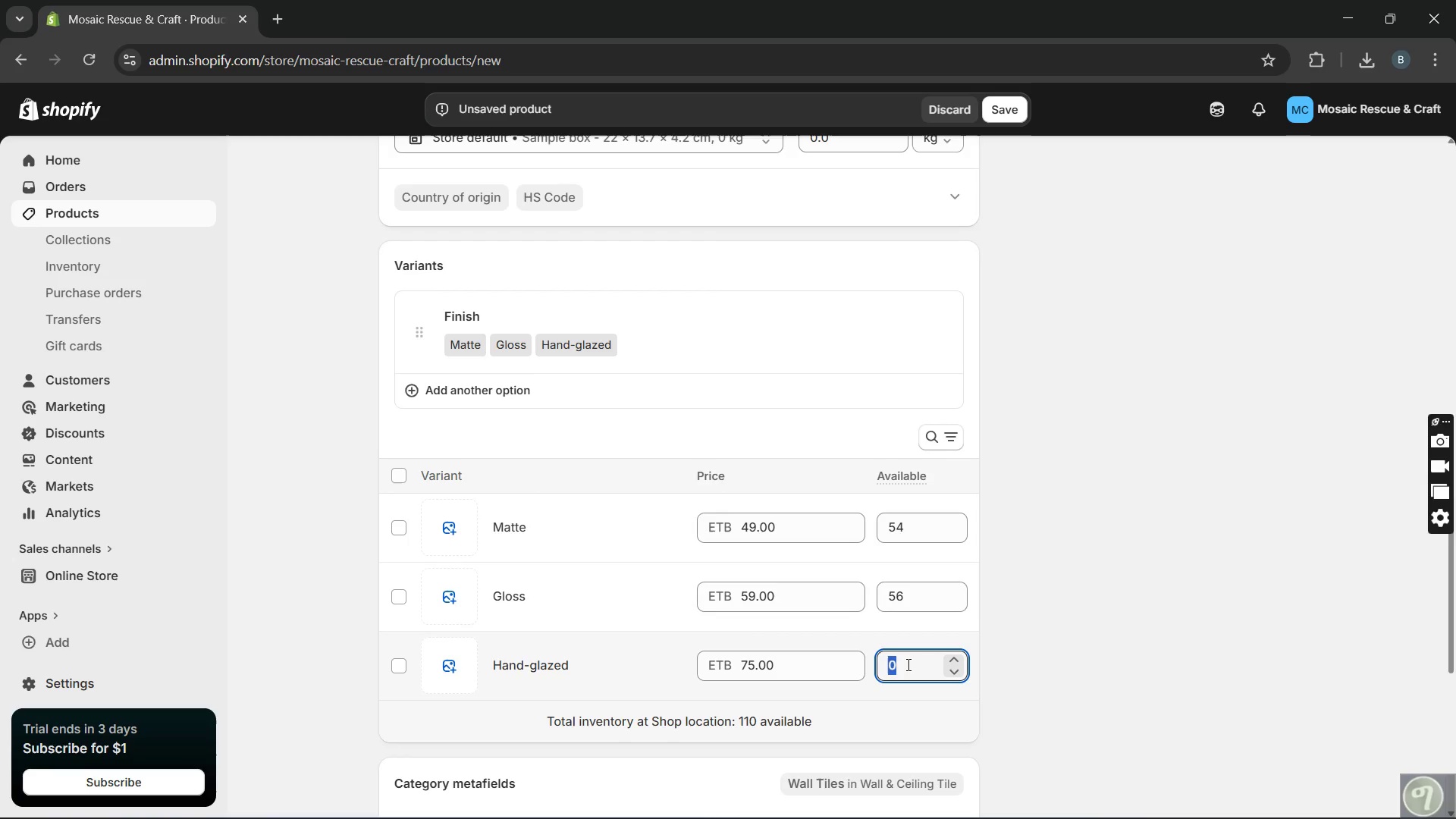 
type(62)
 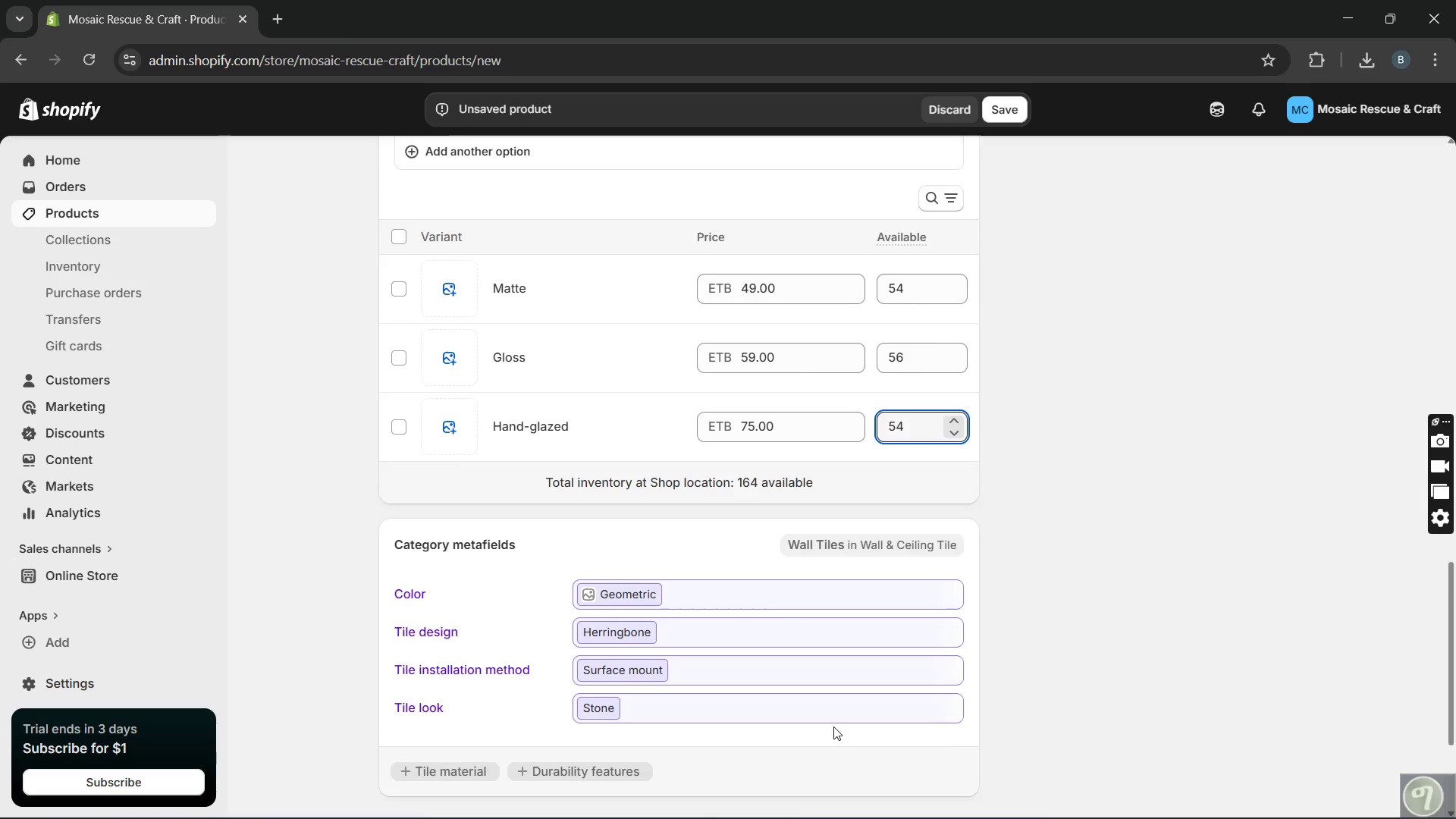 
wait(9.22)
 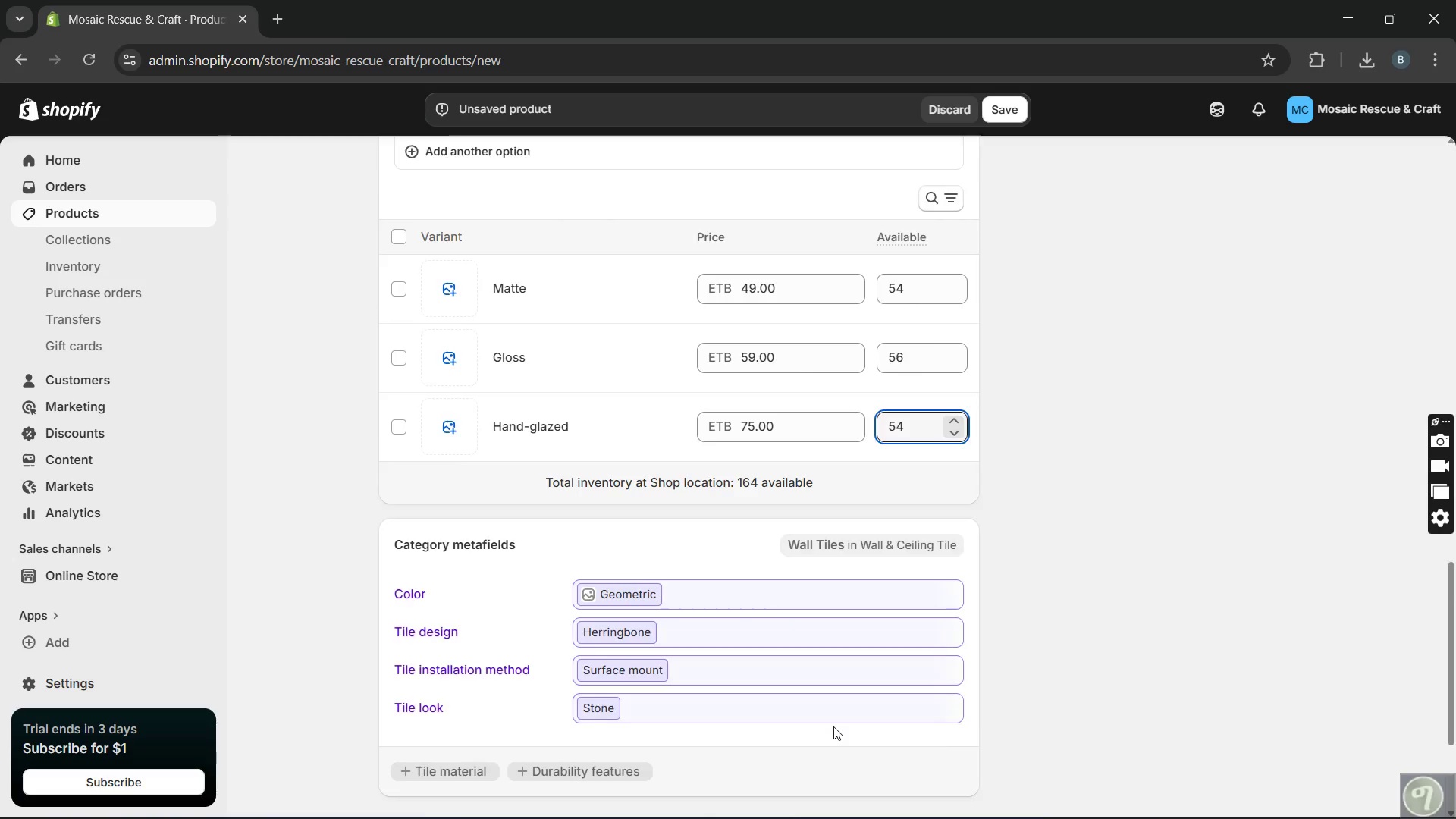 
left_click([538, 398])
 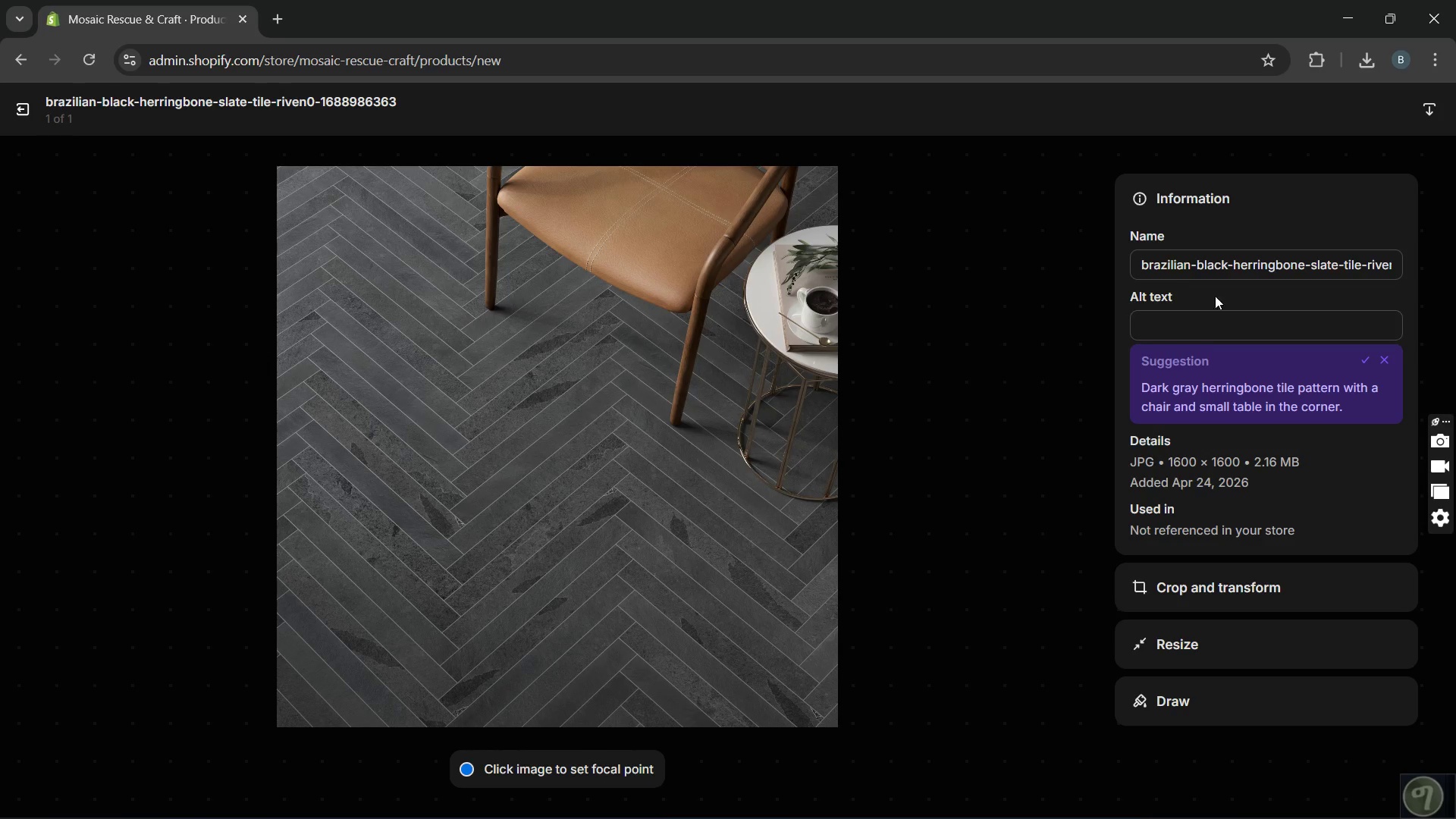 
wait(19.06)
 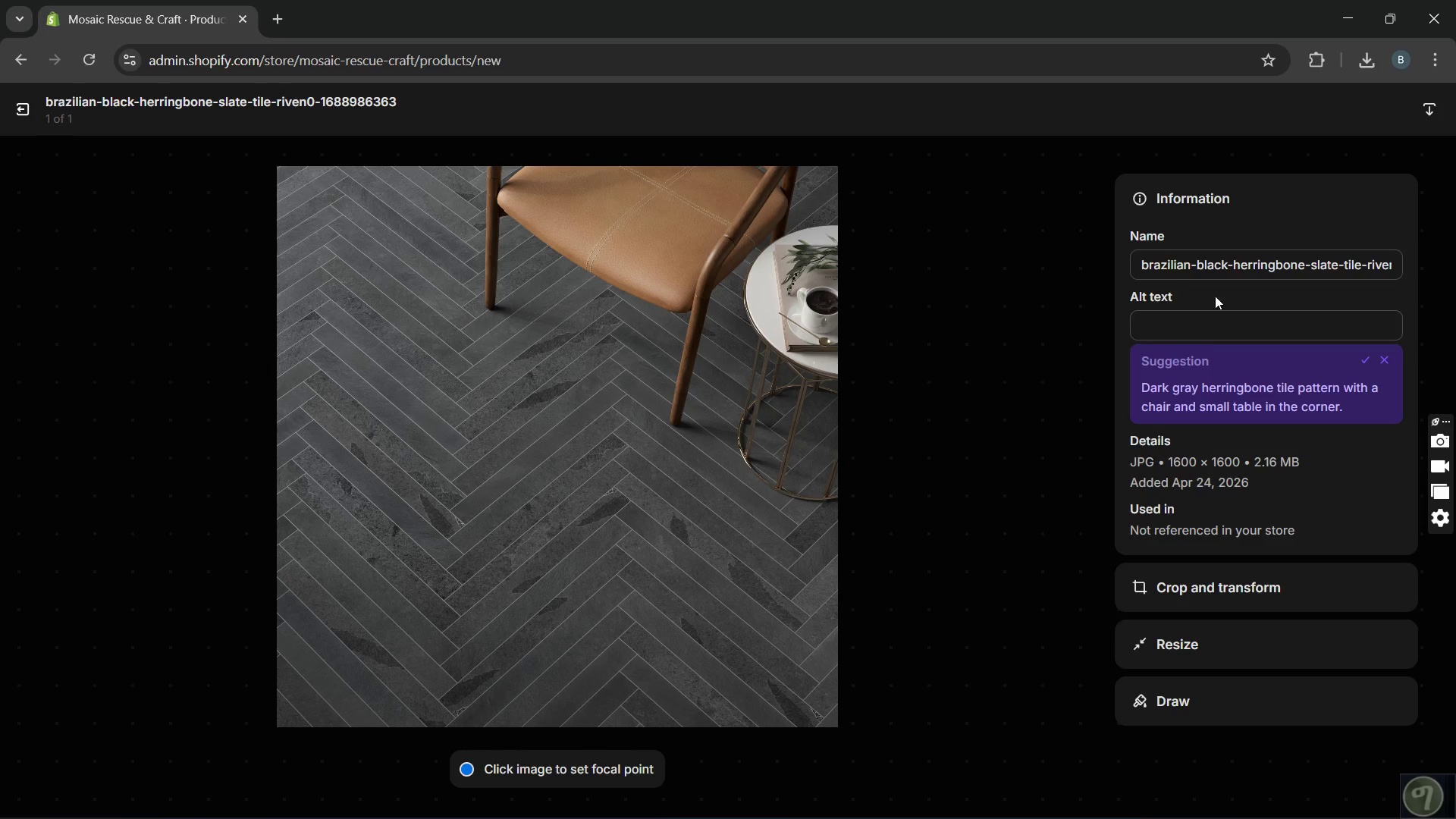 
left_click([1357, 366])
 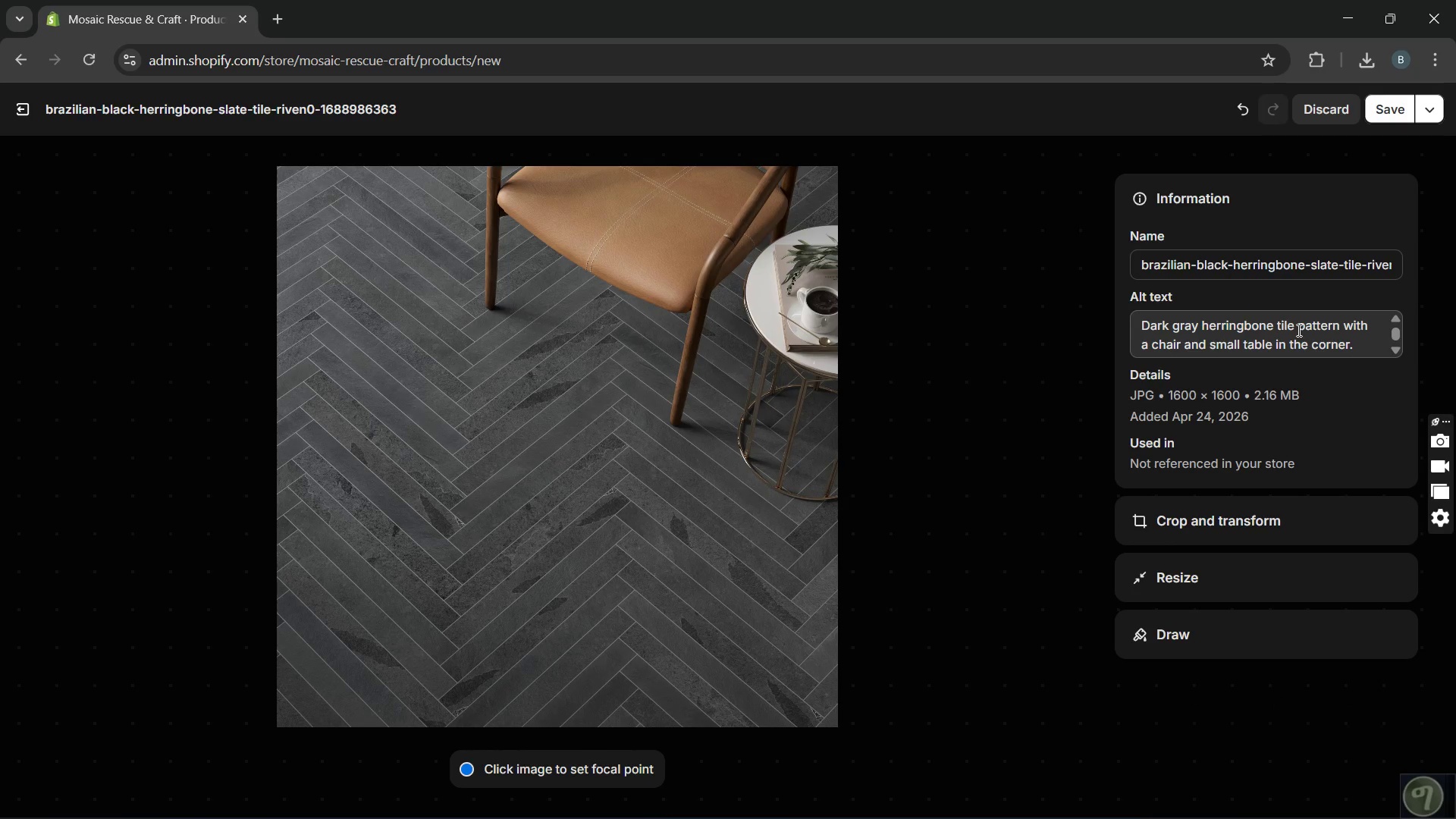 
wait(6.41)
 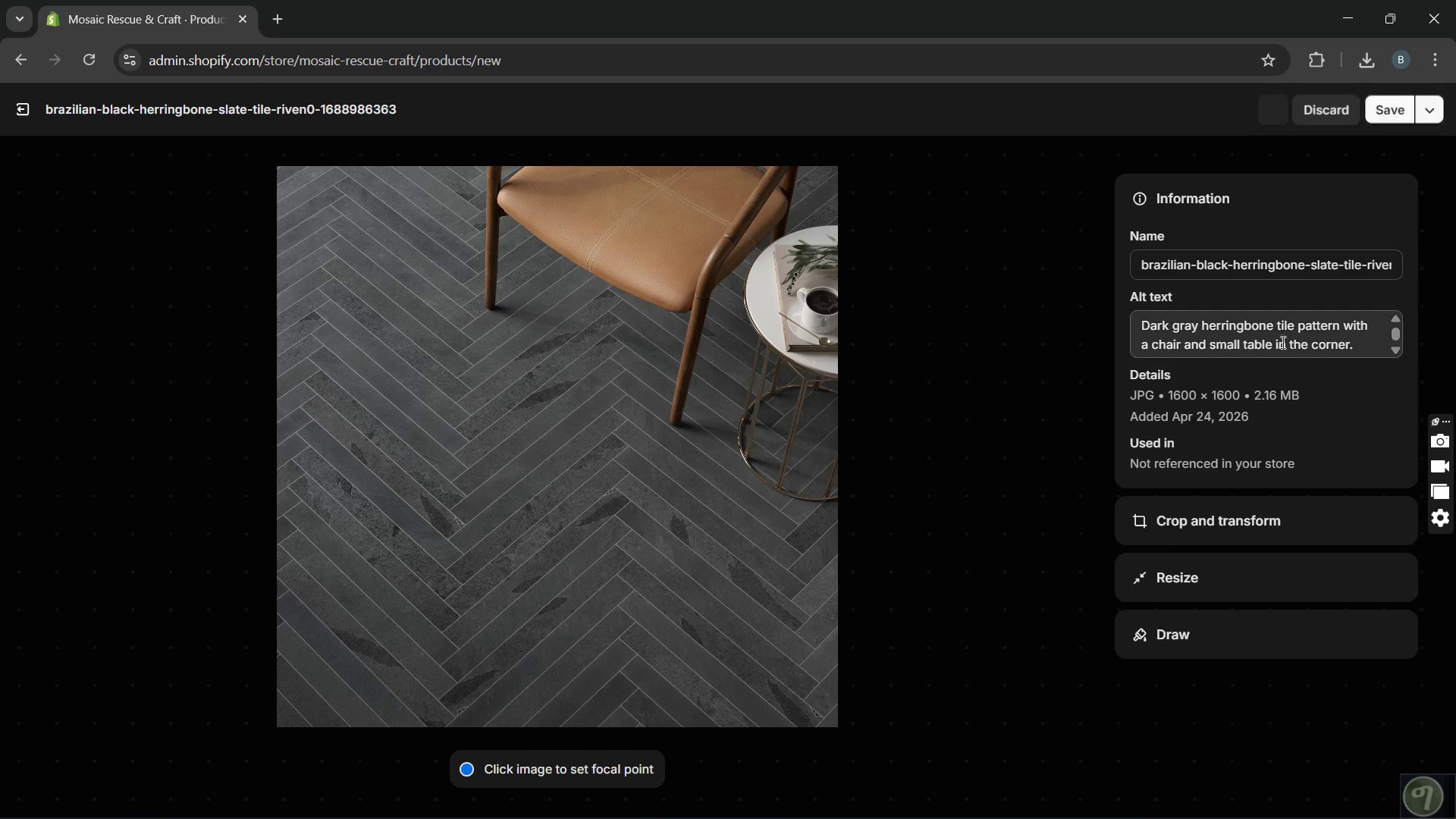 
left_click([1298, 330])
 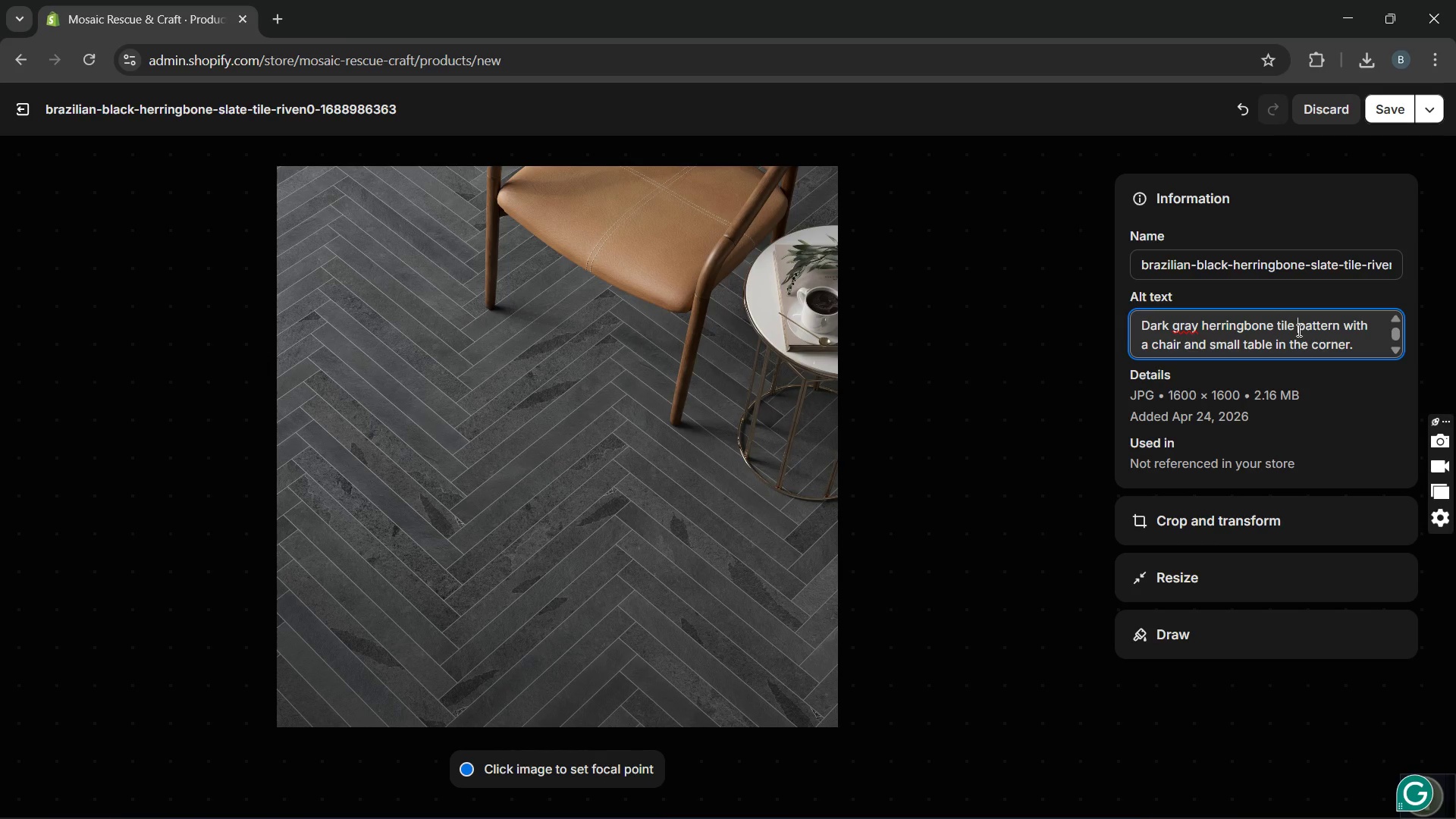 
wait(5.91)
 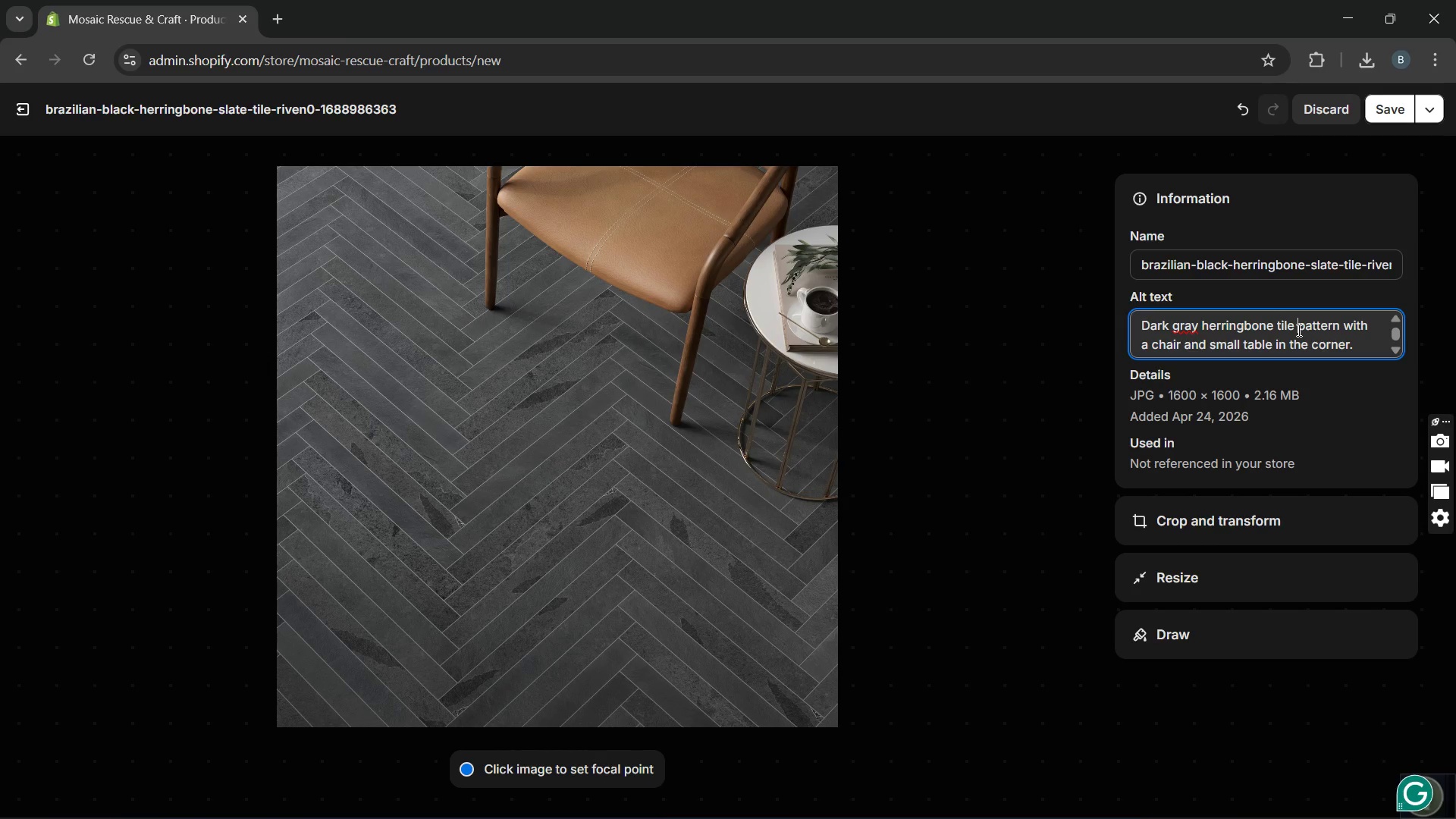 
left_click([1383, 108])
 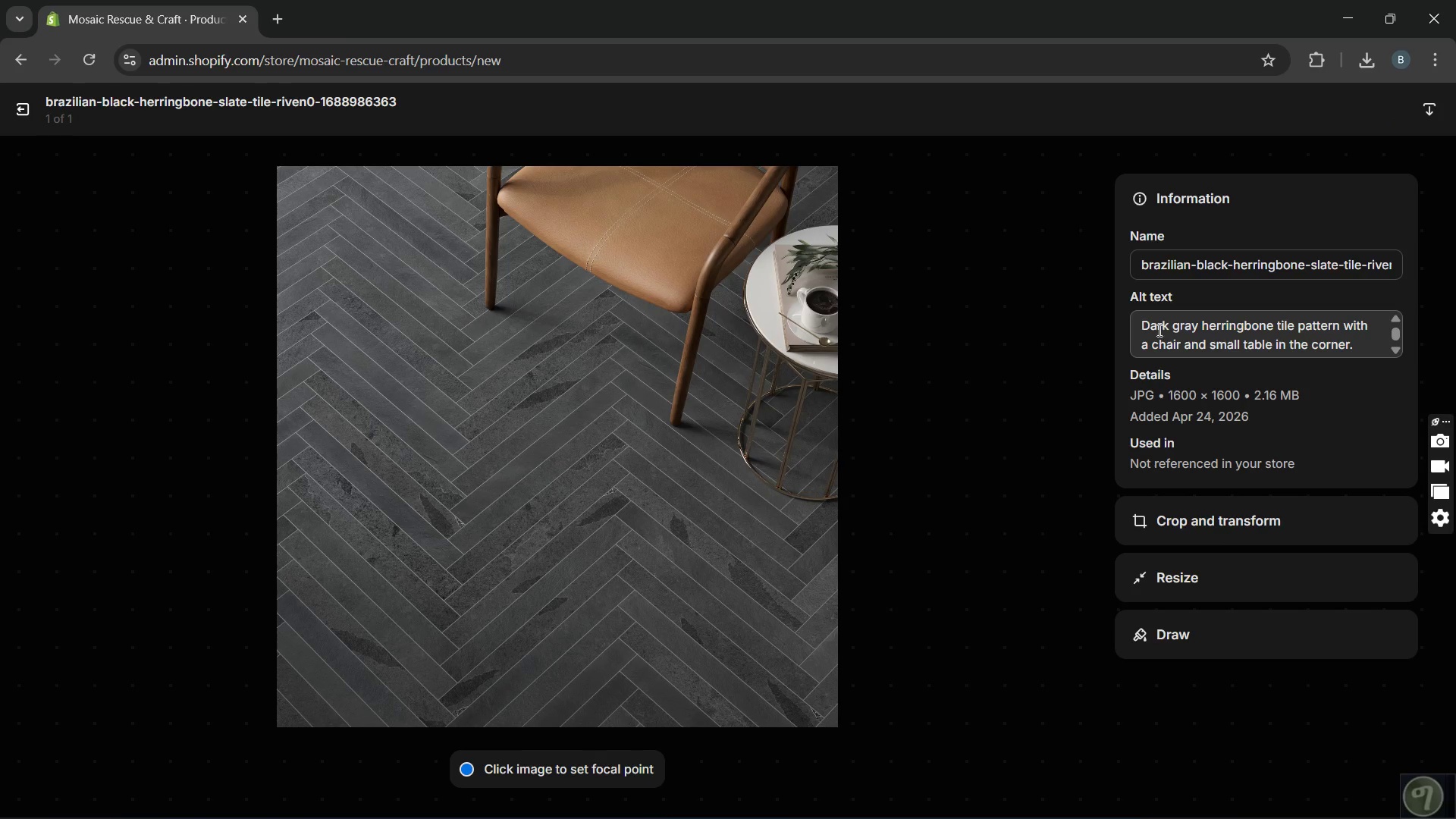 
wait(6.55)
 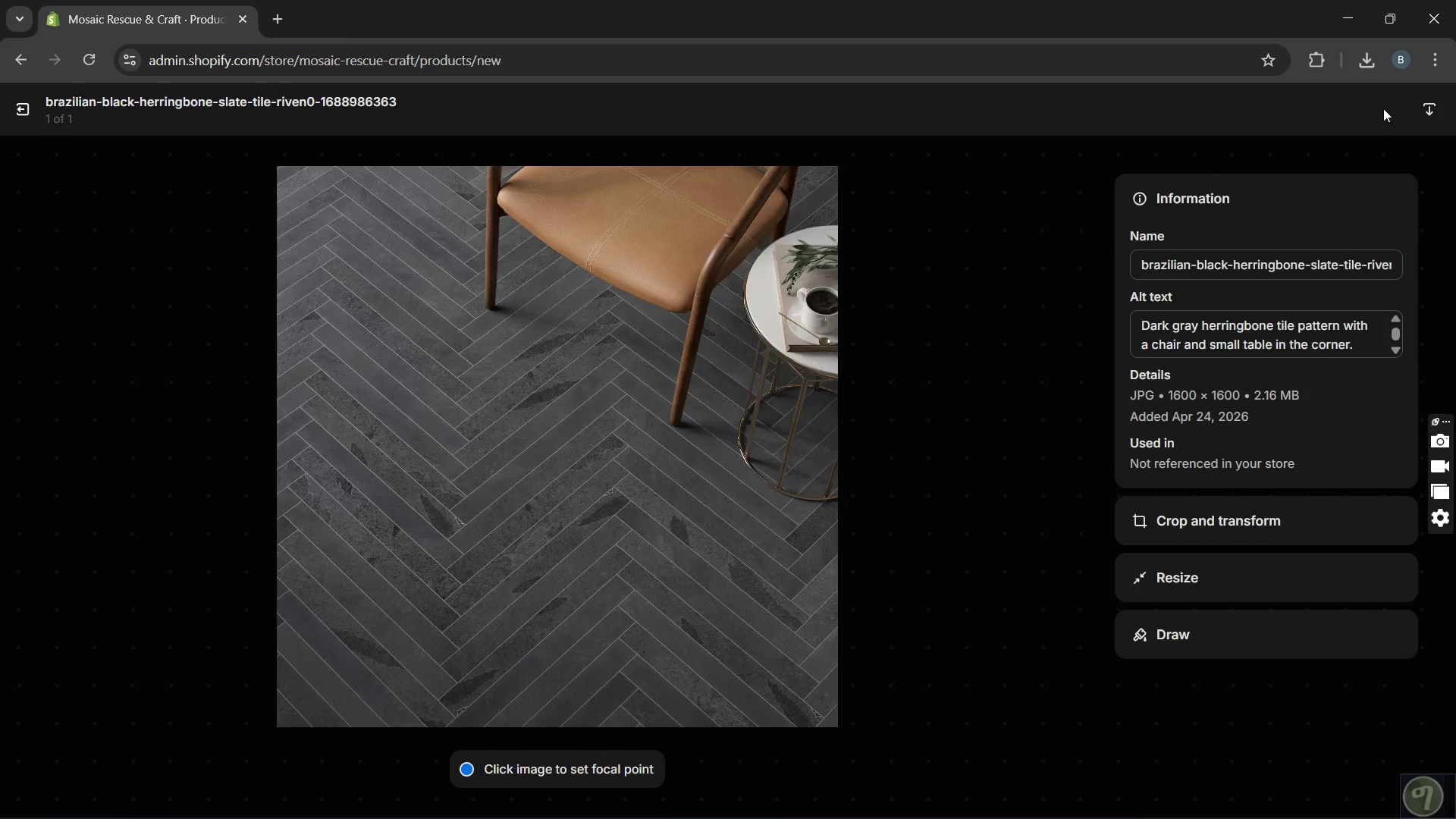 
left_click([1188, 328])
 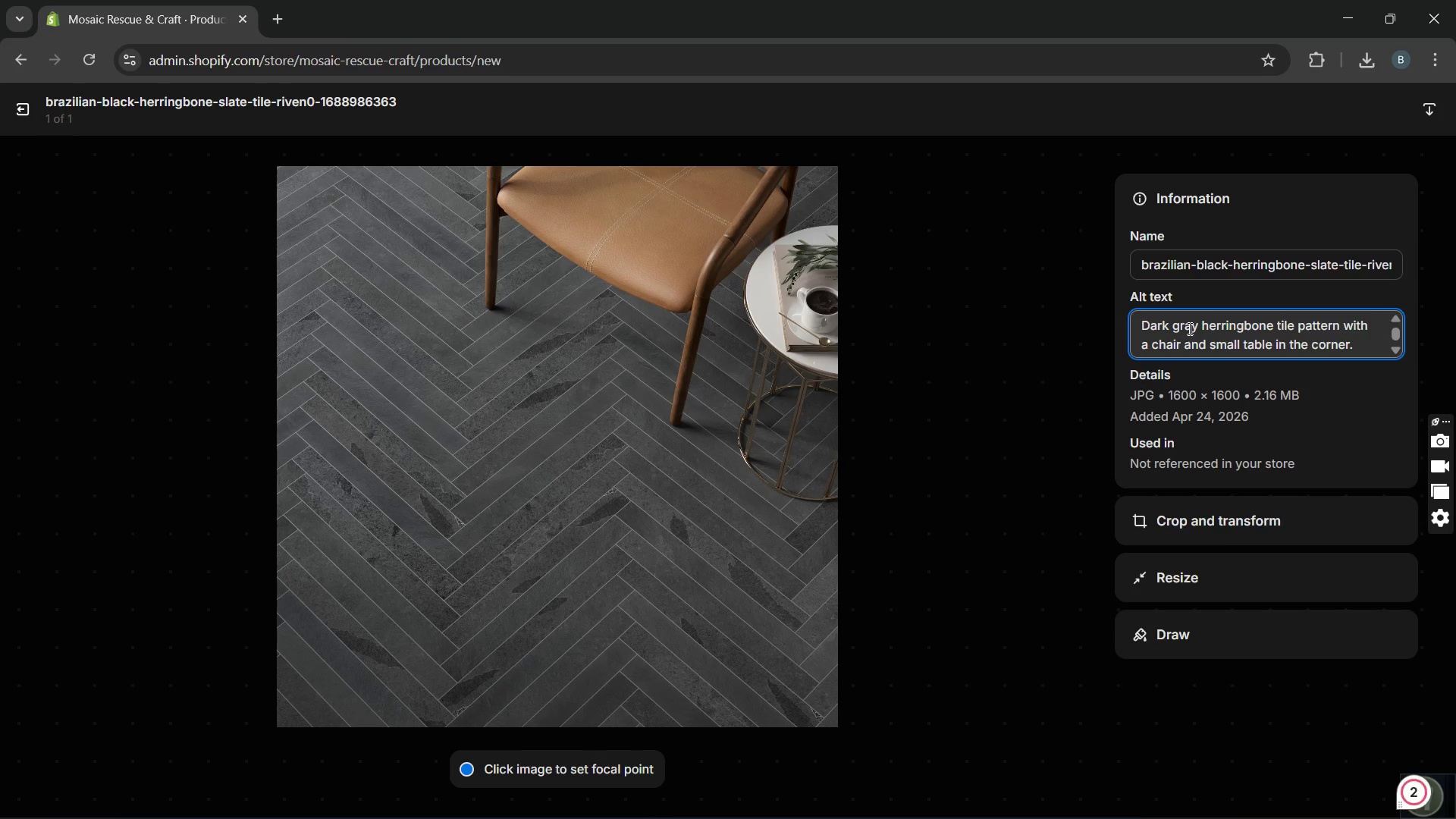 
key(Backspace)
 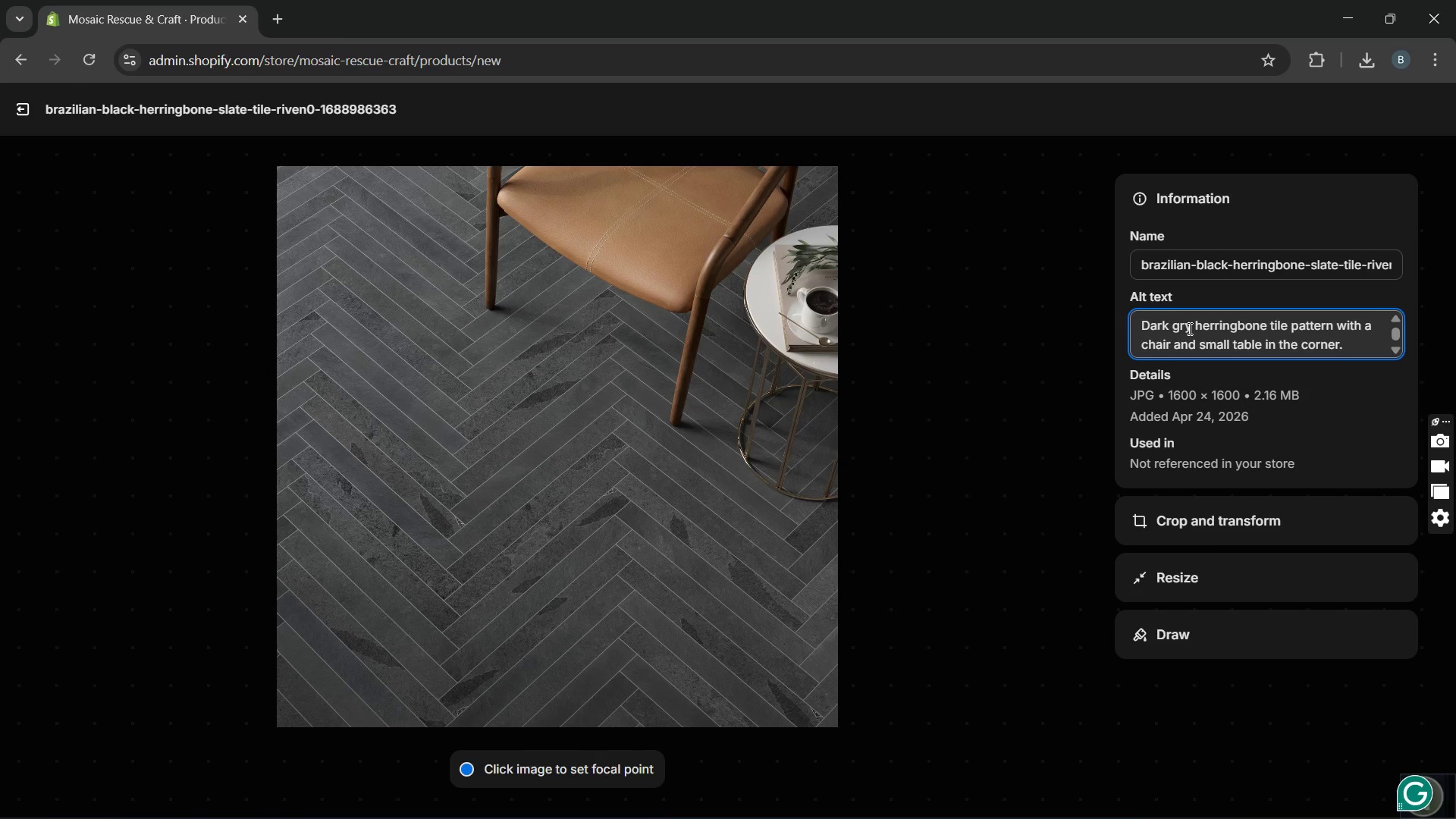 
key(E)
 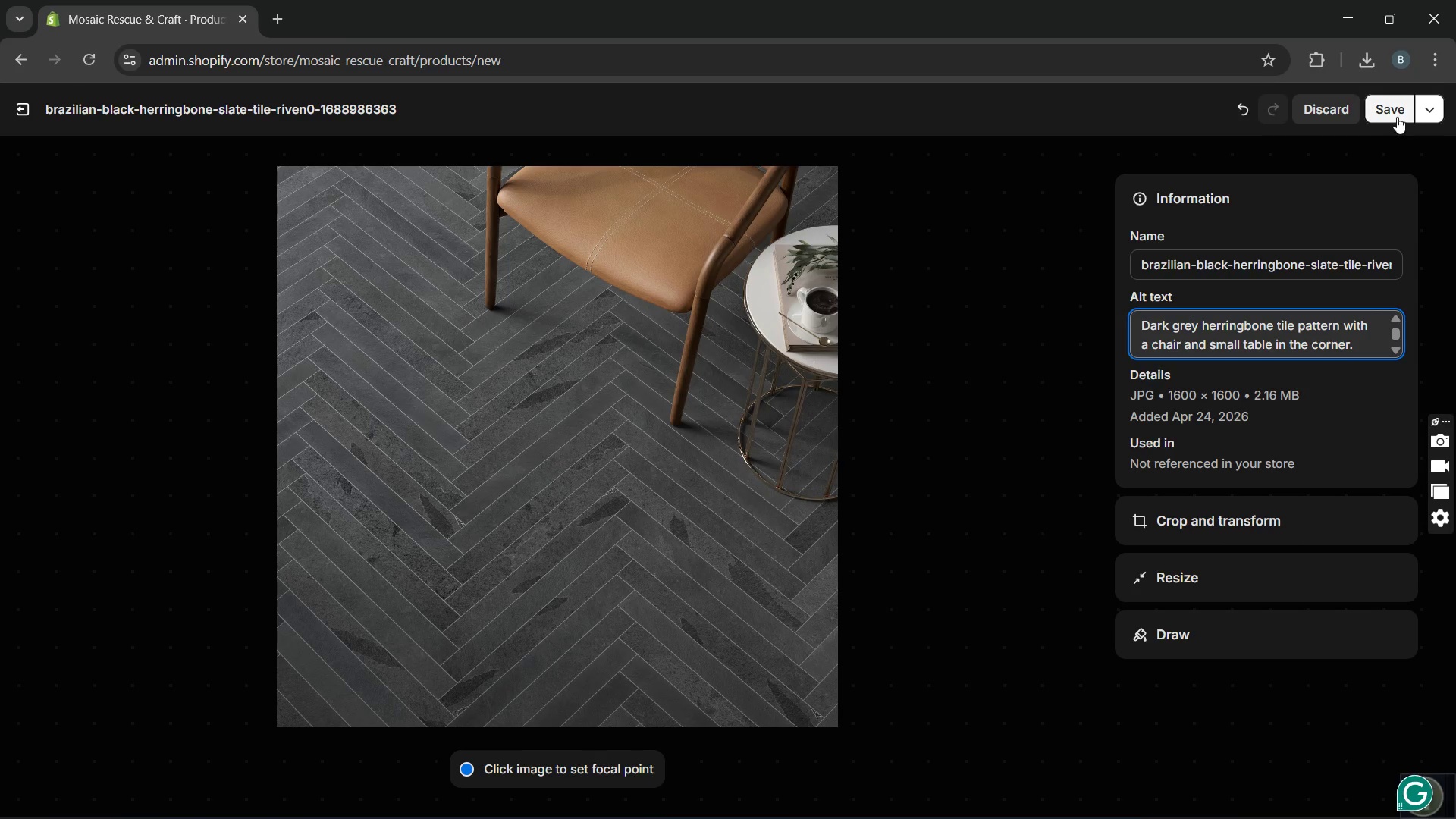 
left_click([1391, 105])
 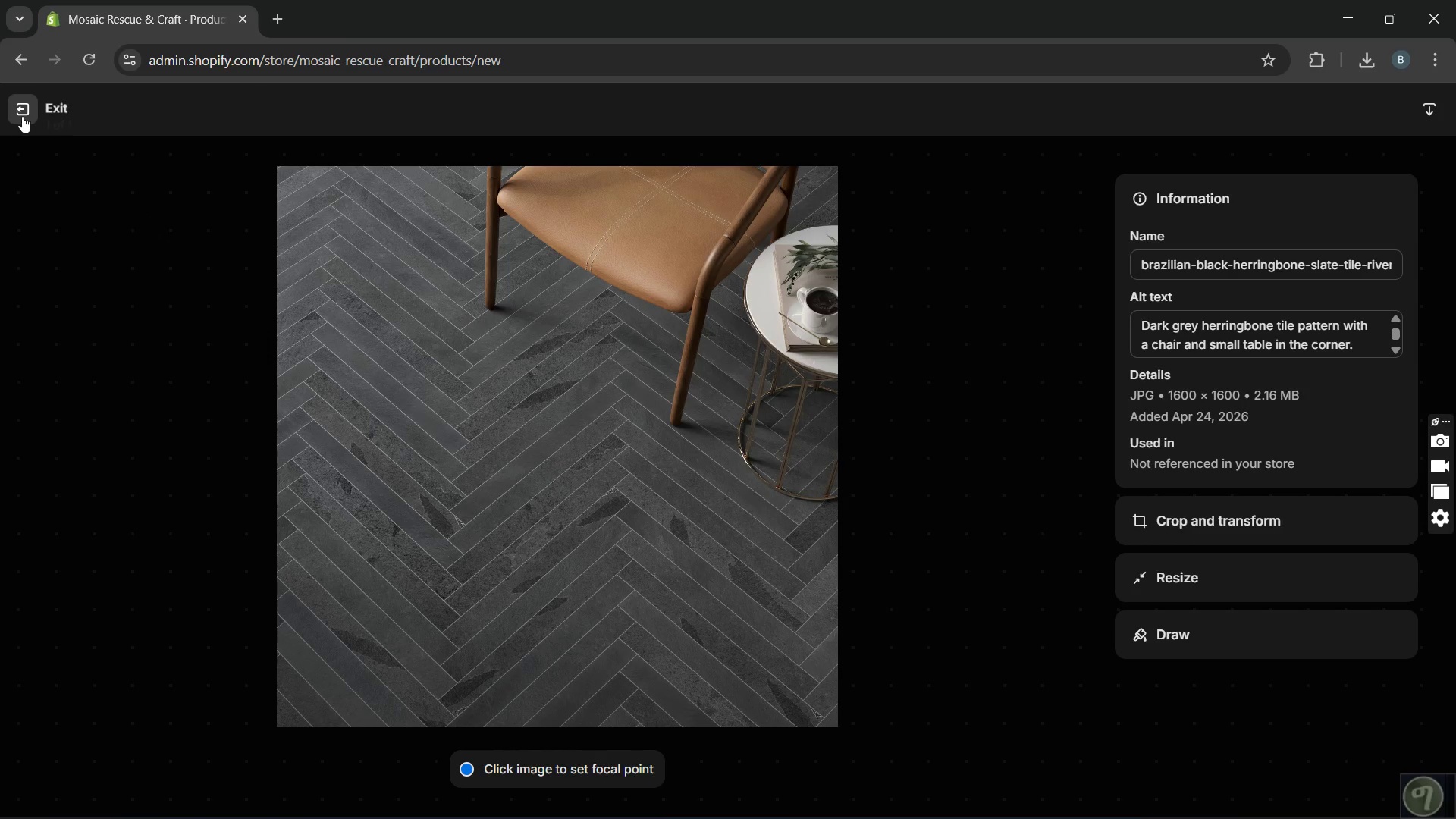 
left_click([20, 111])
 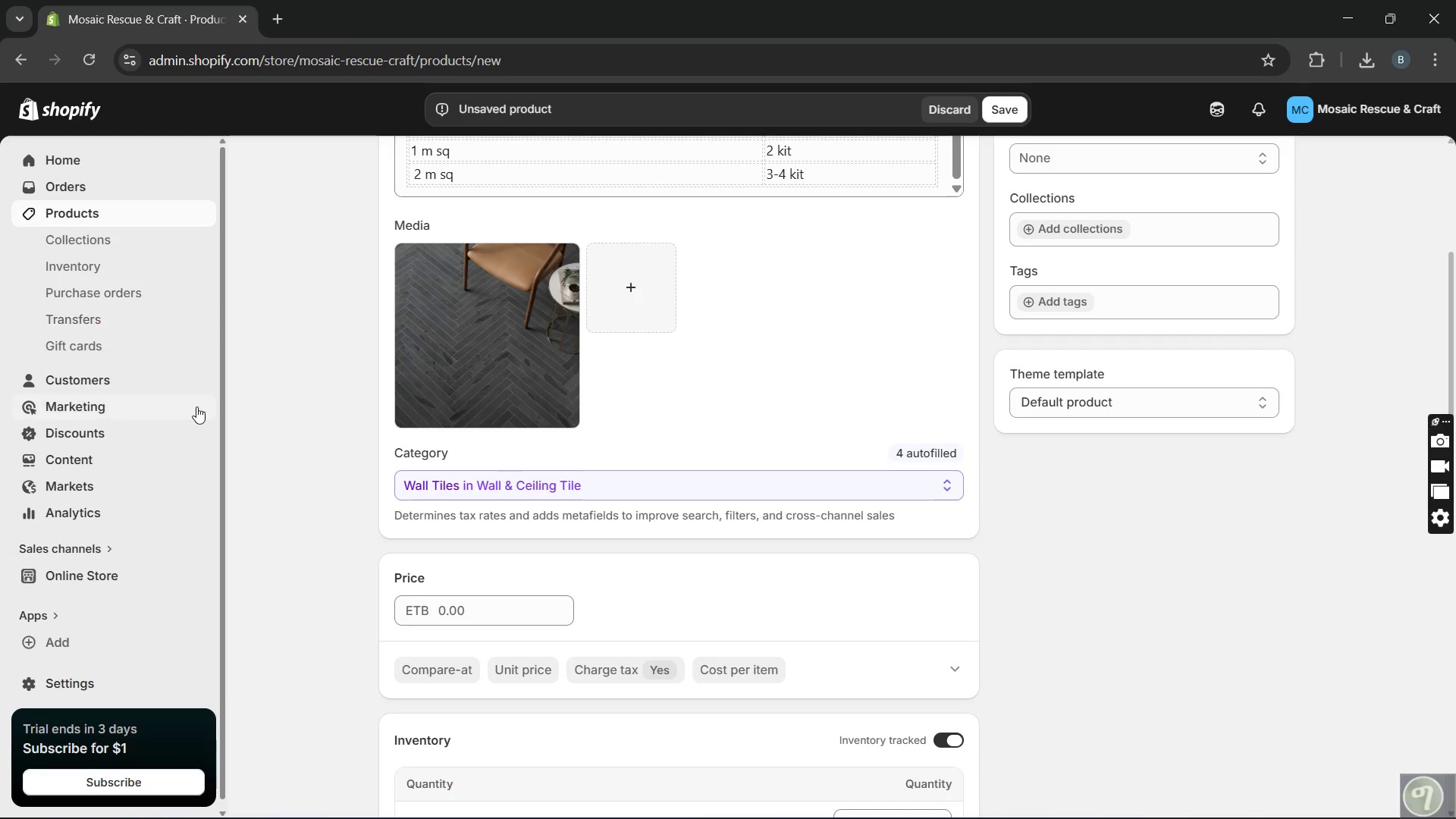 
mouse_move([475, 371])
 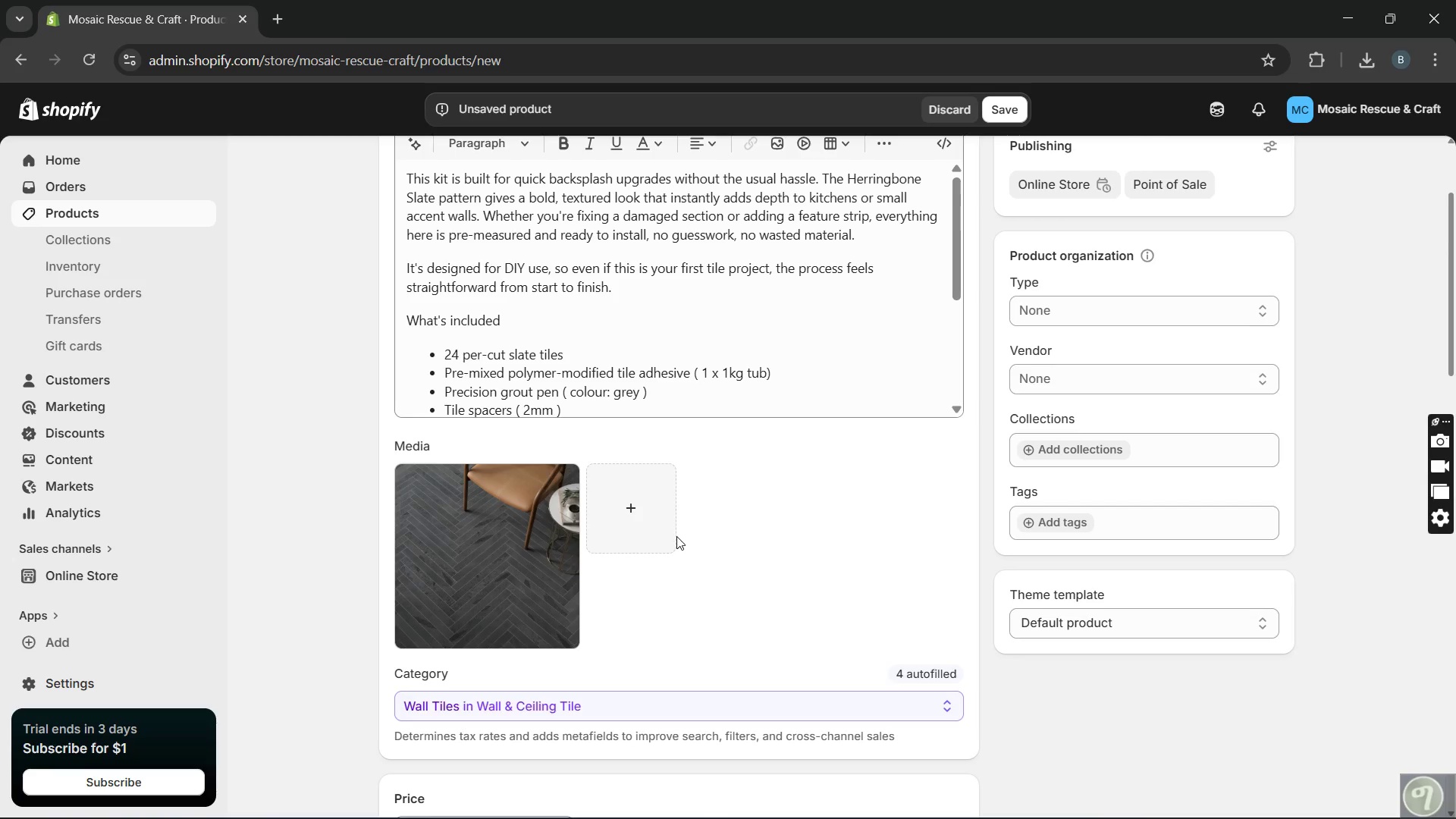 
wait(9.34)
 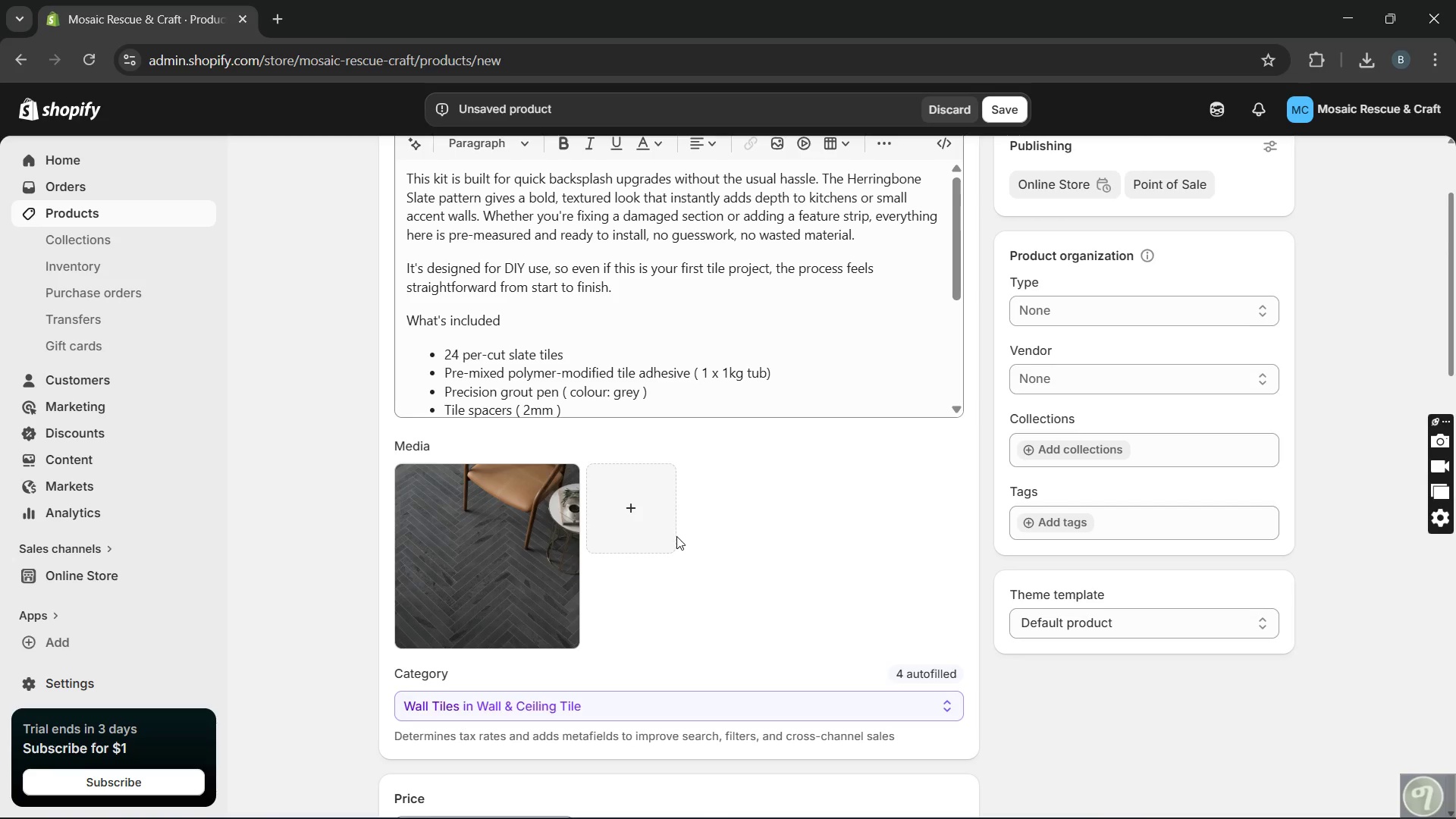 
left_click([952, 600])
 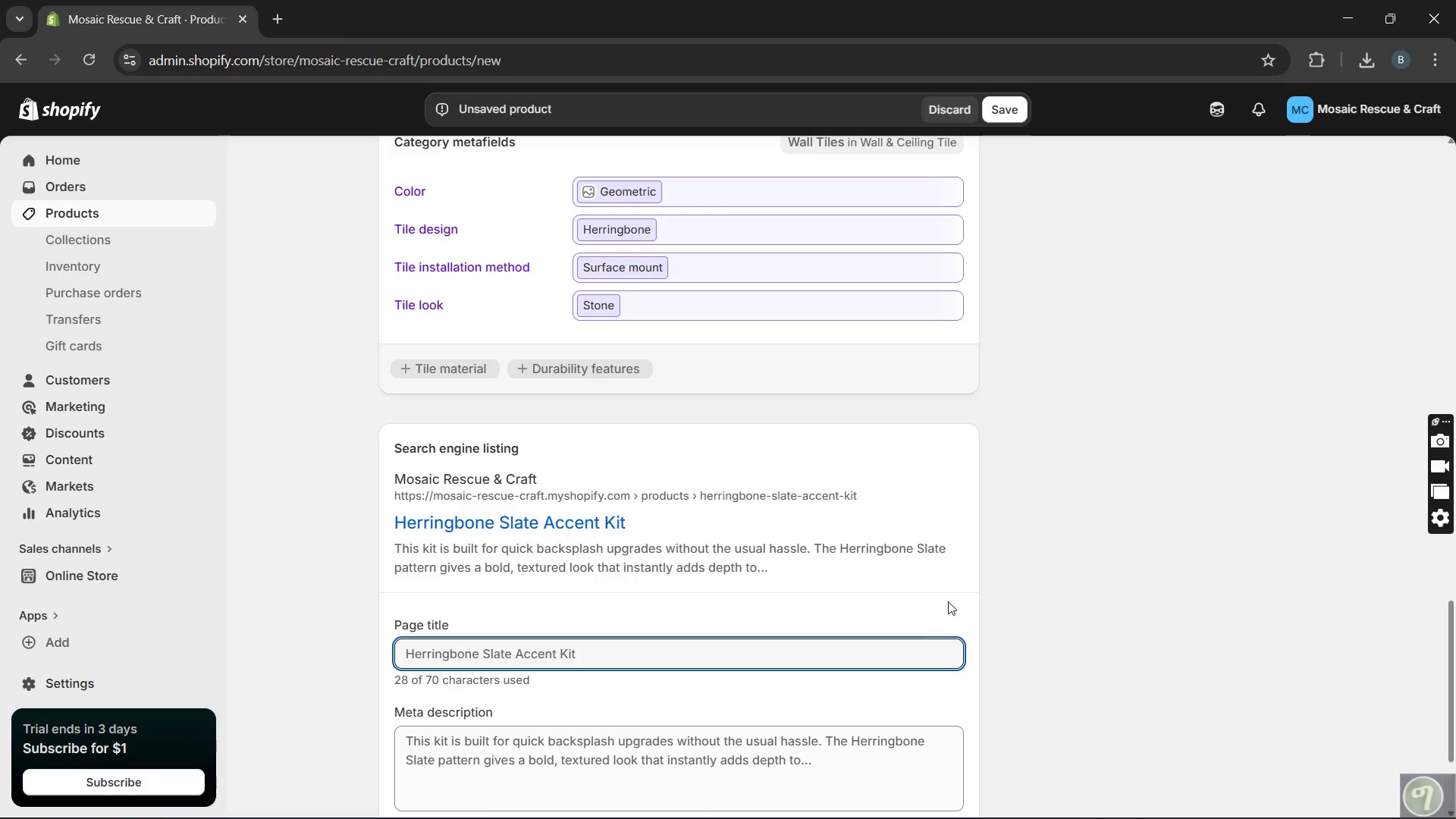 
wait(6.0)
 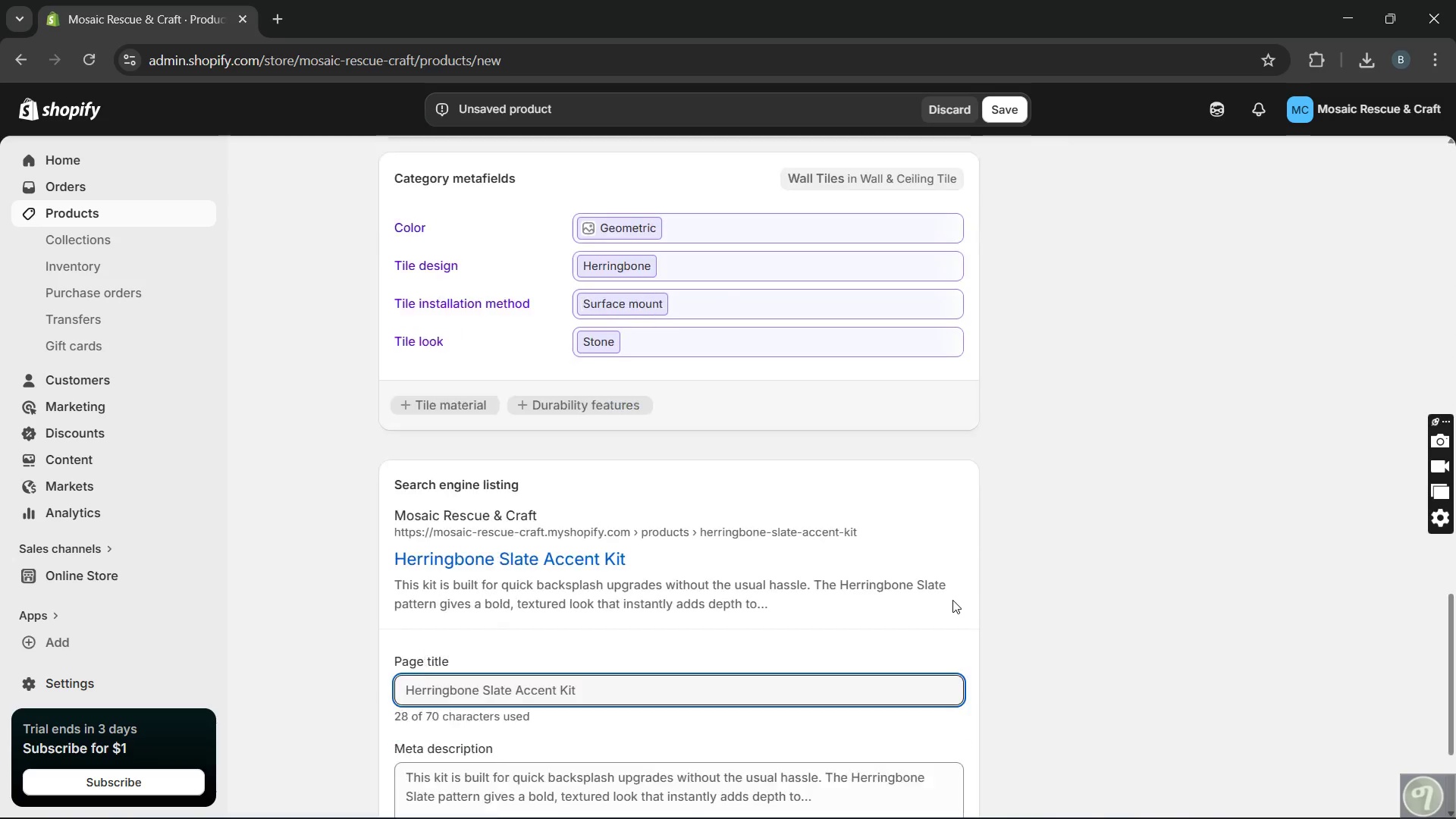 
left_click([880, 647])
 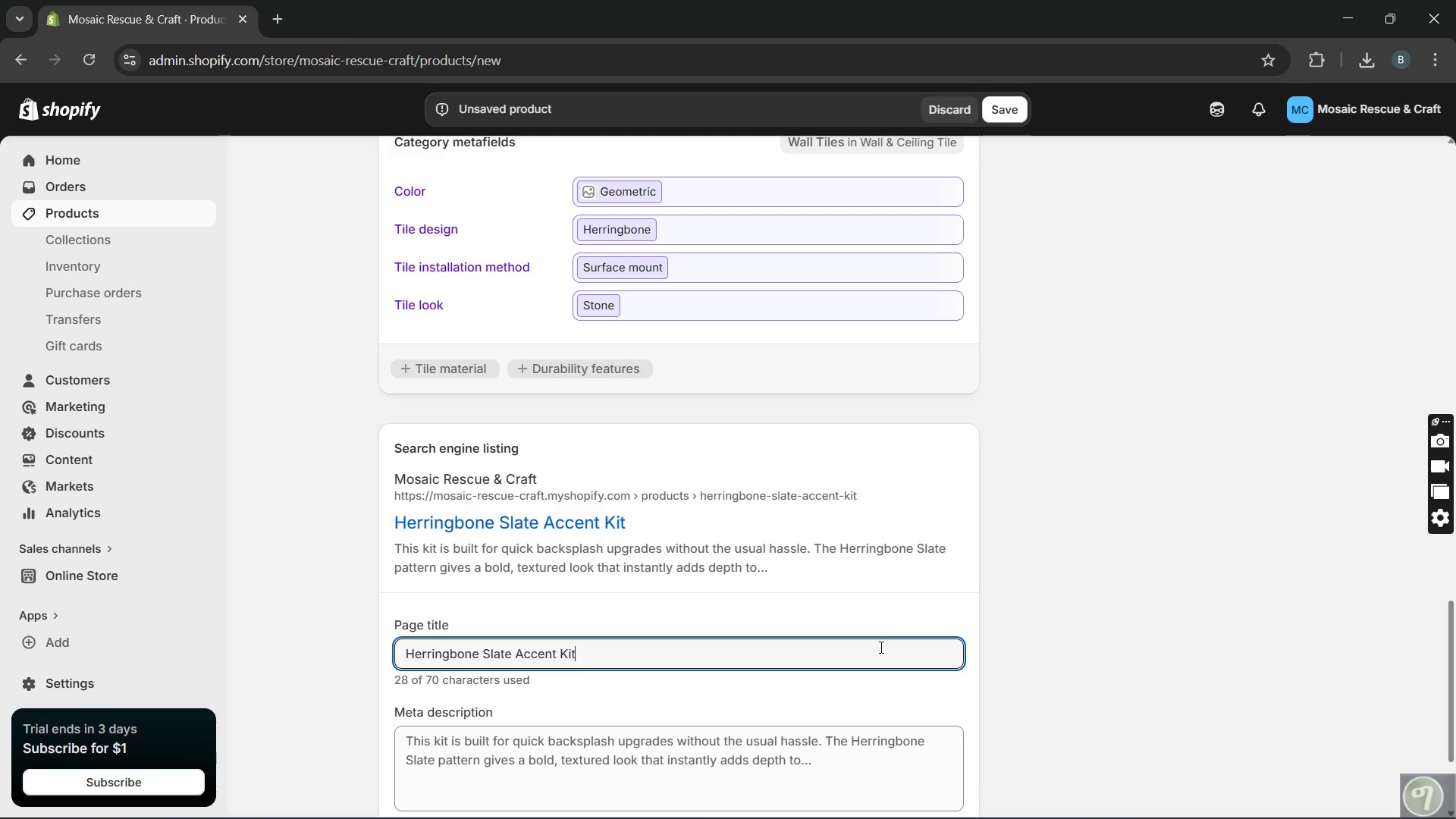 
left_click_drag(start_coordinate=[880, 647], to_coordinate=[757, 638])
 